 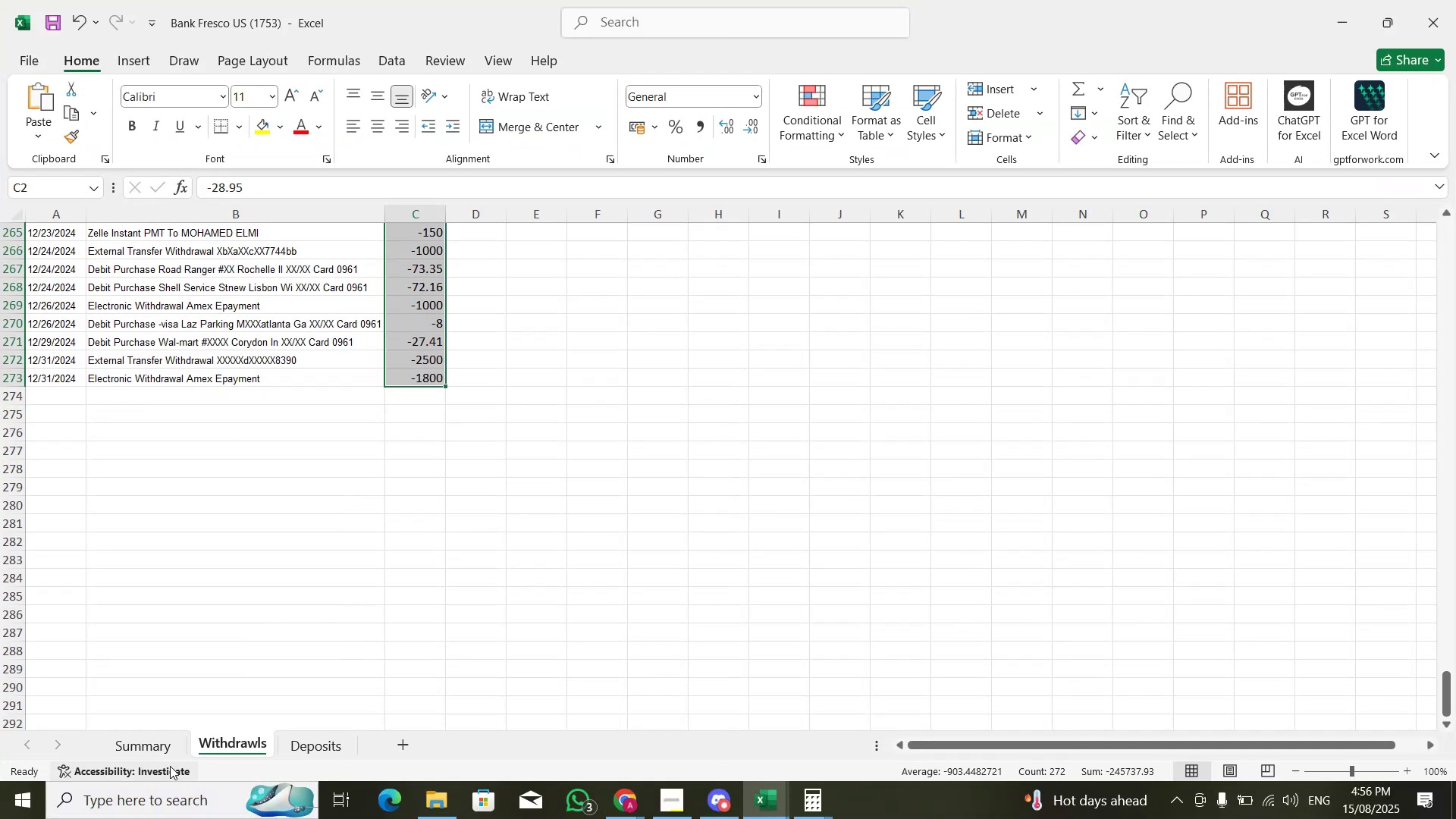 
key(Alt+Tab)
 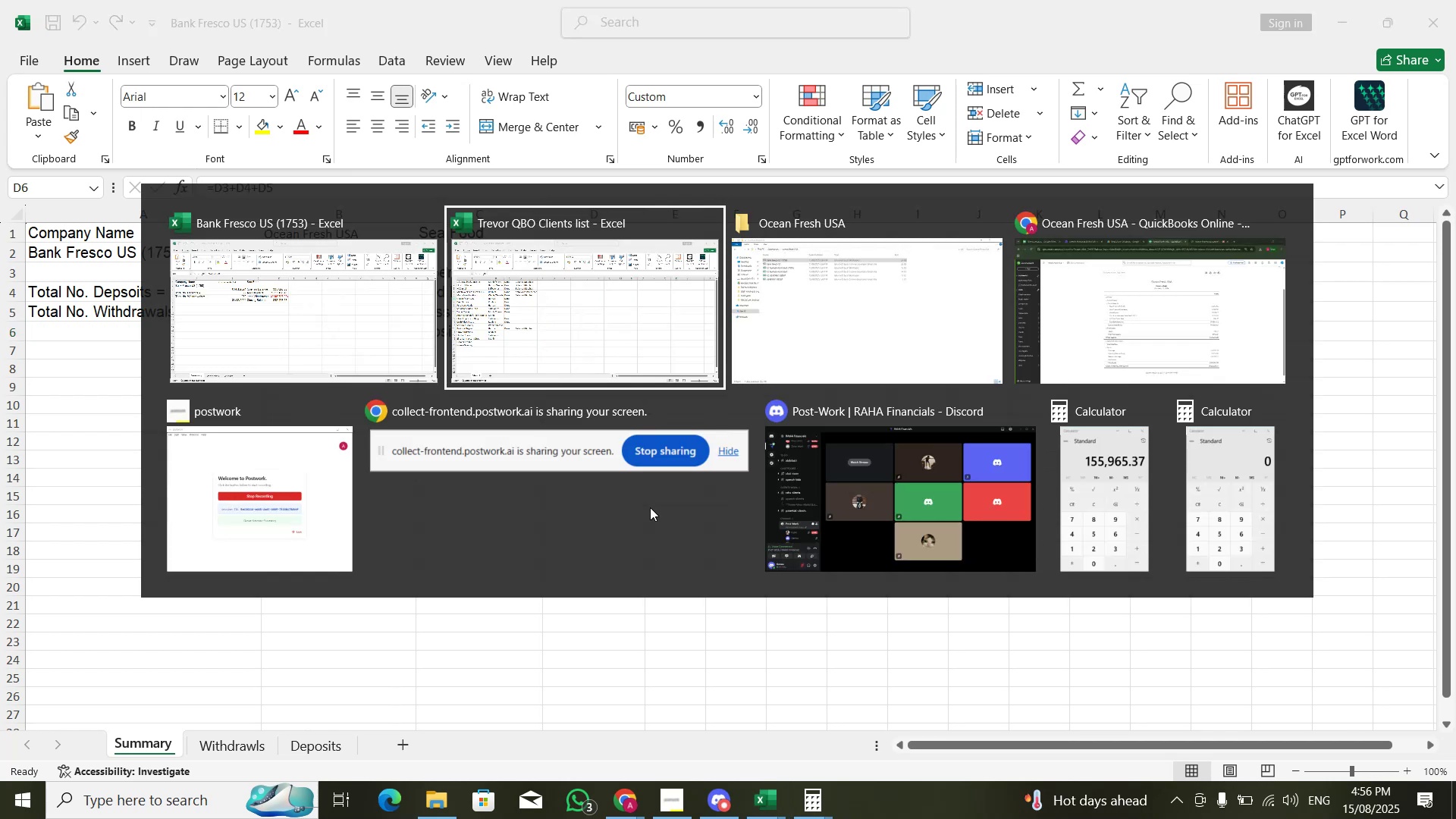 
key(Alt+Tab)
 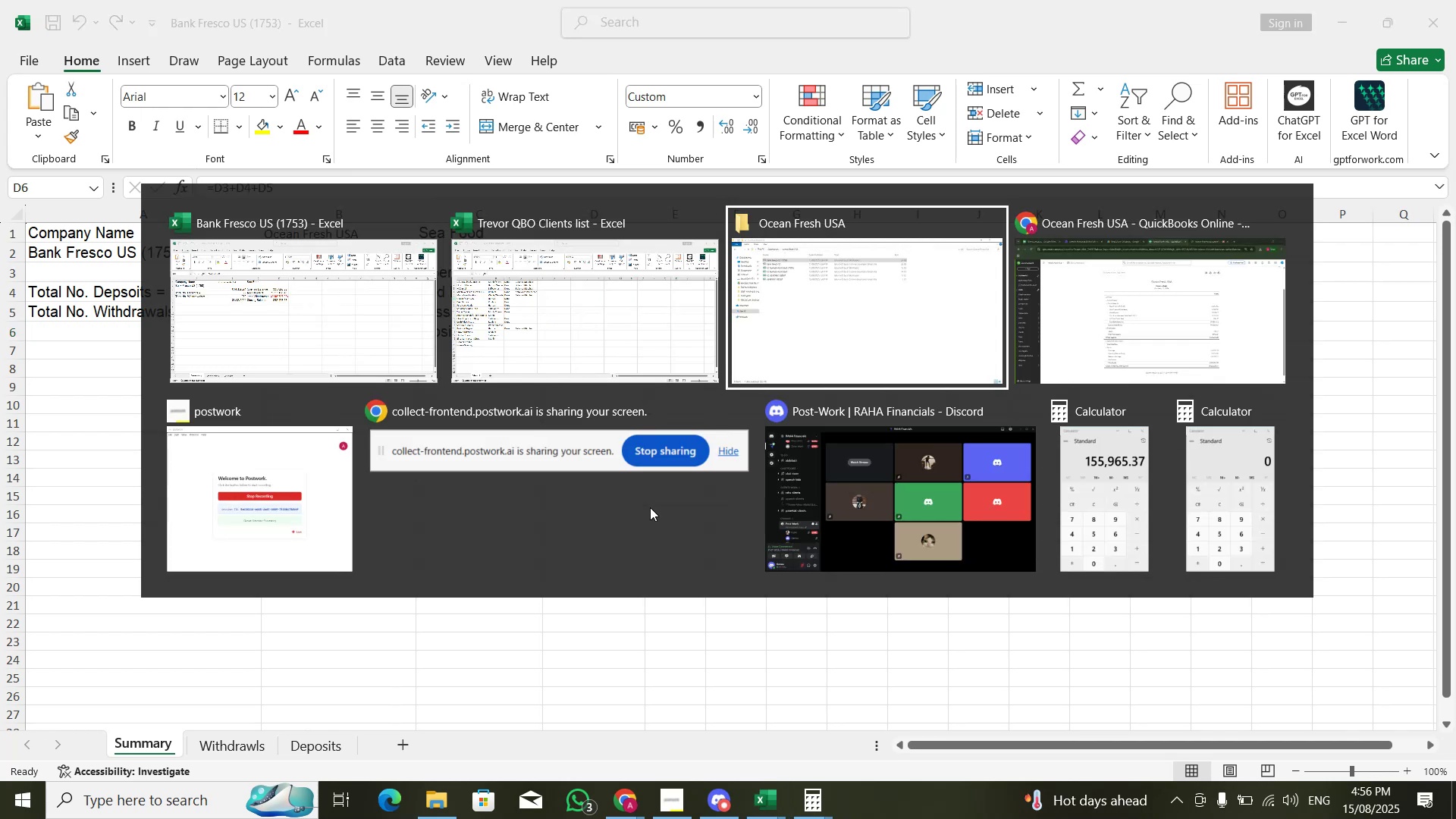 
key(Alt+Tab)
 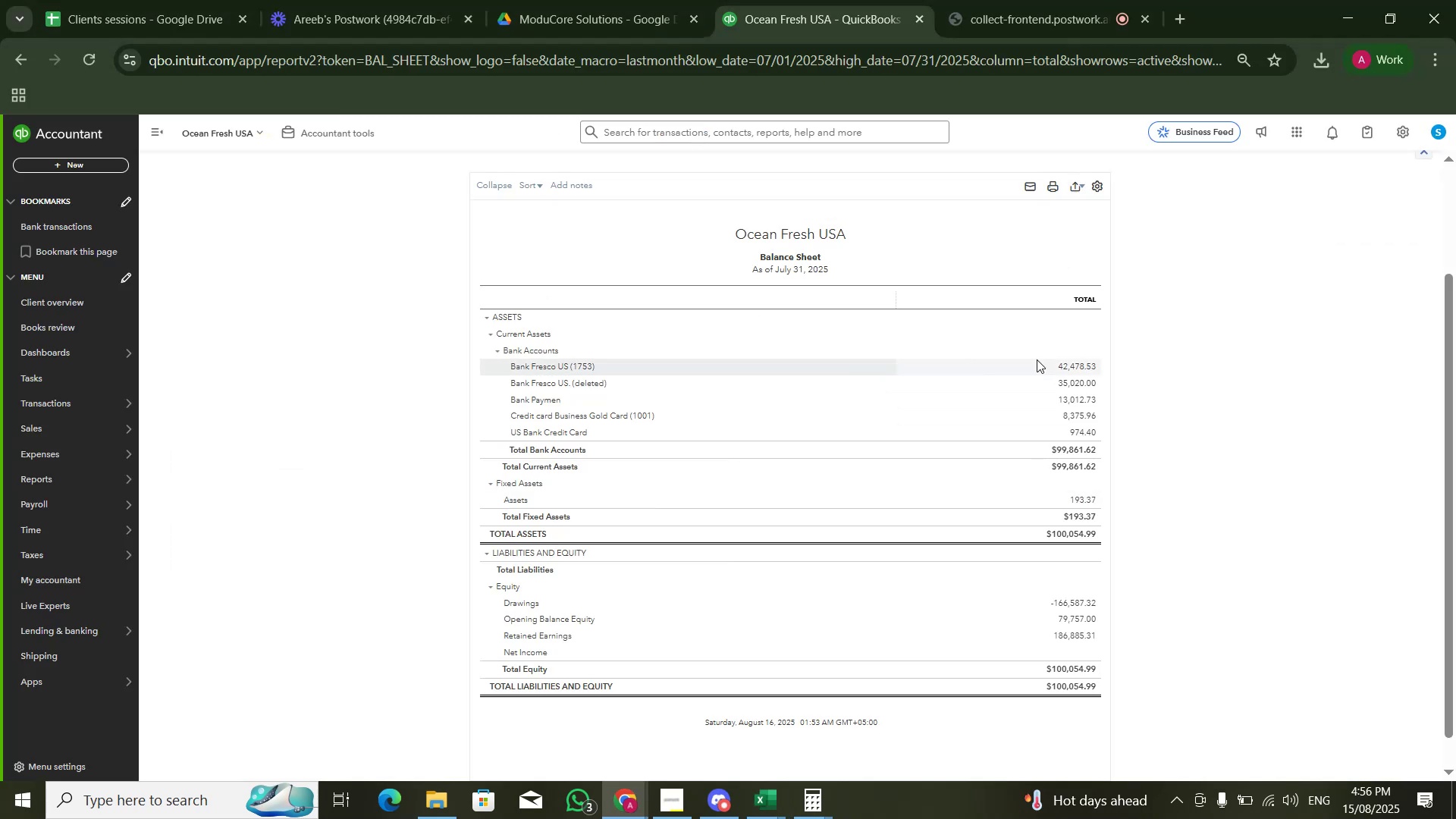 
key(Alt+Tab)
 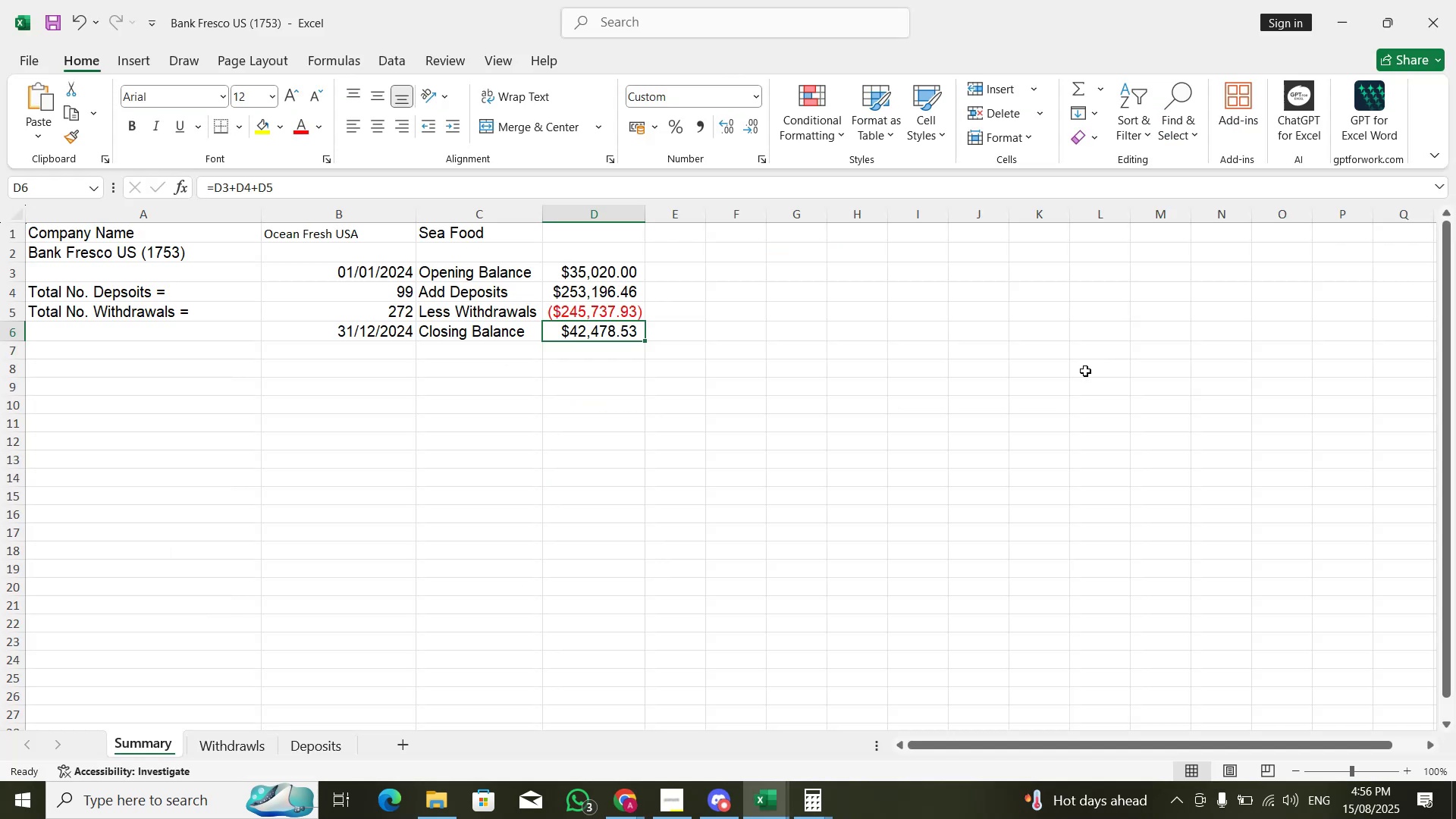 
key(Alt+AltLeft)
 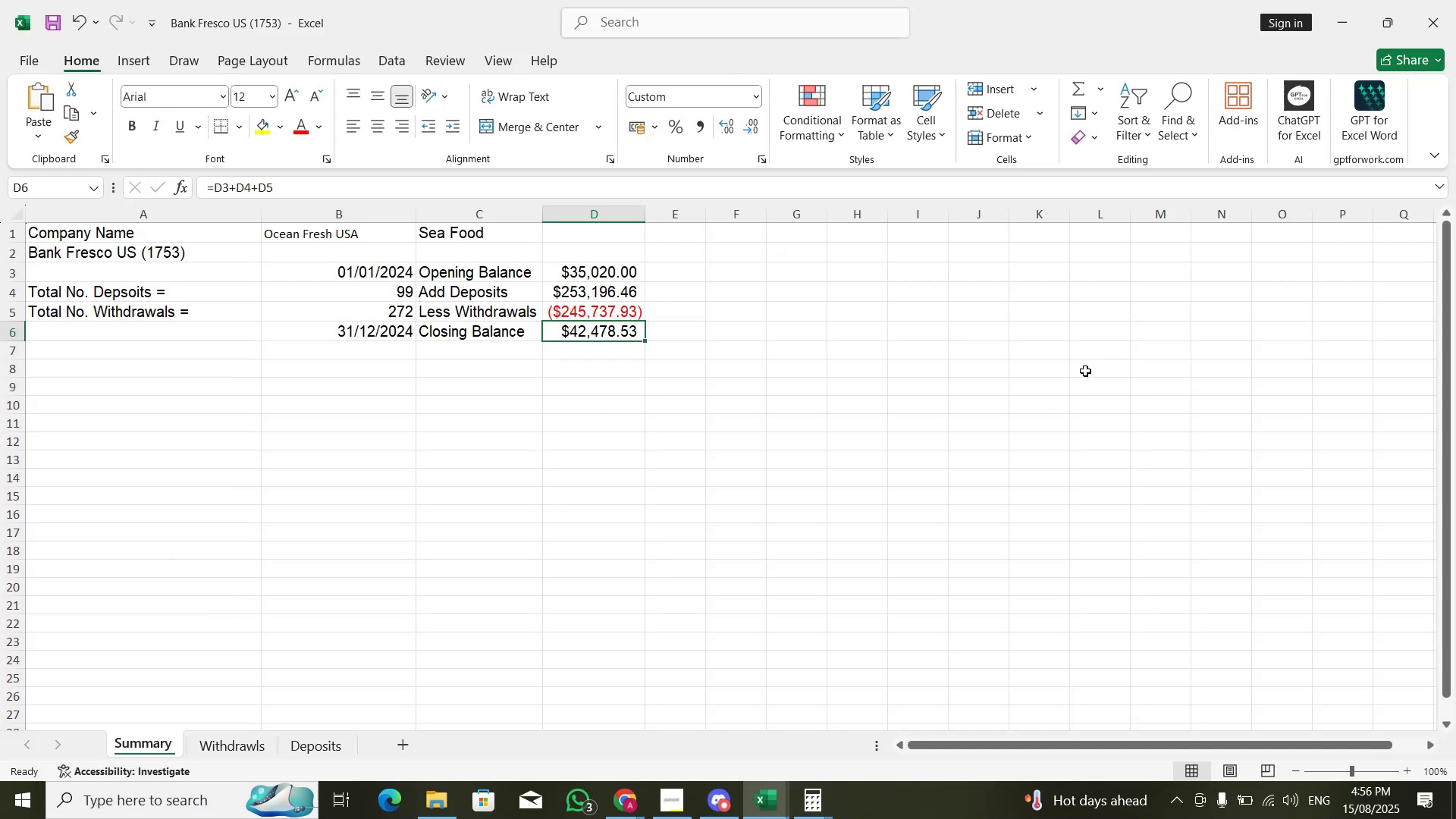 
key(Alt+Tab)
 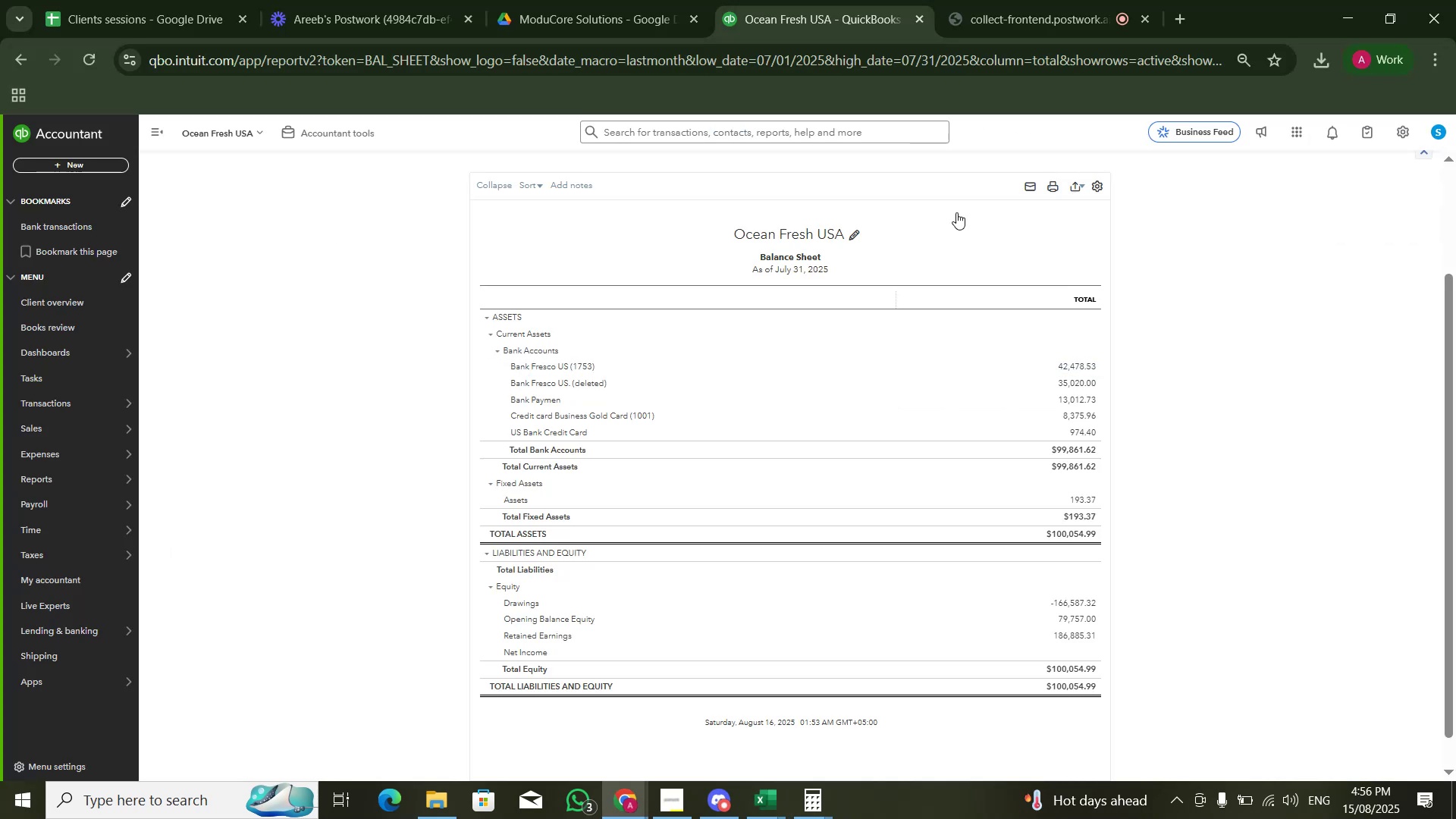 
key(Alt+AltLeft)
 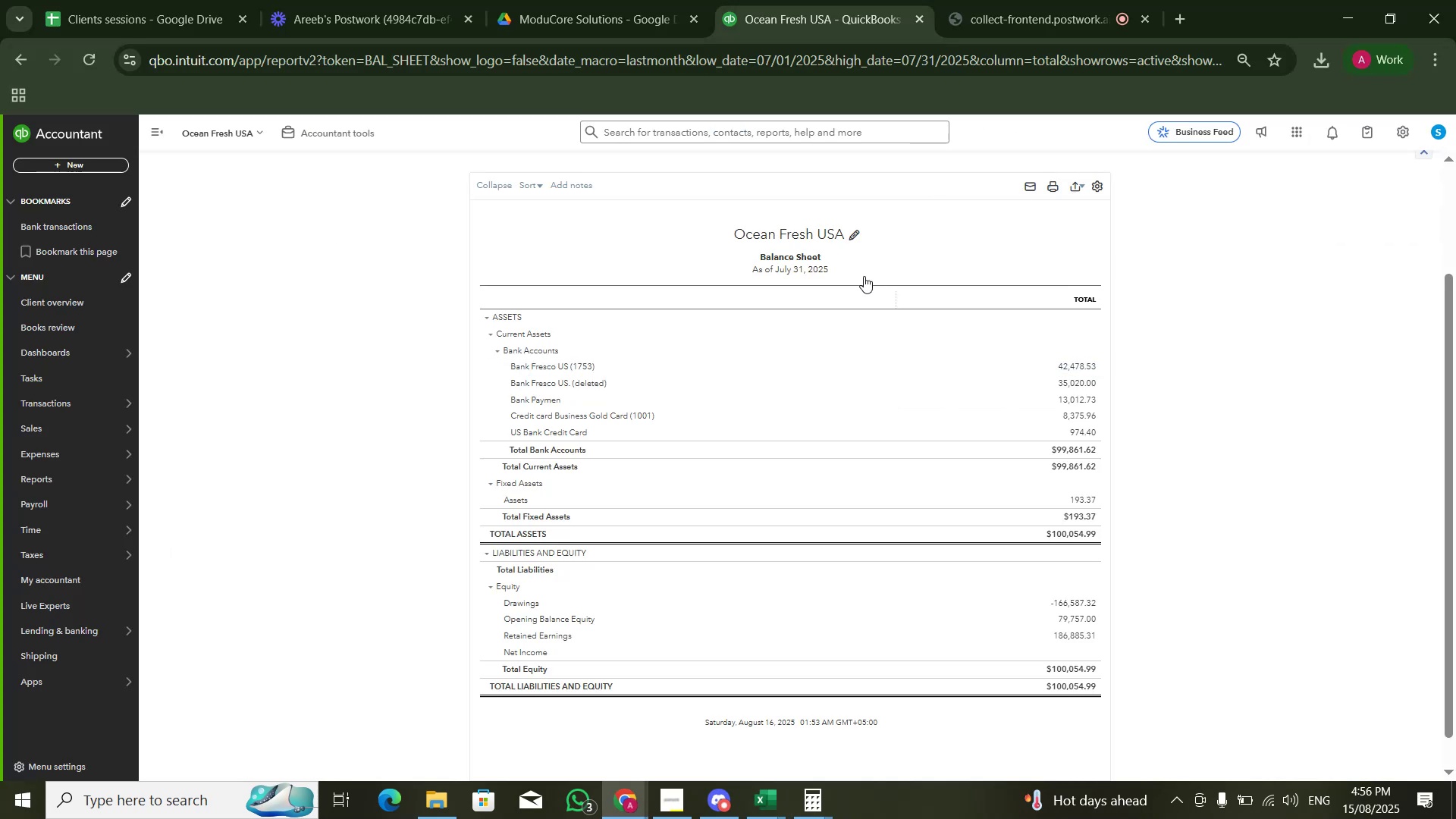 
key(Alt+Tab)
 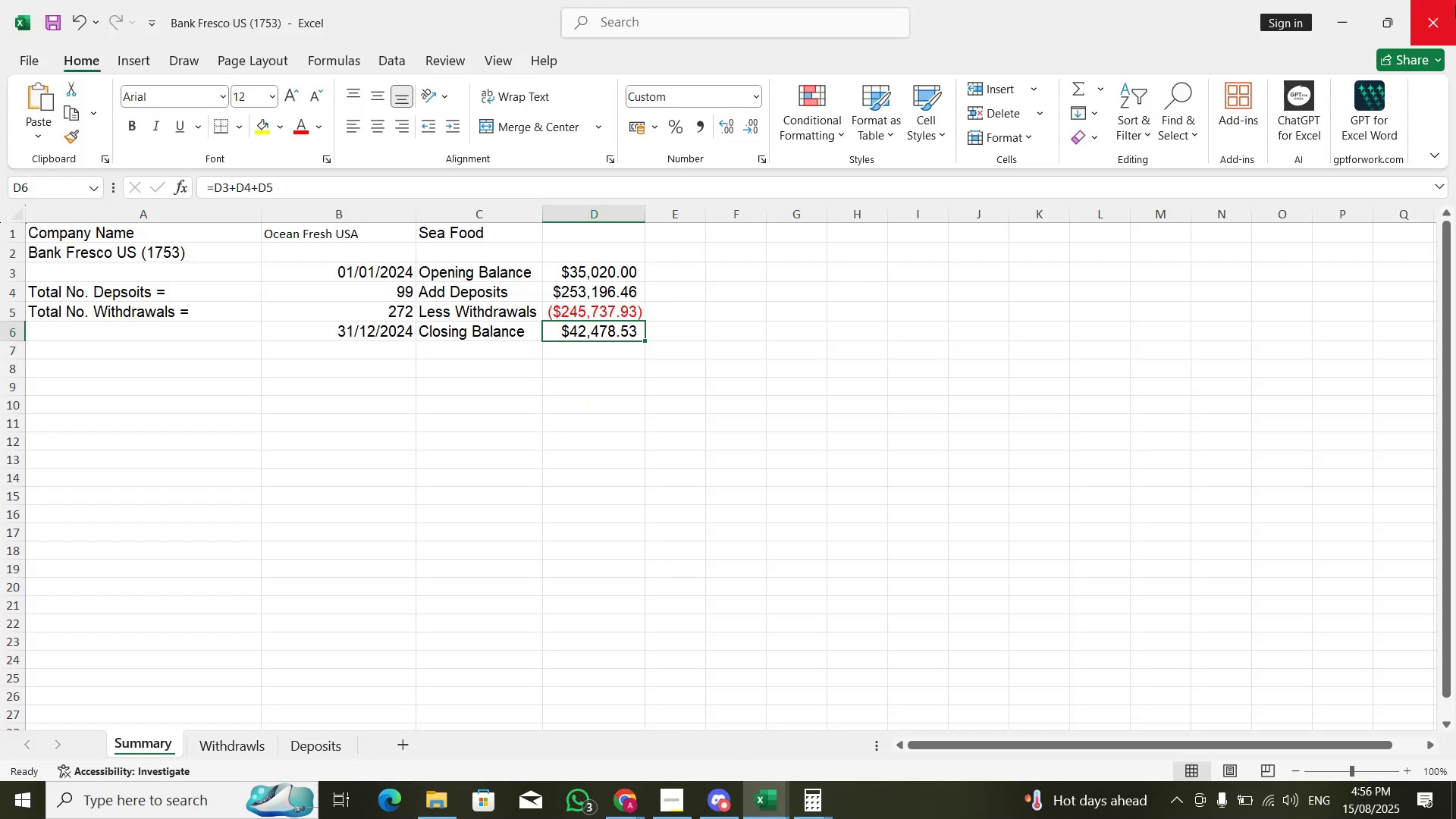 
left_click([1450, 13])
 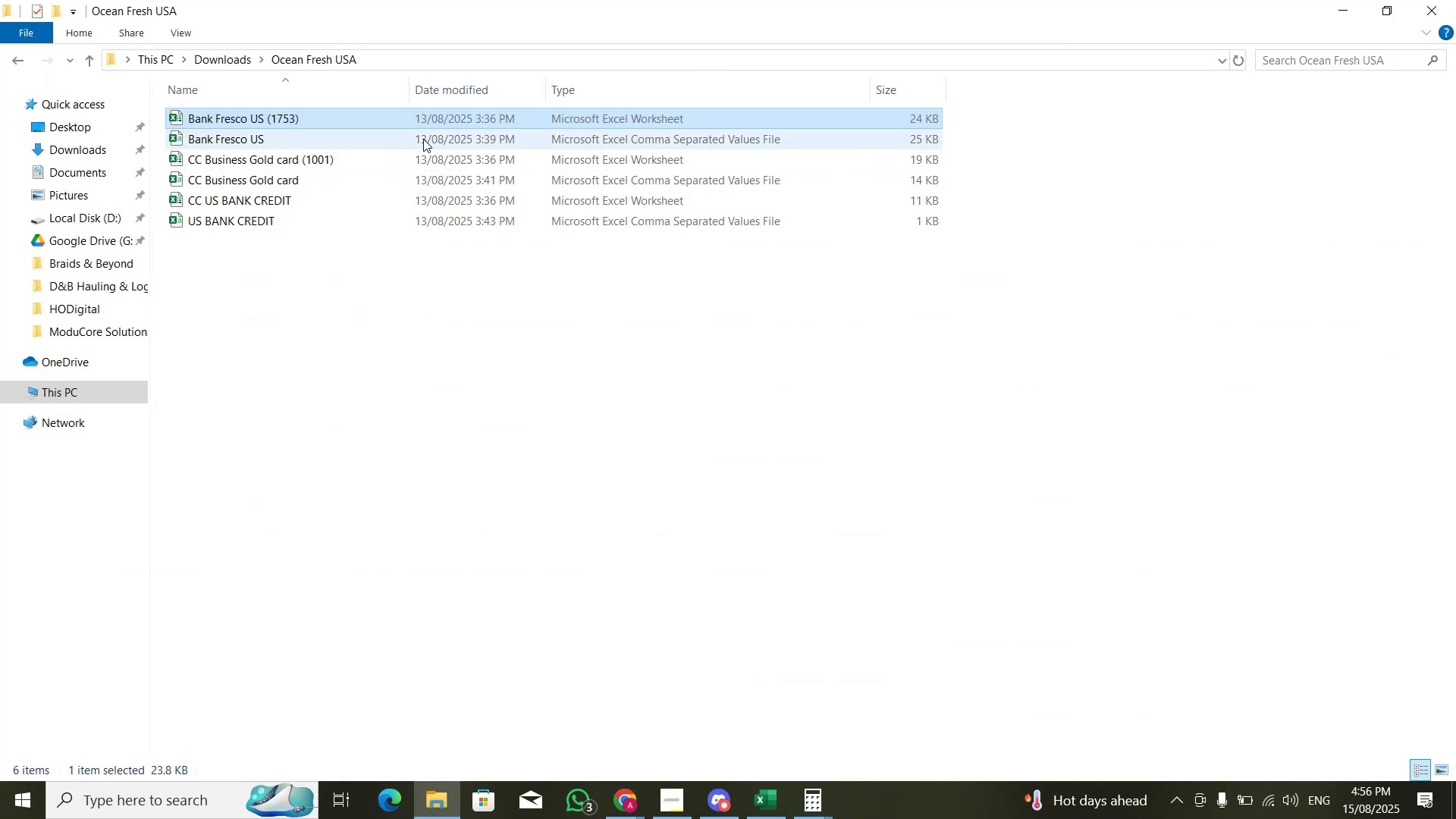 
double_click([420, 158])
 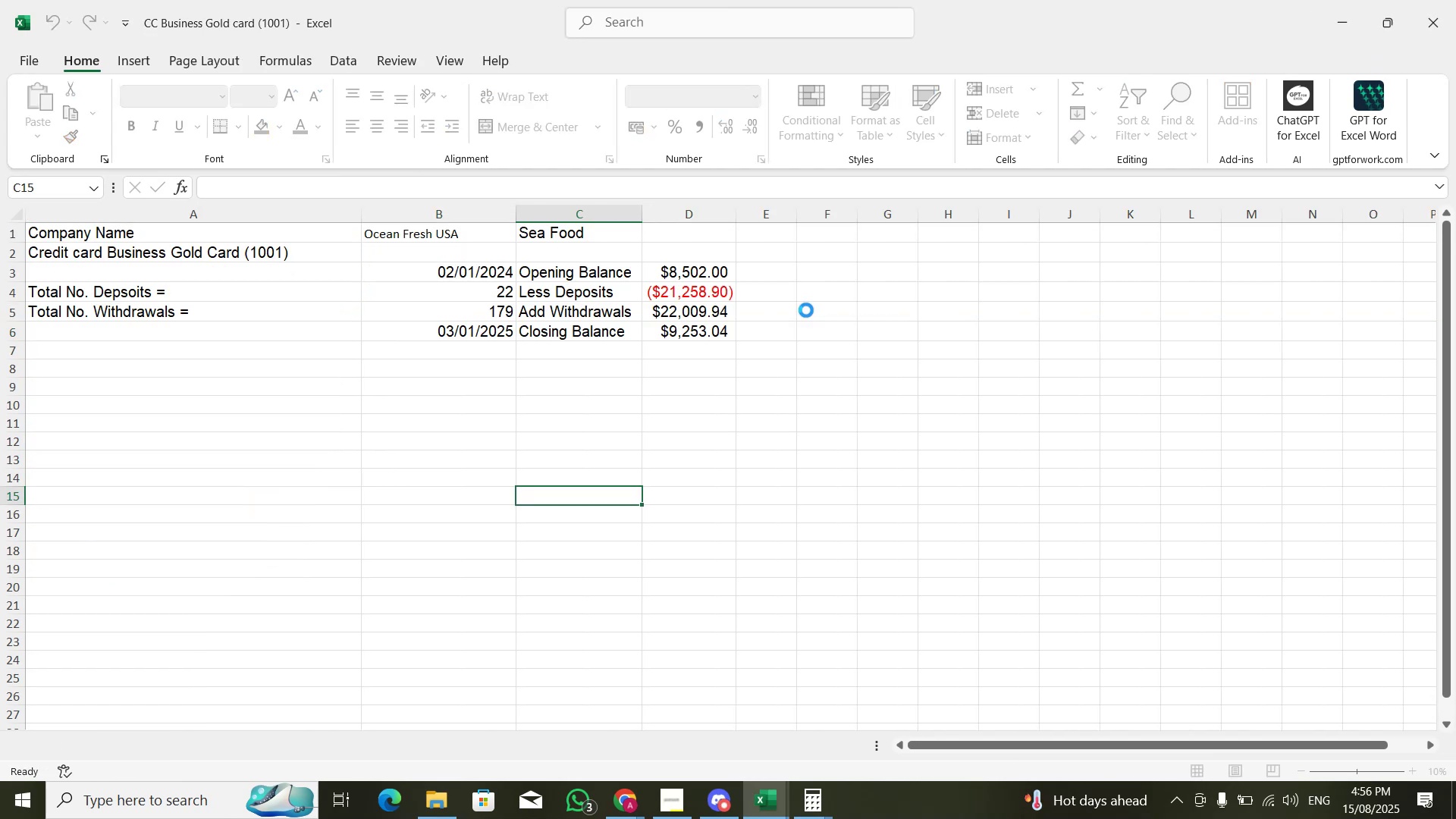 
left_click([717, 331])
 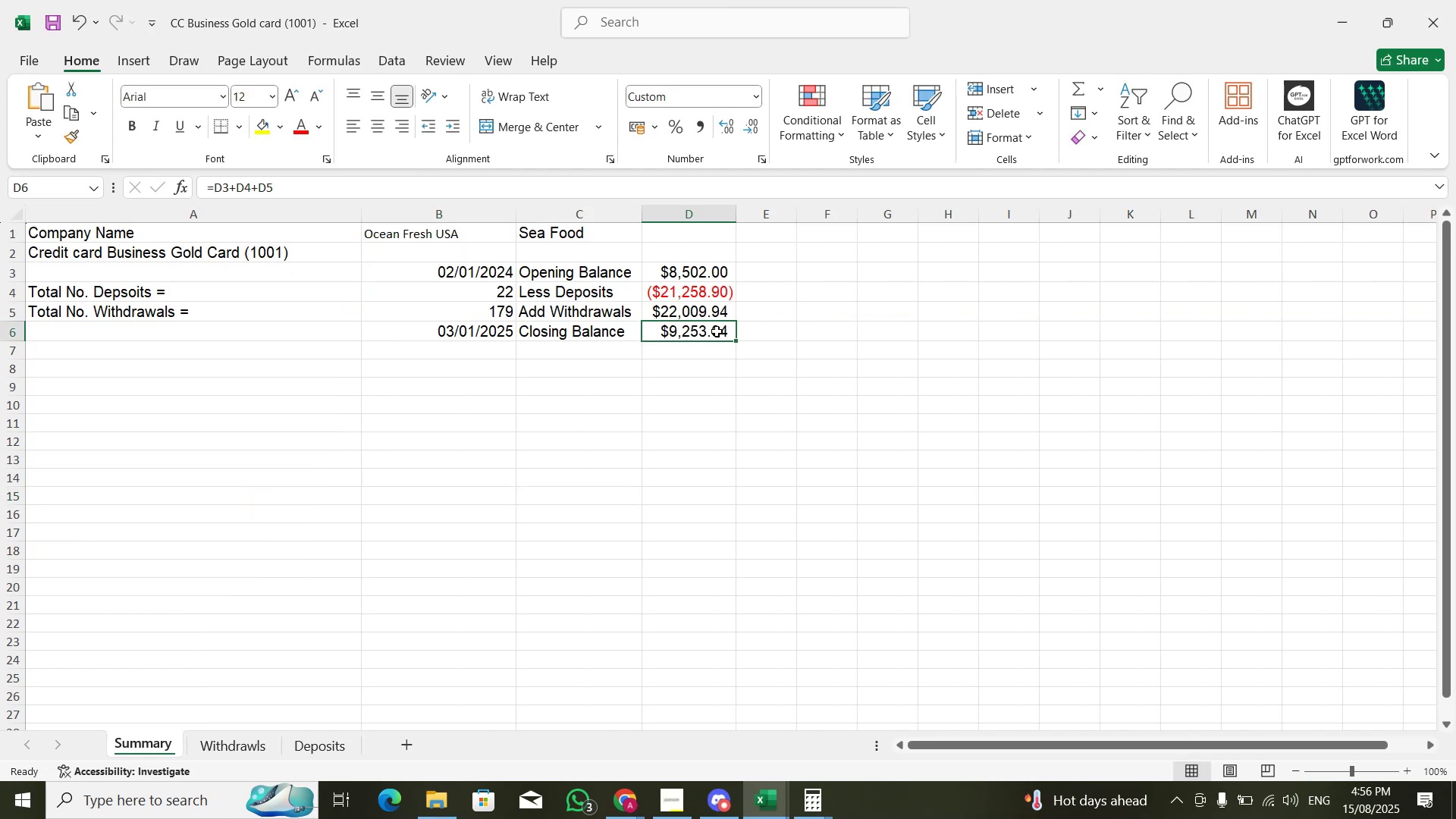 
key(Alt+AltLeft)
 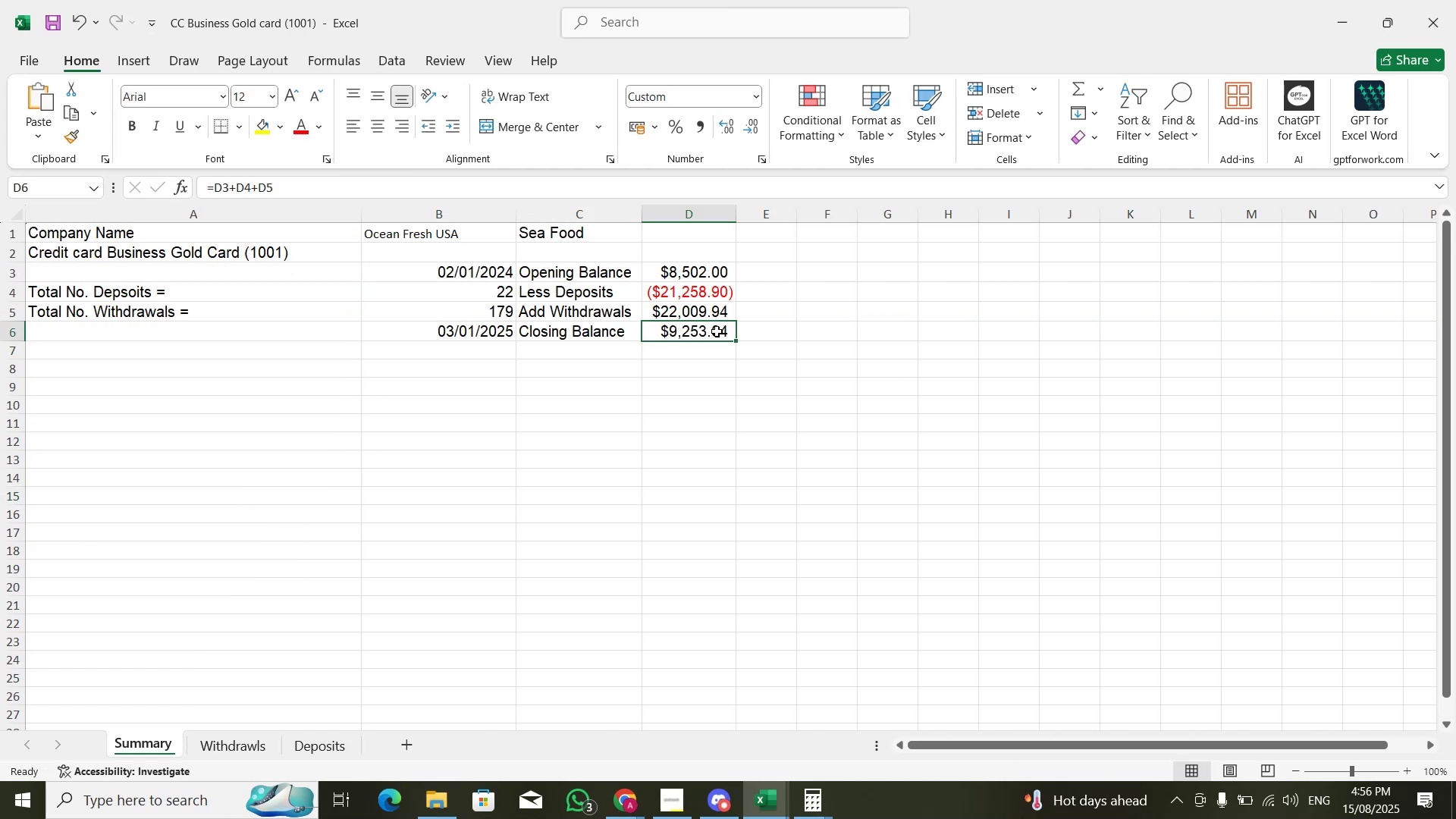 
key(Alt+Tab)
 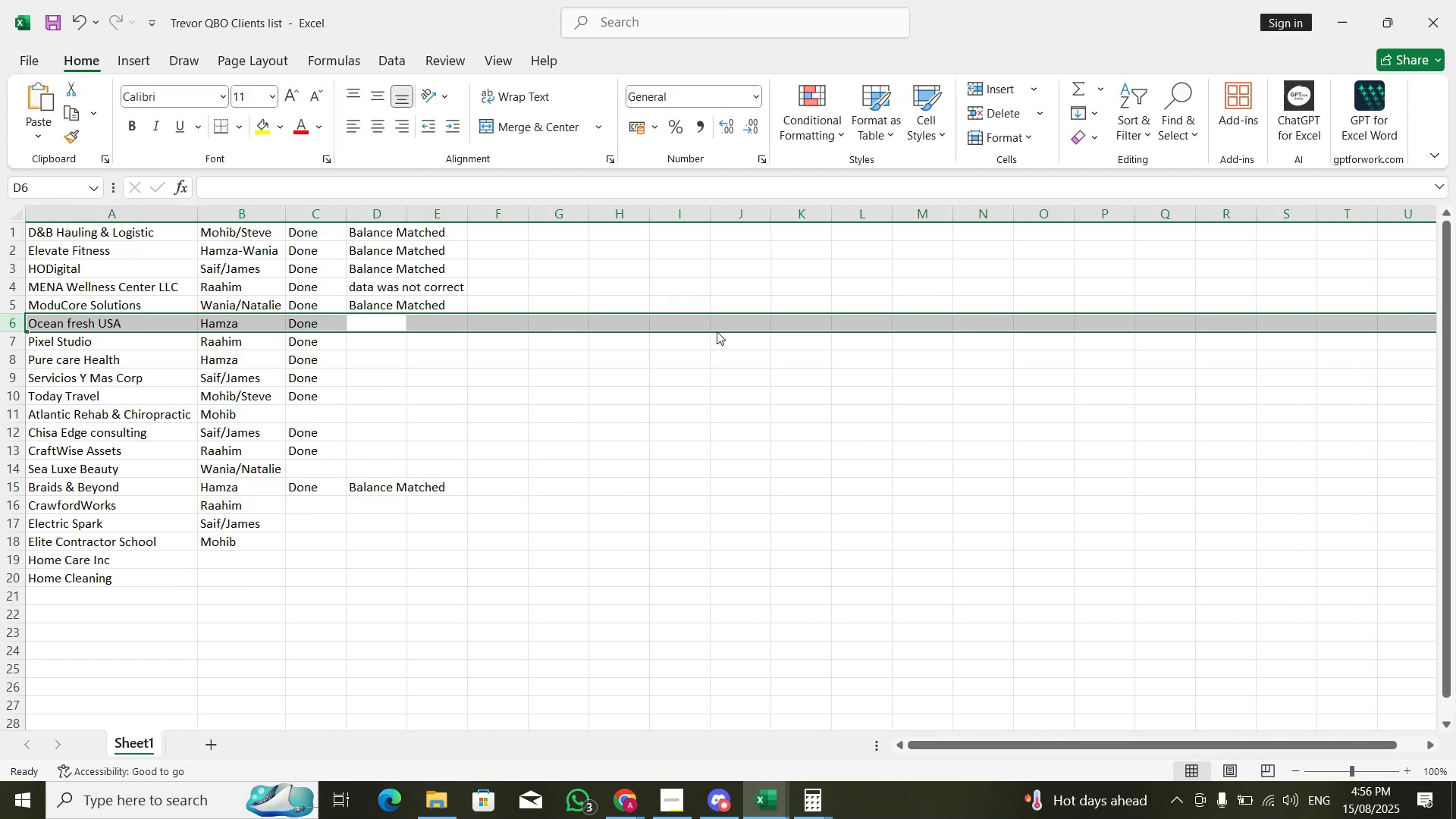 
key(Alt+AltLeft)
 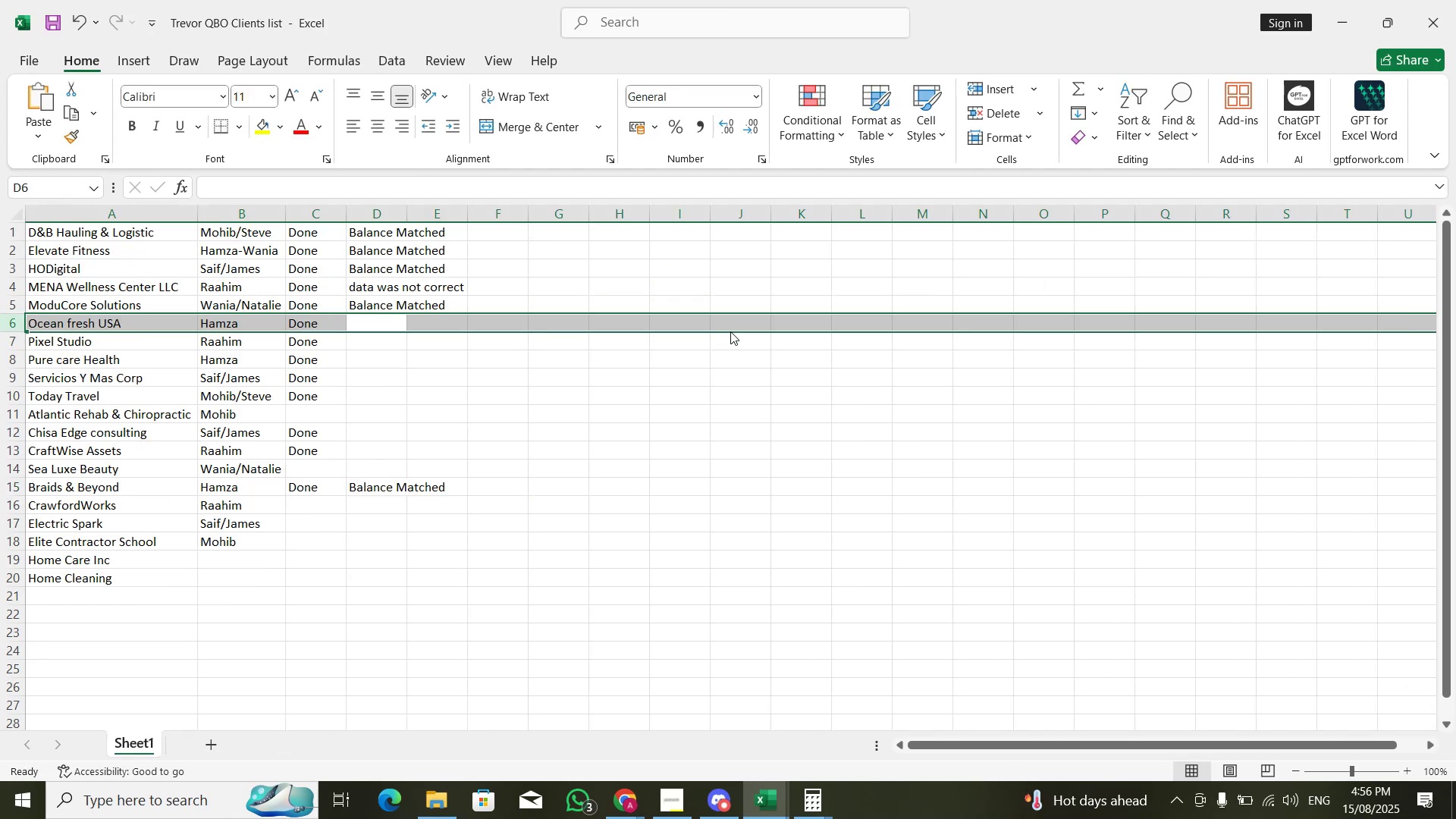 
key(Alt+Tab)
 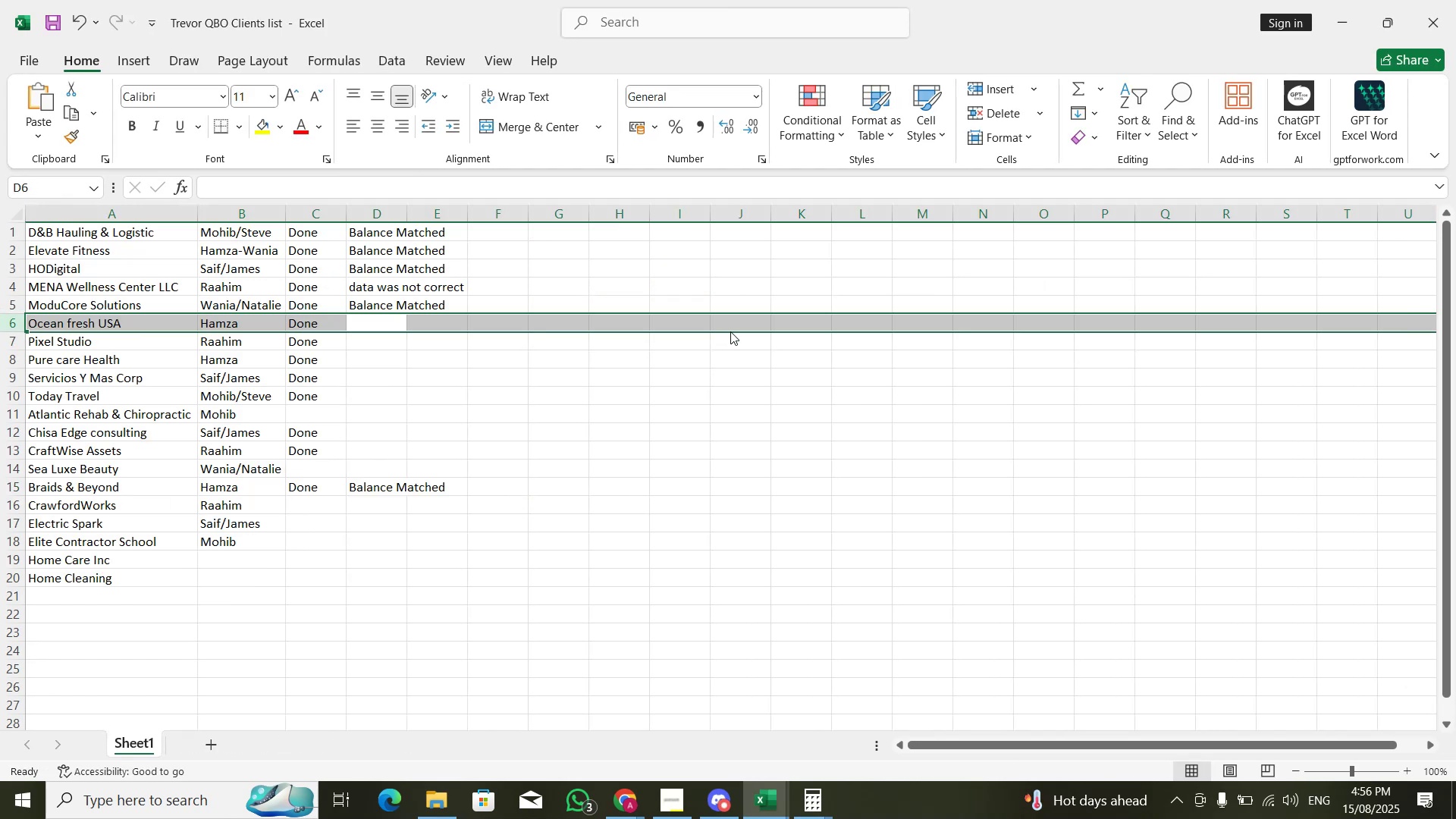 
key(Alt+Tab)
 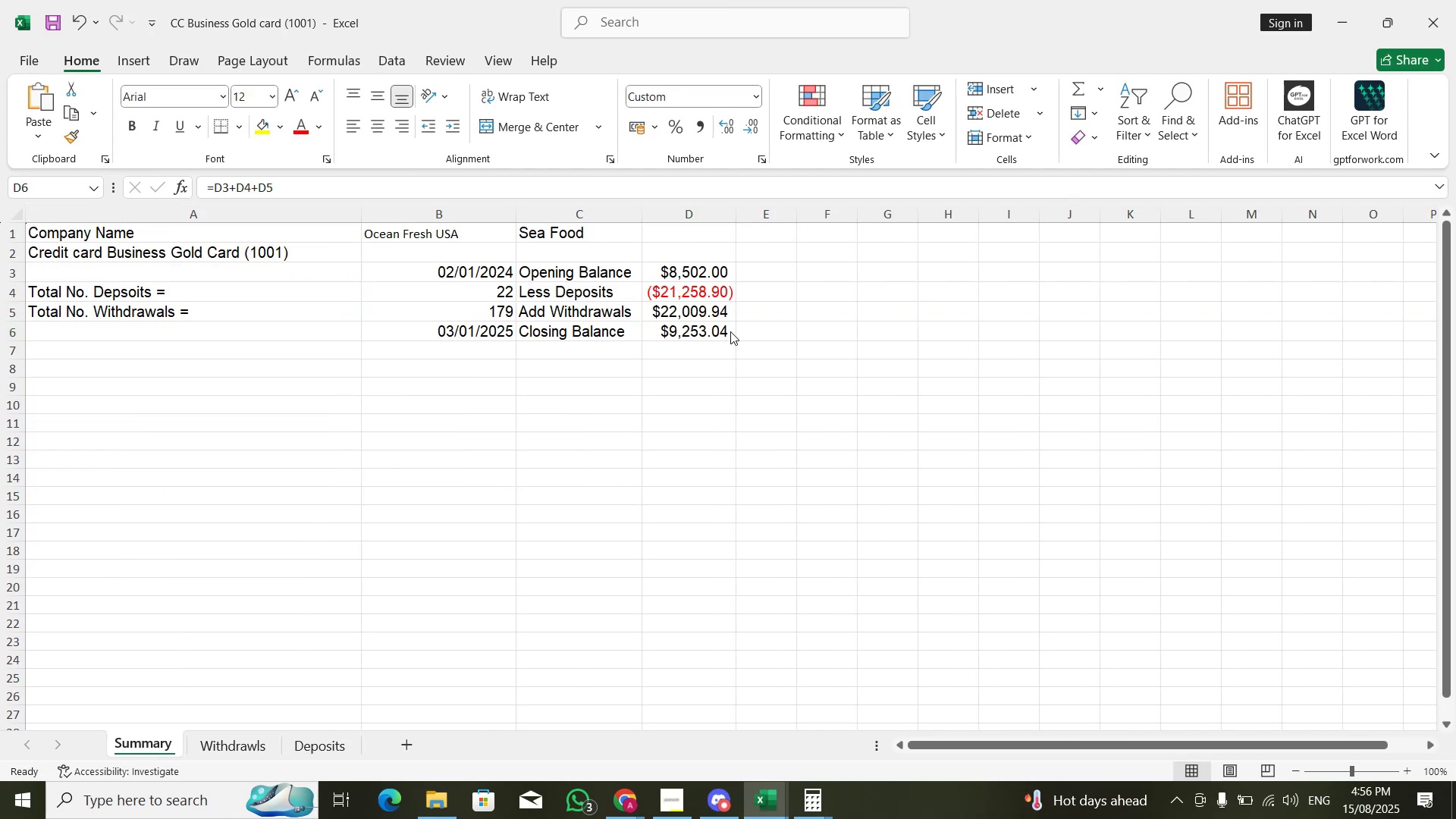 
key(Alt+Tab)
 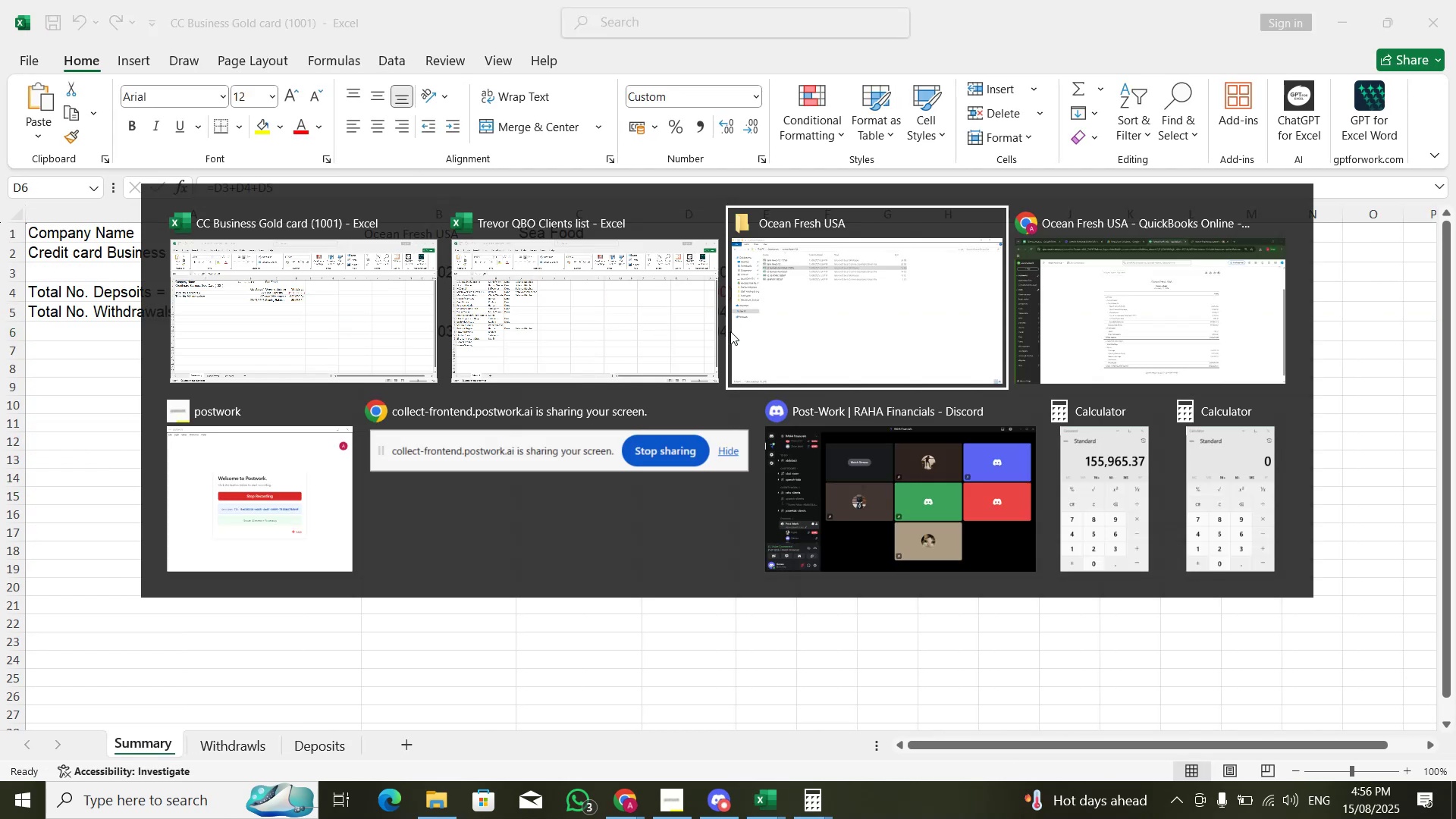 
key(Alt+Tab)
 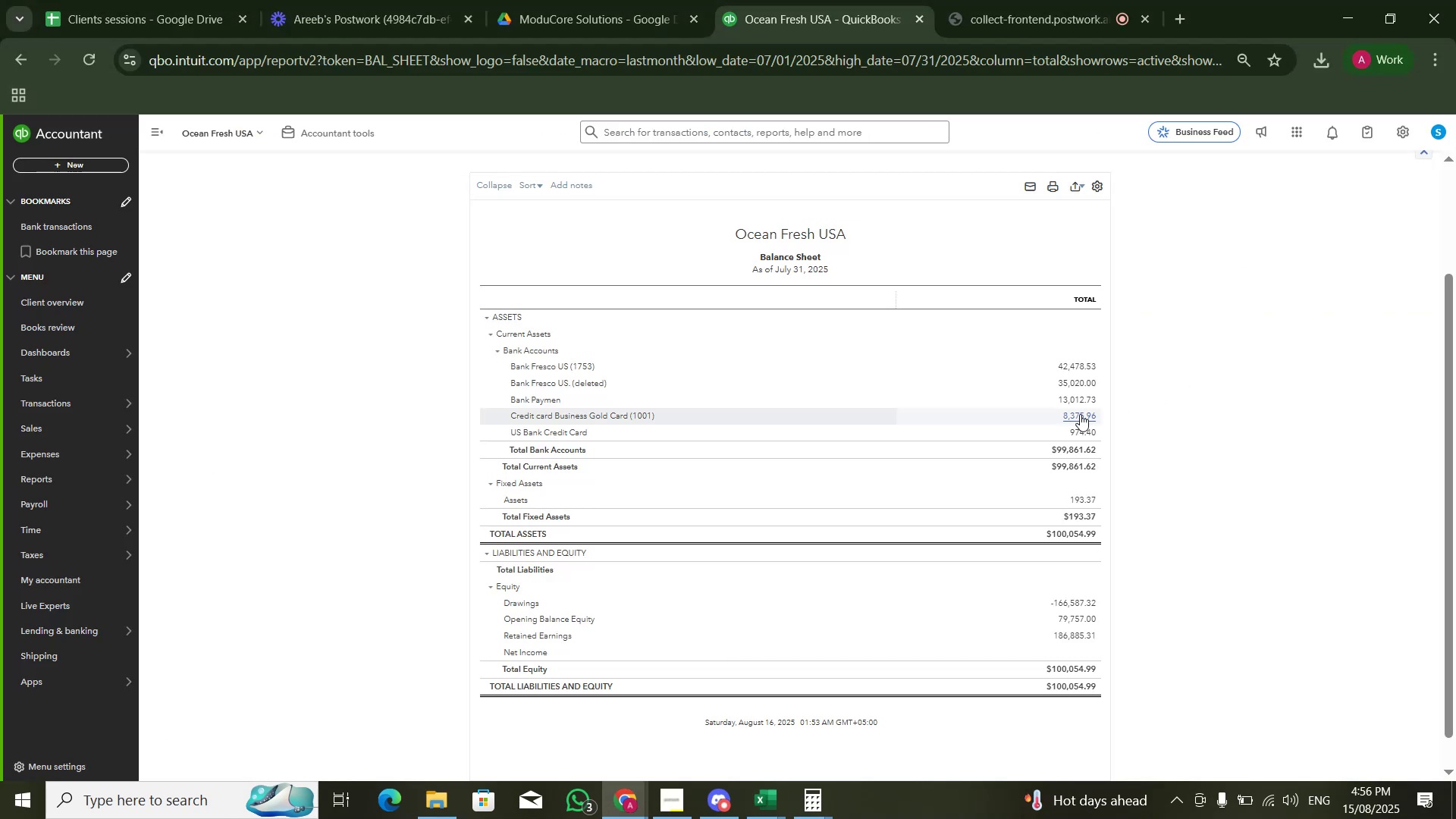 
key(Alt+Tab)
 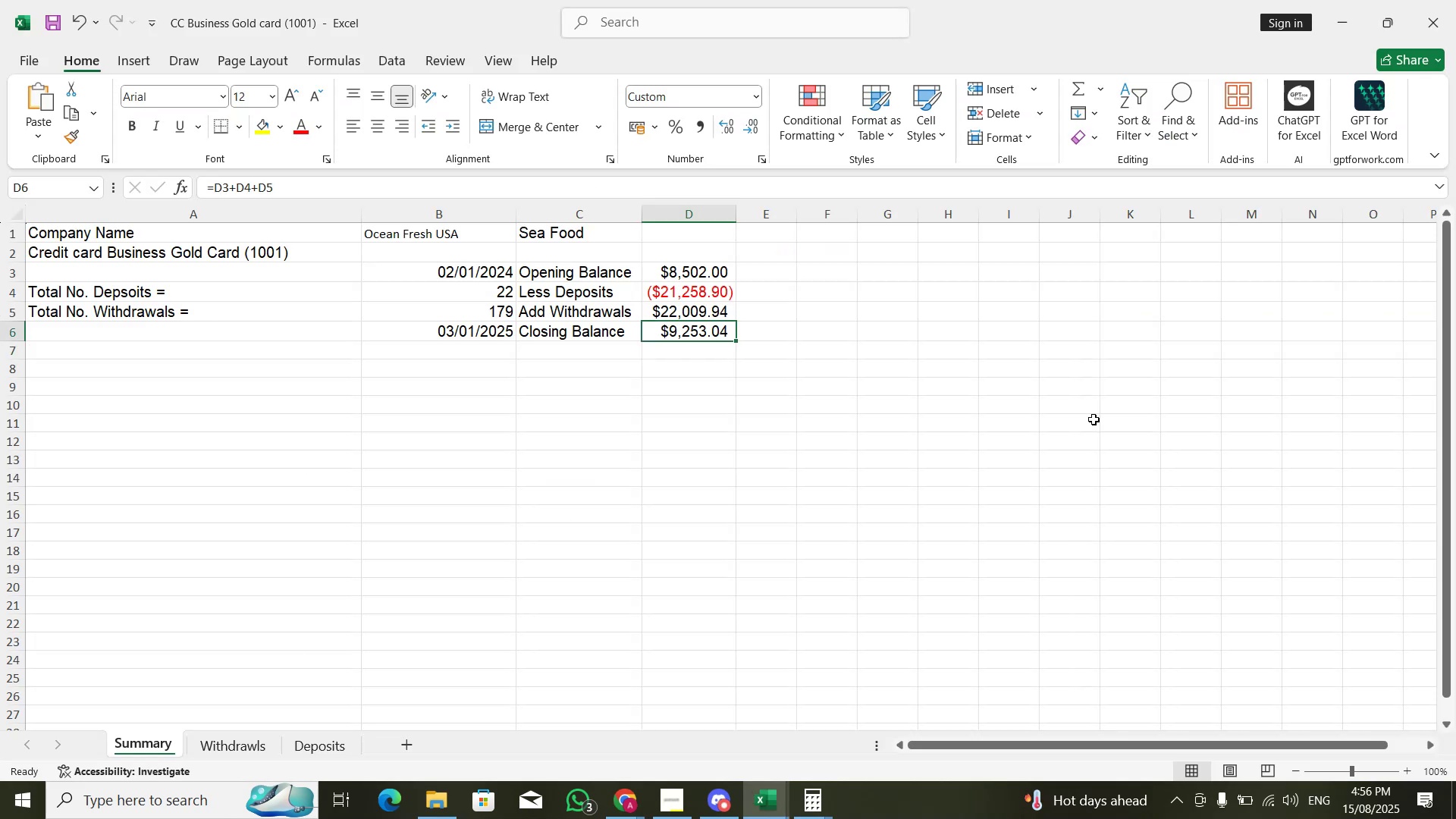 
key(Alt+AltLeft)
 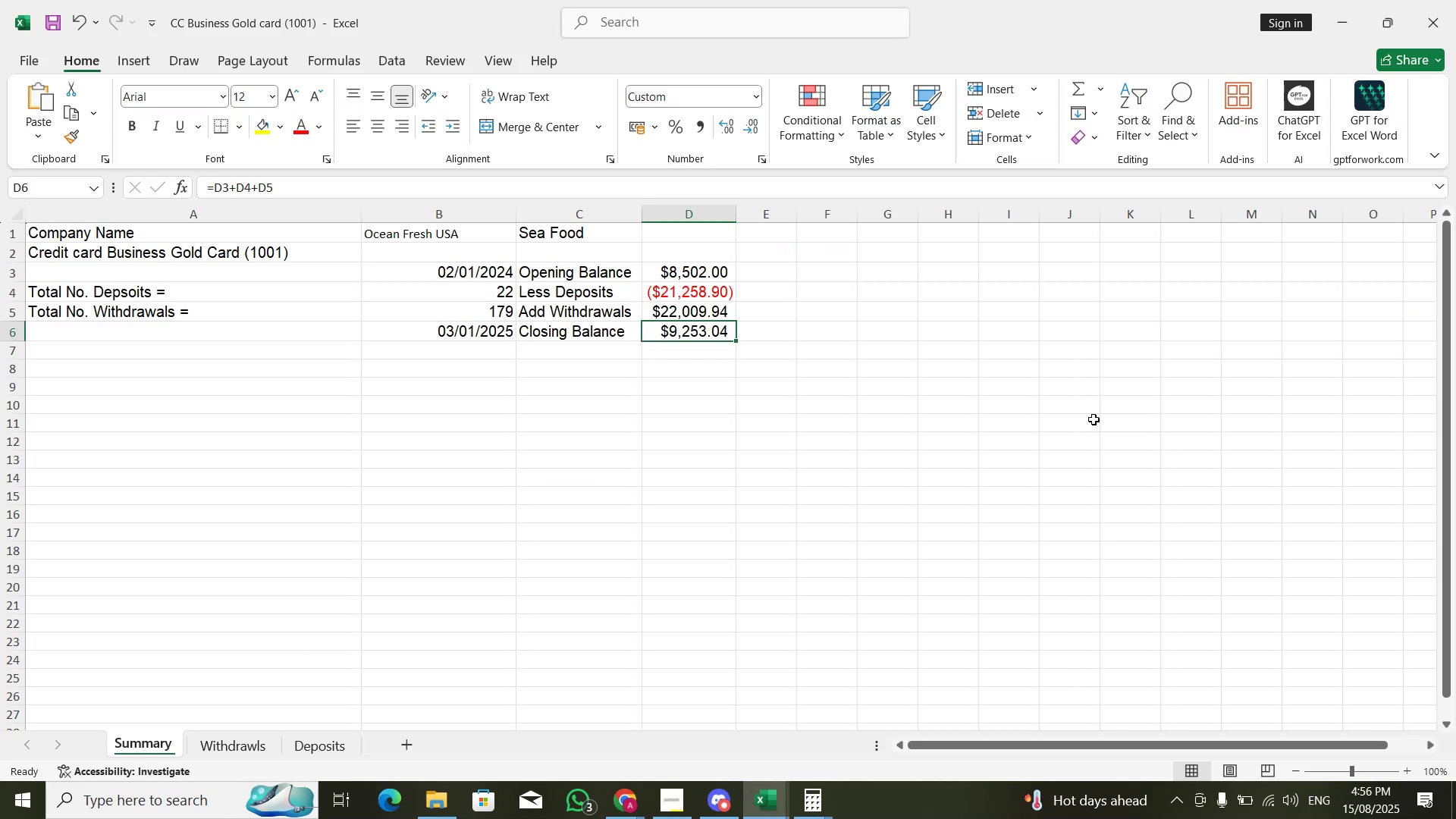 
key(Alt+Tab)
 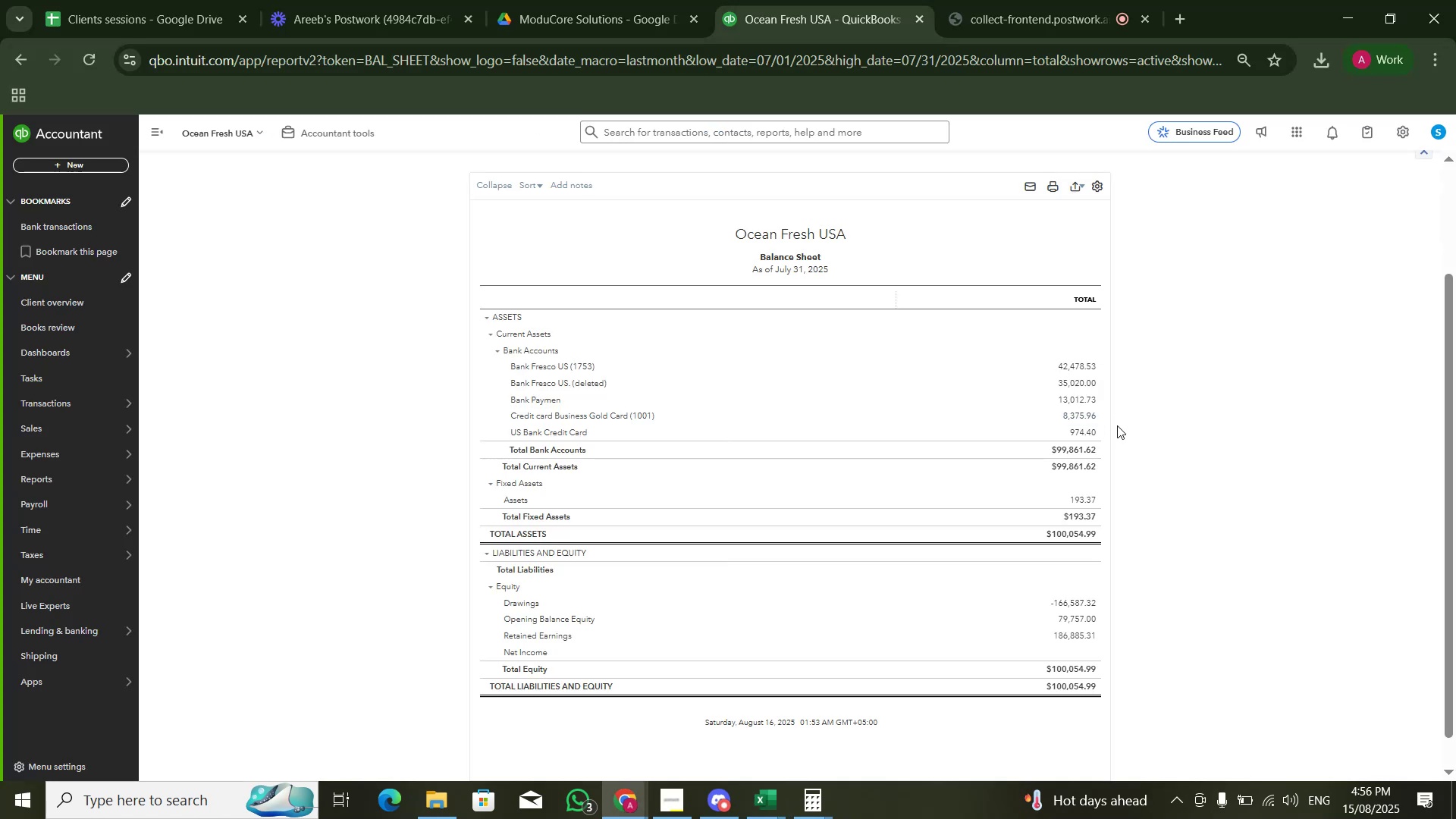 
key(Alt+AltLeft)
 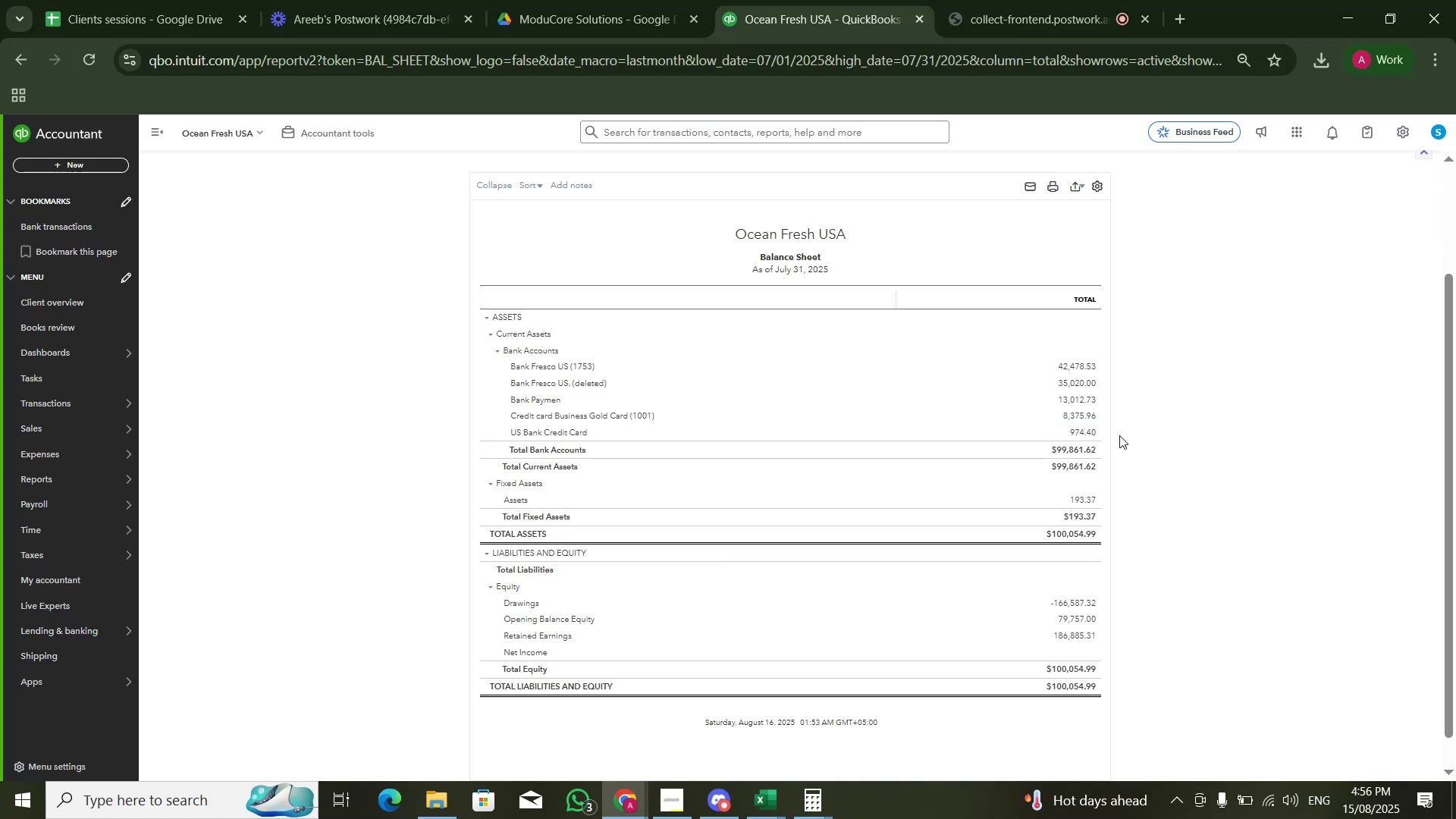 
key(Alt+Tab)
 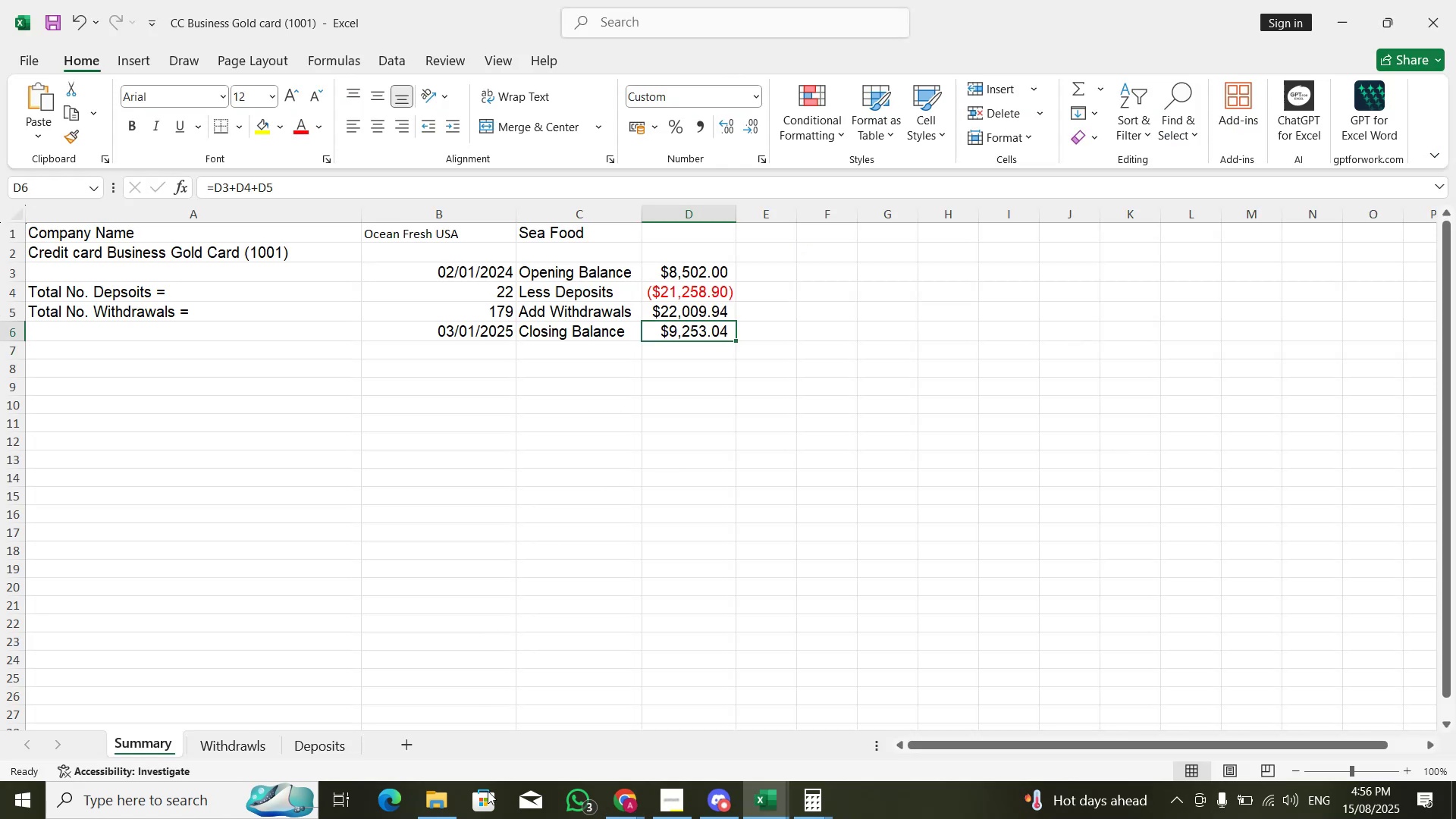 
left_click([438, 818])
 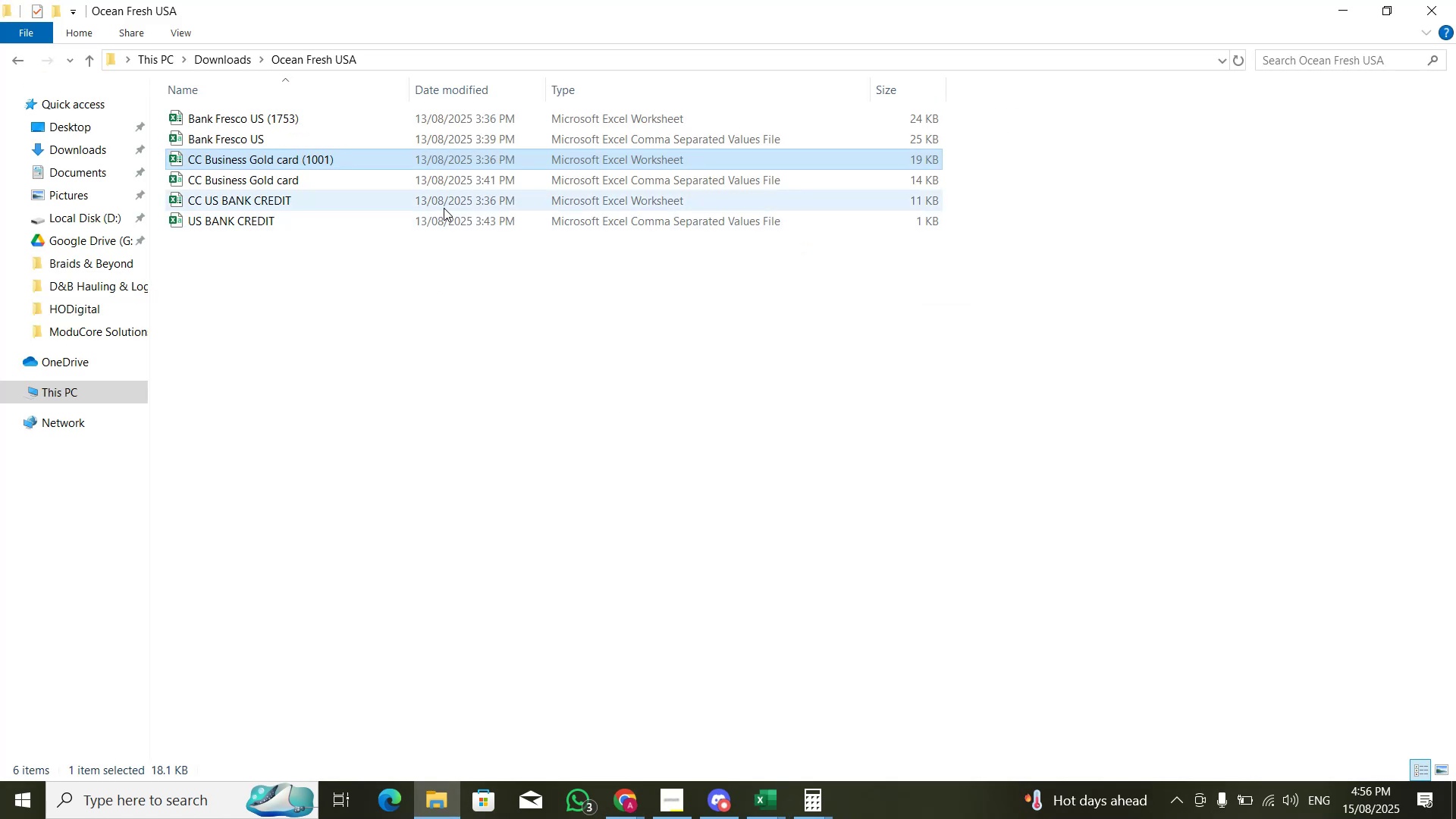 
double_click([444, 208])
 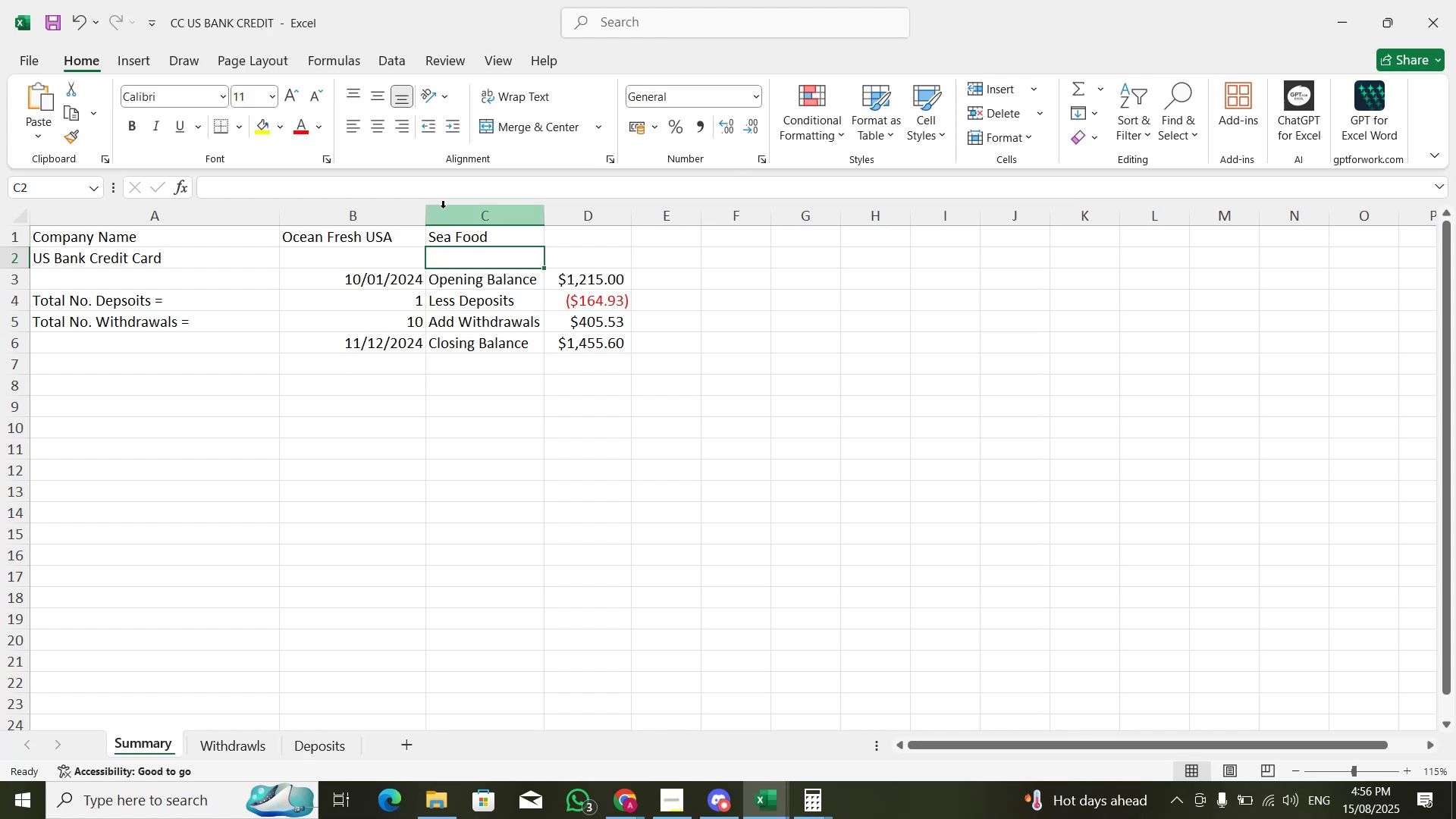 
key(Alt+AltLeft)
 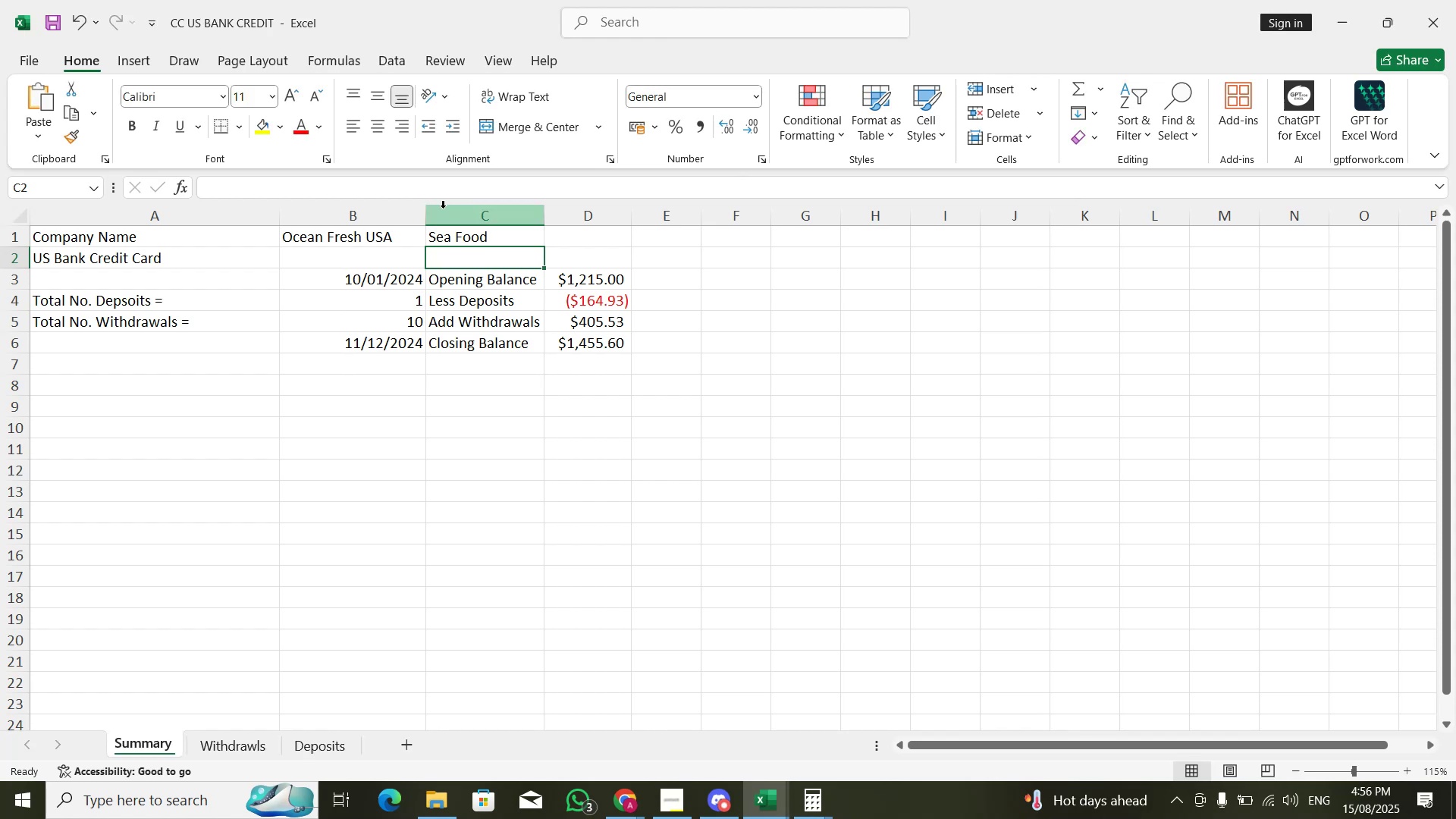 
key(Alt+Tab)
 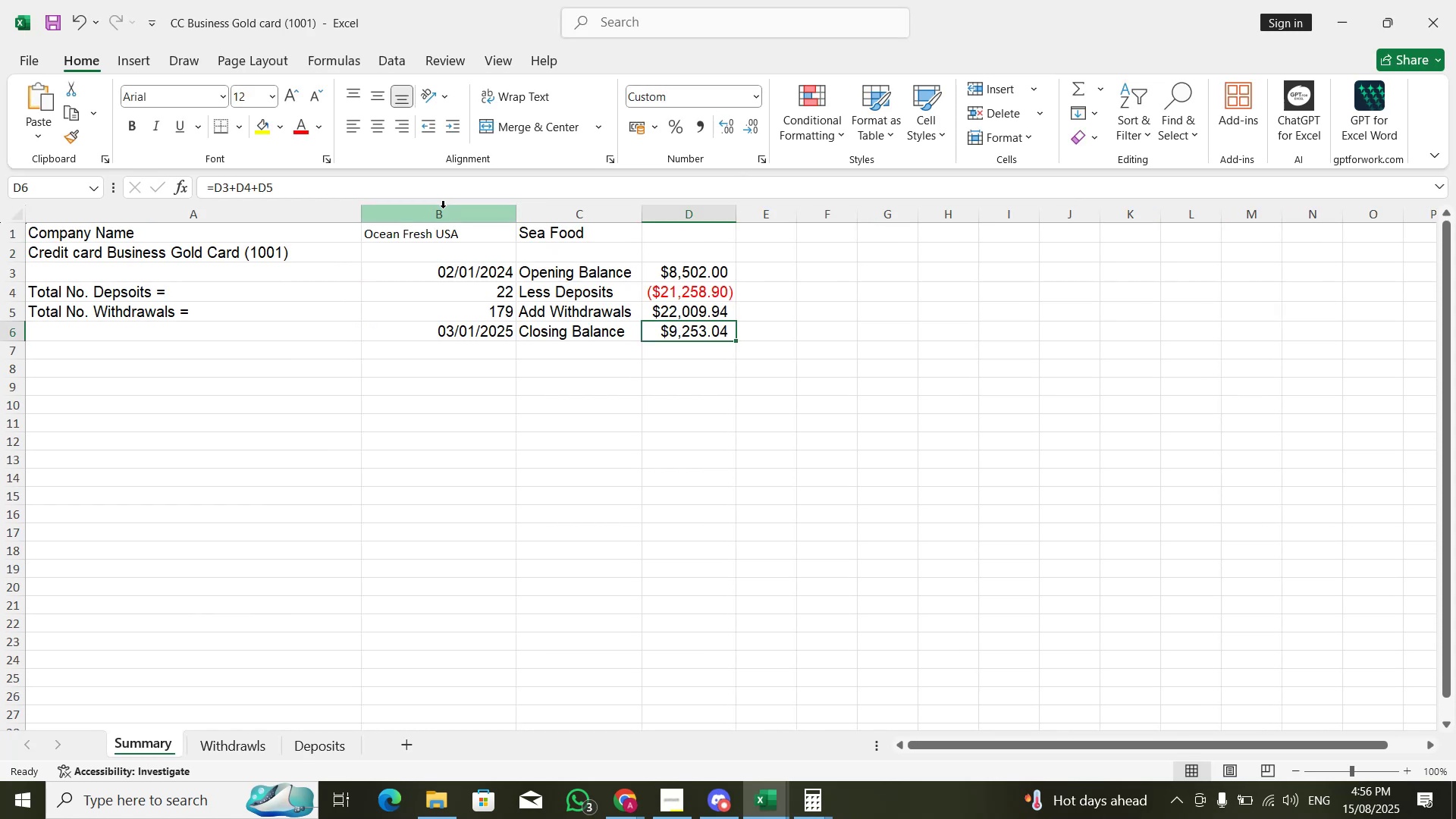 
key(Alt+AltLeft)
 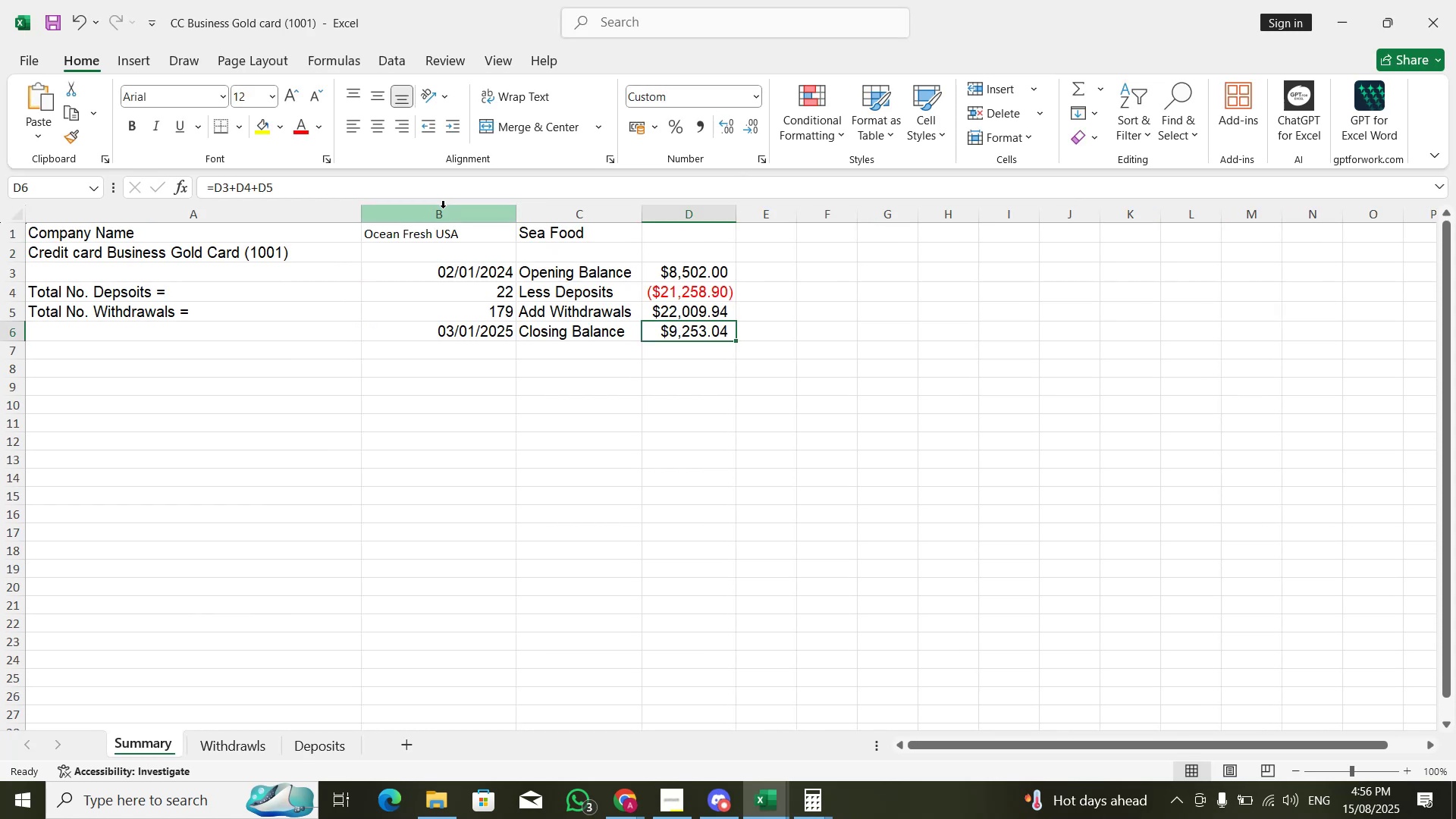 
key(Alt+Tab)
 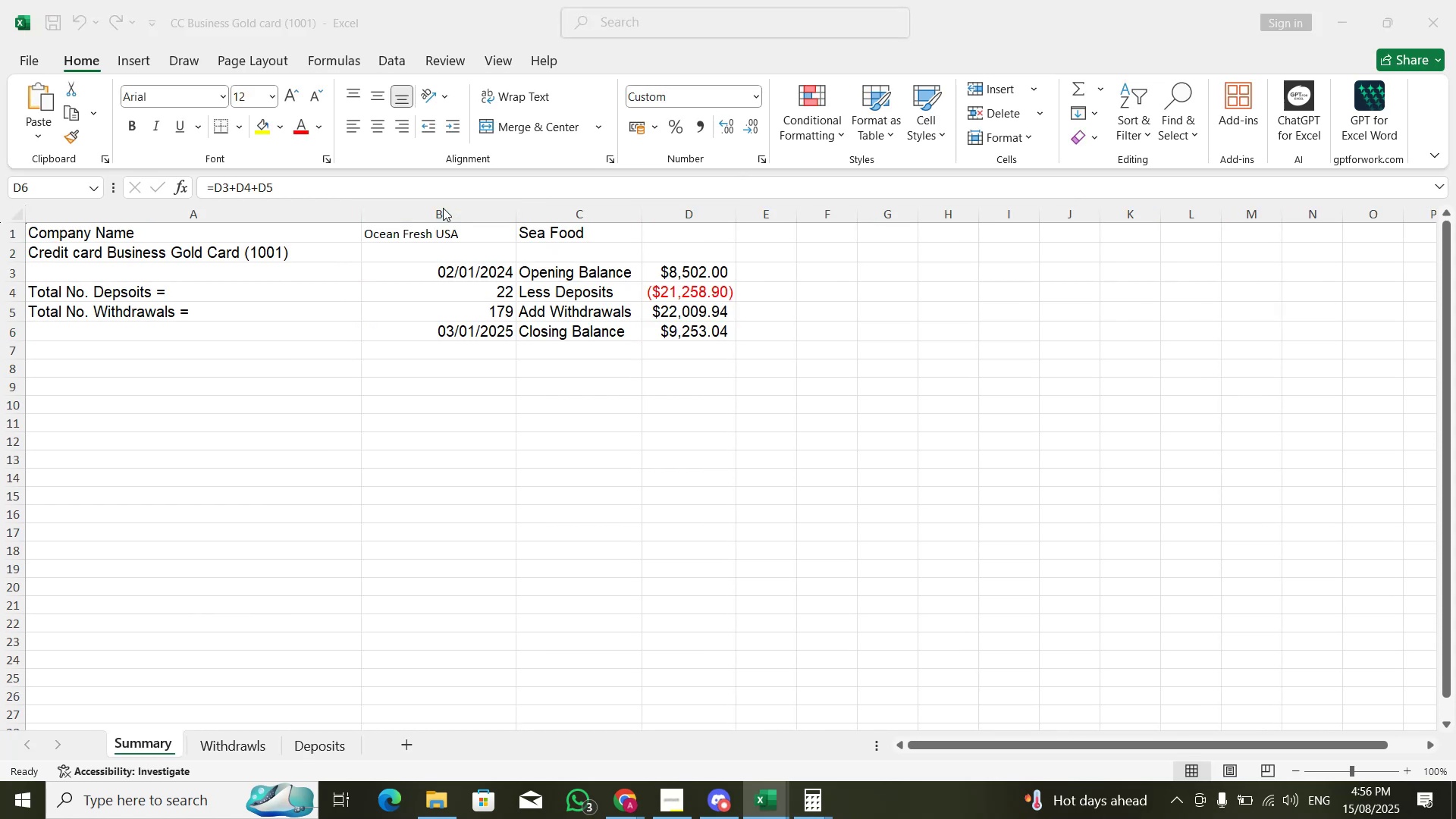 
key(Alt+Tab)
 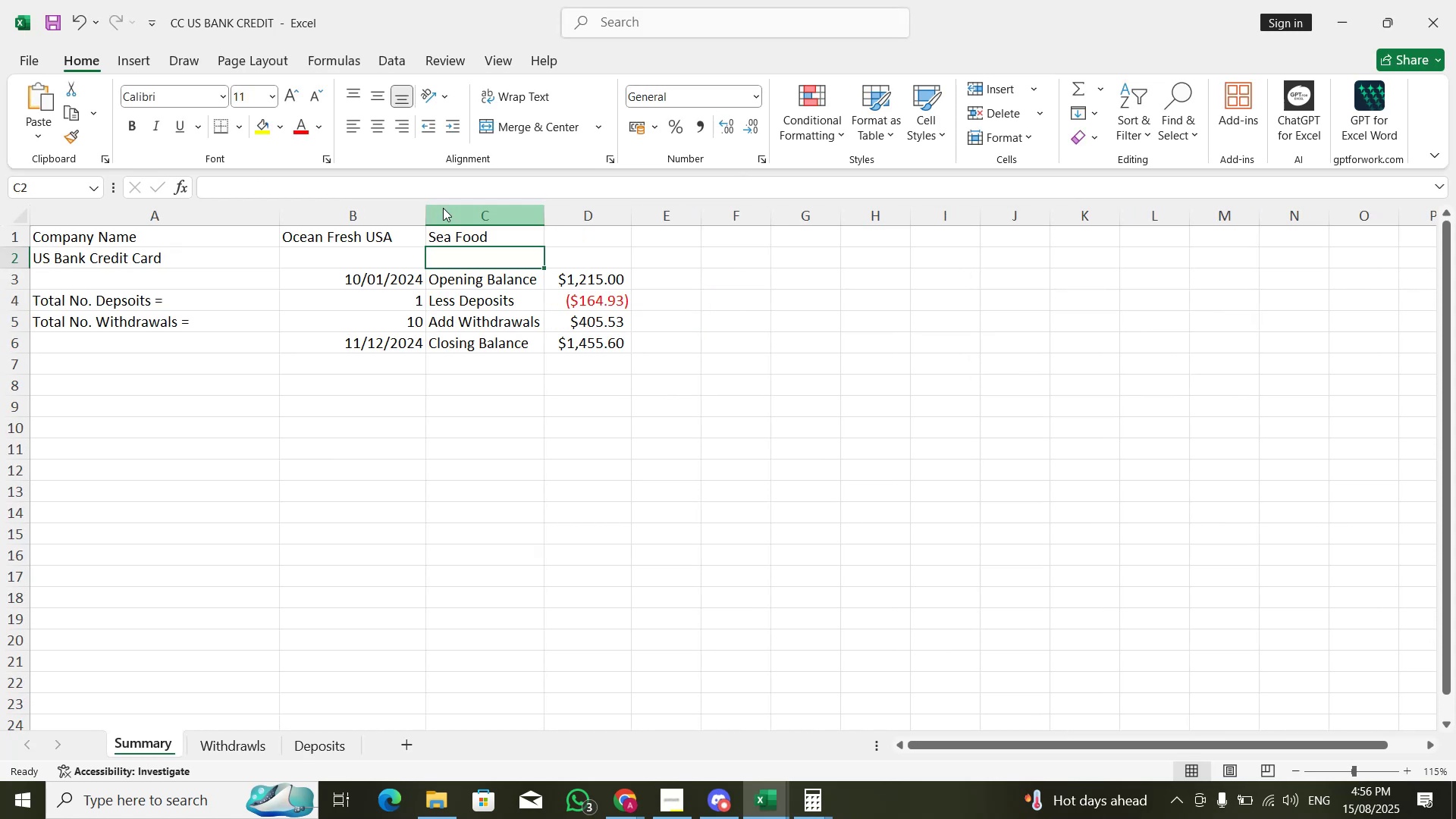 
key(Alt+Tab)
 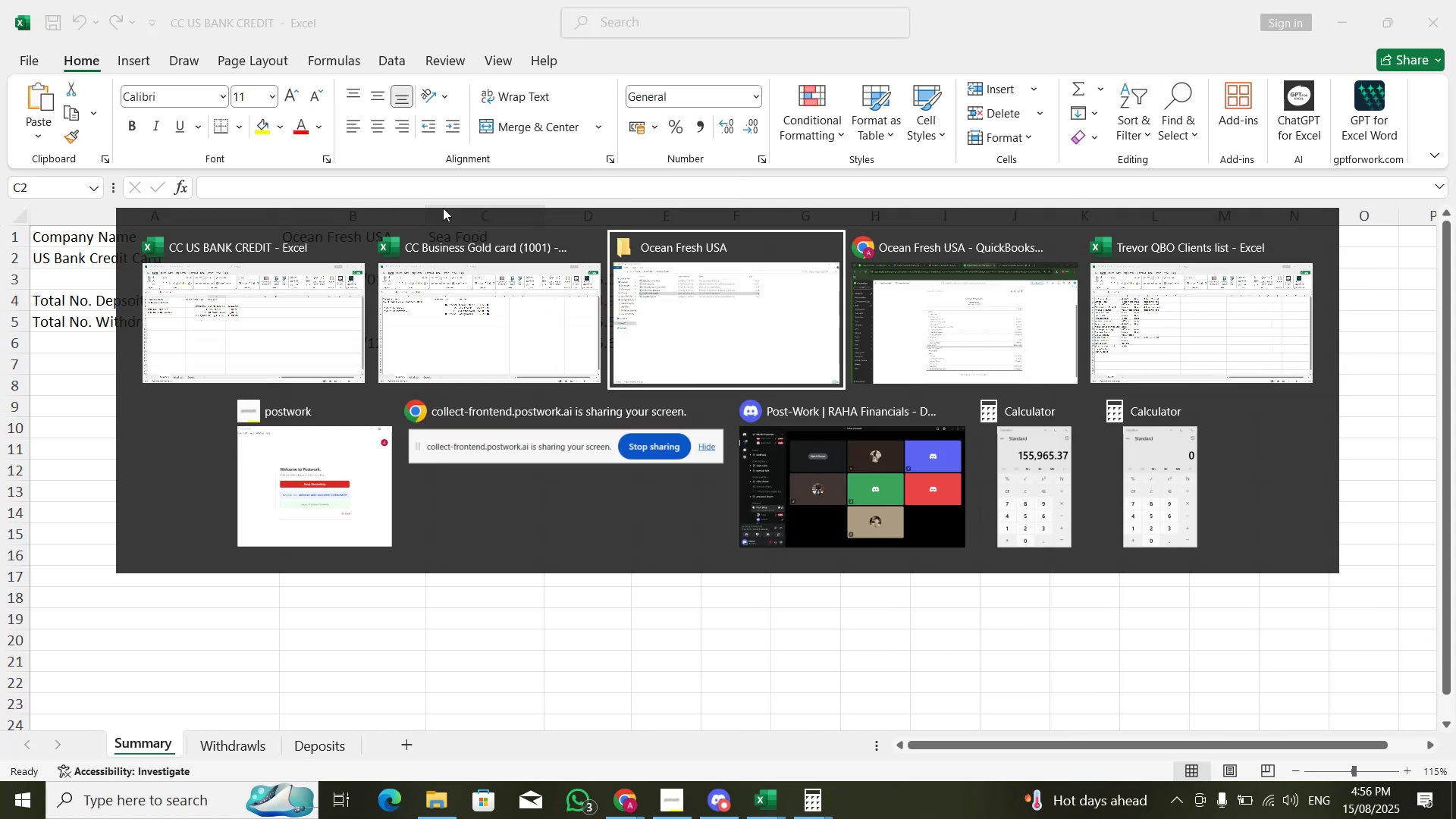 
key(Alt+Tab)
 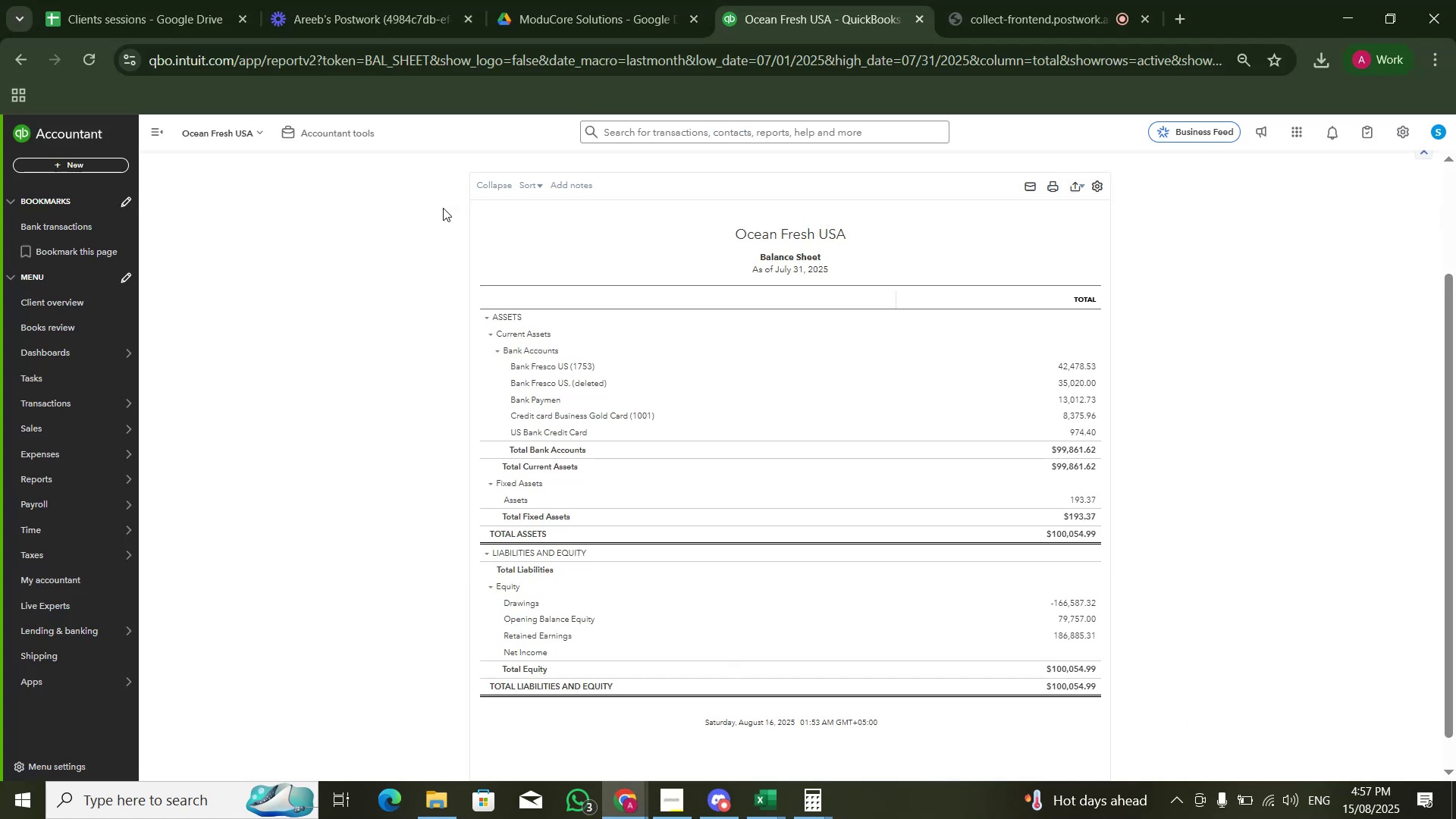 
key(Alt+Tab)
 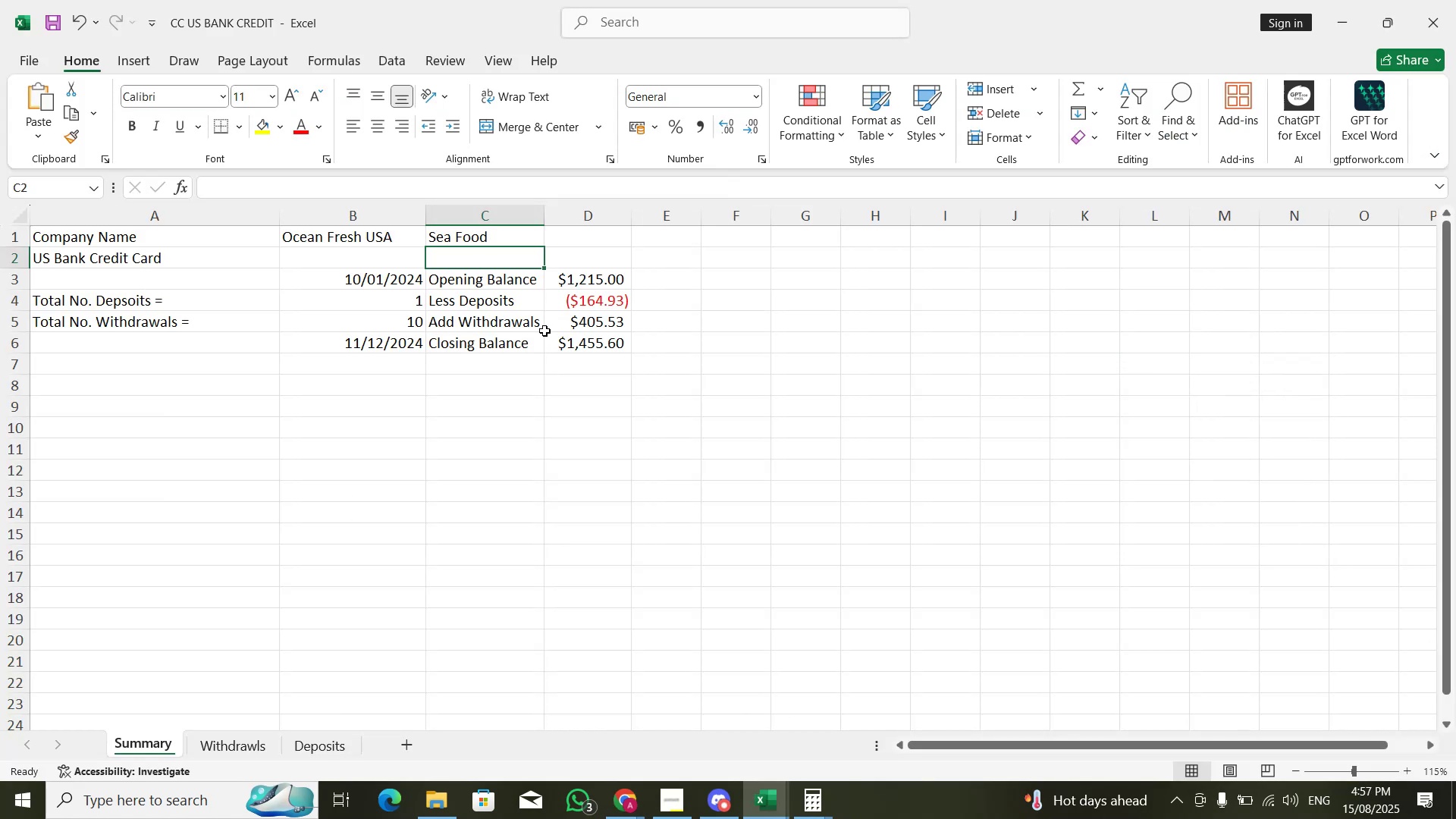 
key(Alt+AltLeft)
 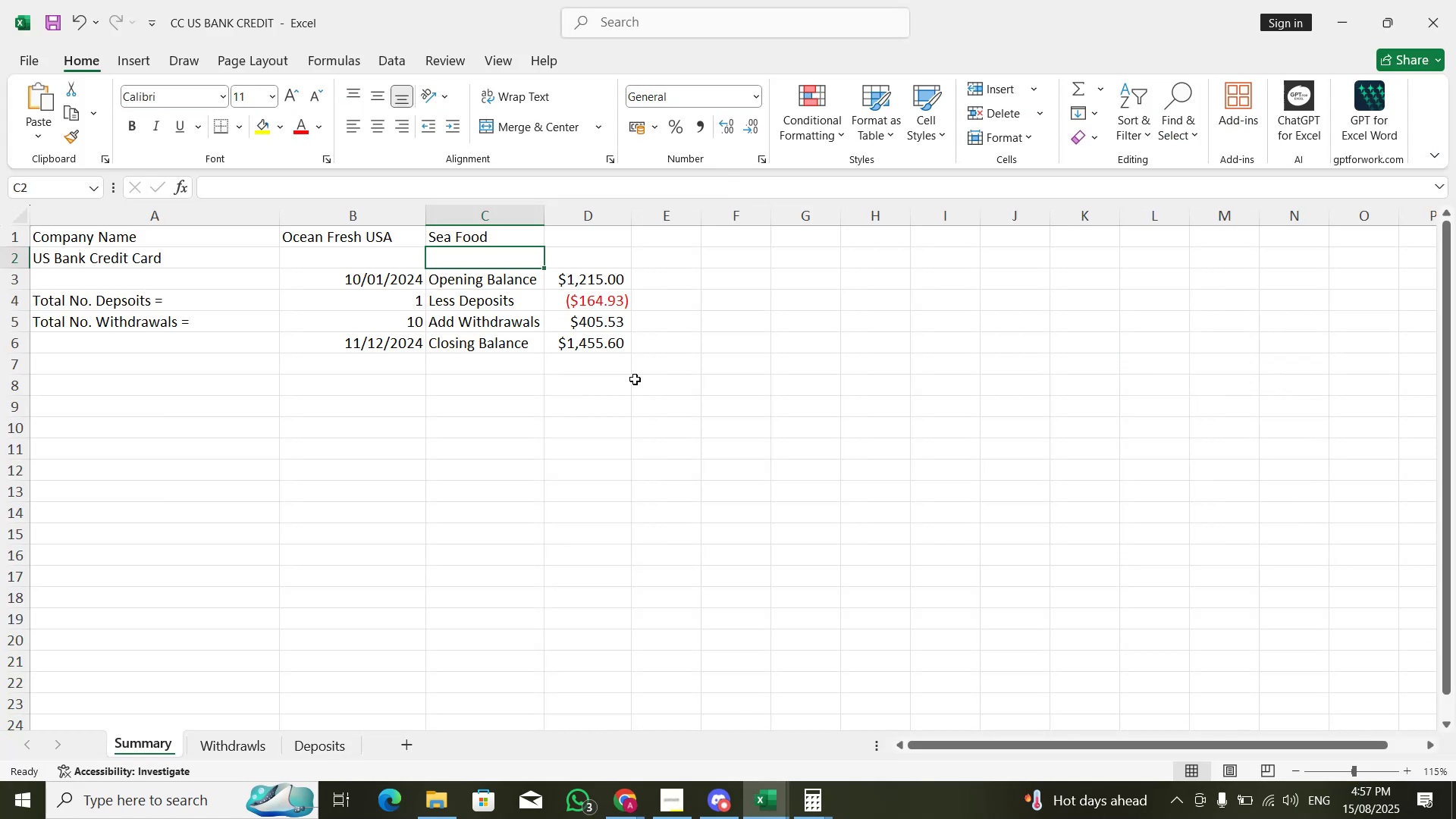 
key(Alt+Tab)
 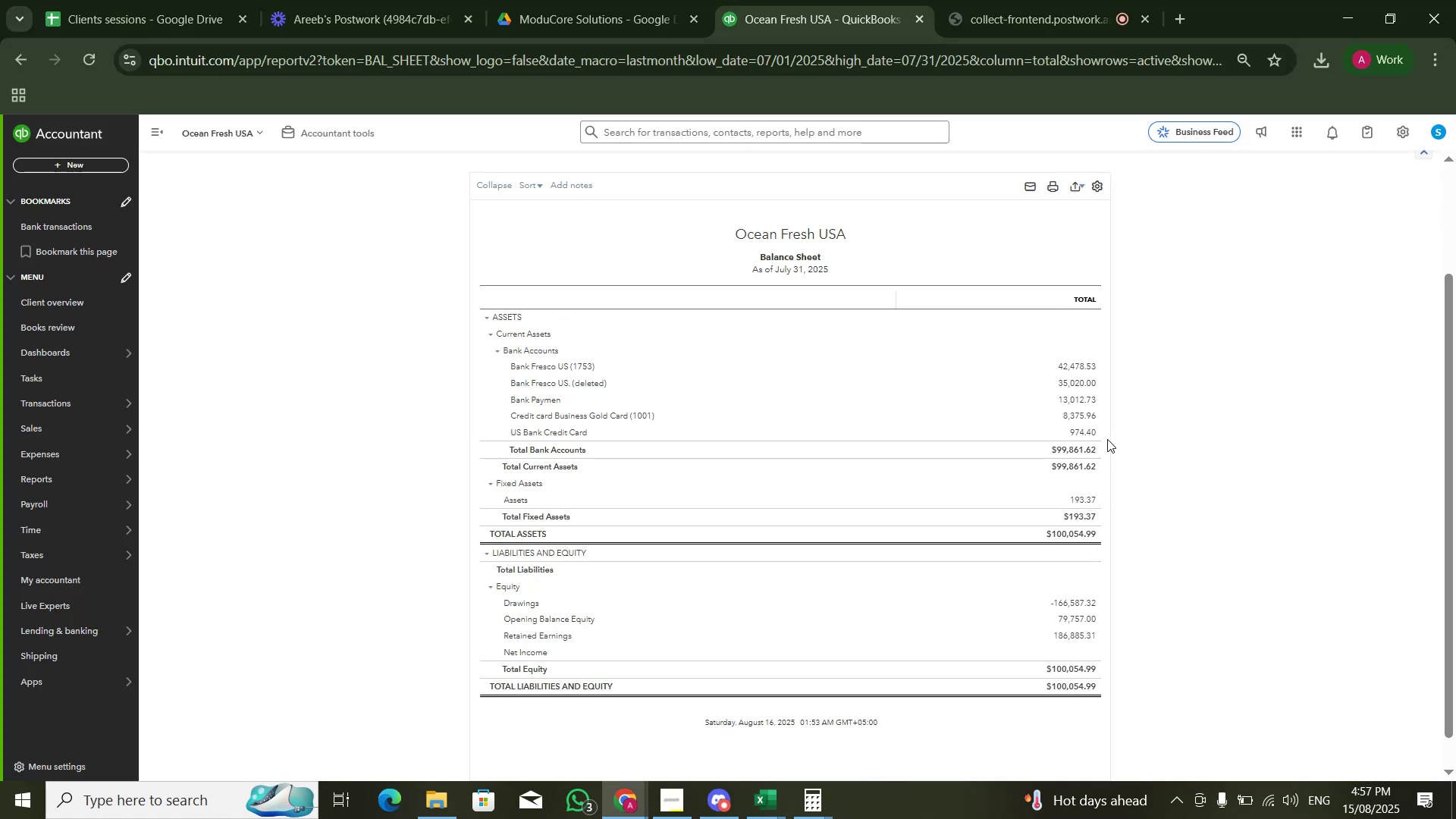 
left_click([1083, 431])
 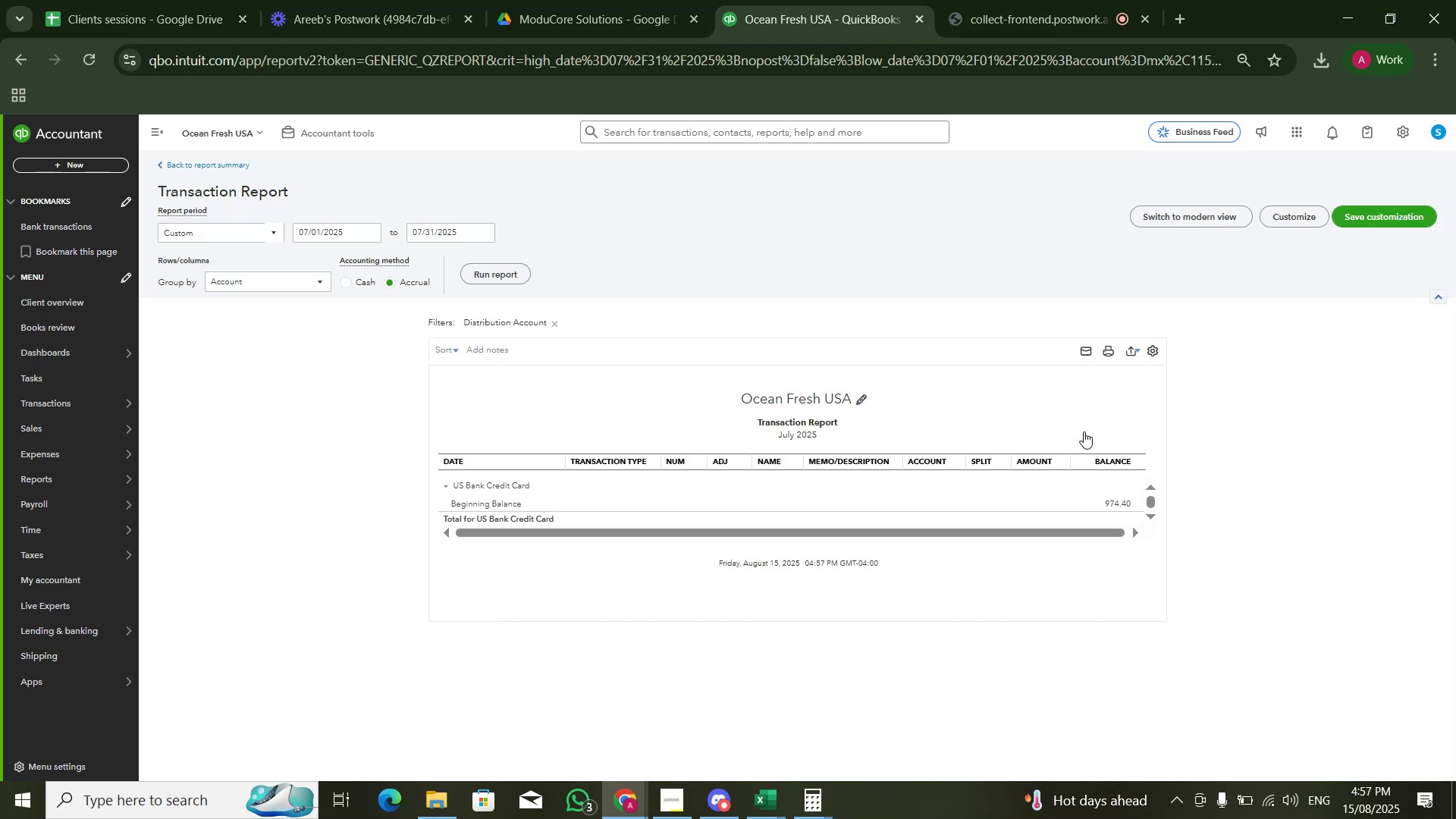 
wait(6.34)
 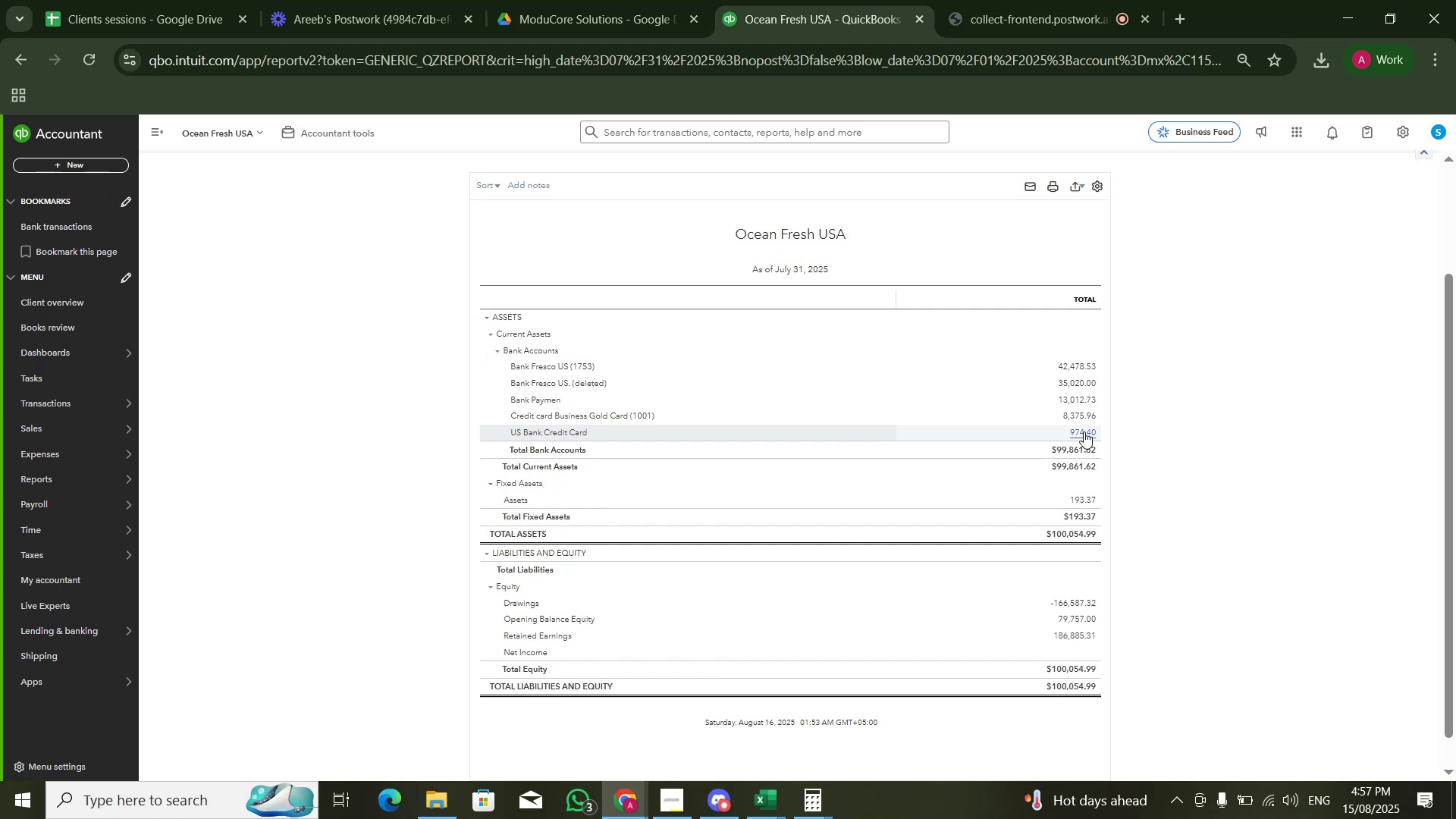 
left_click([340, 228])
 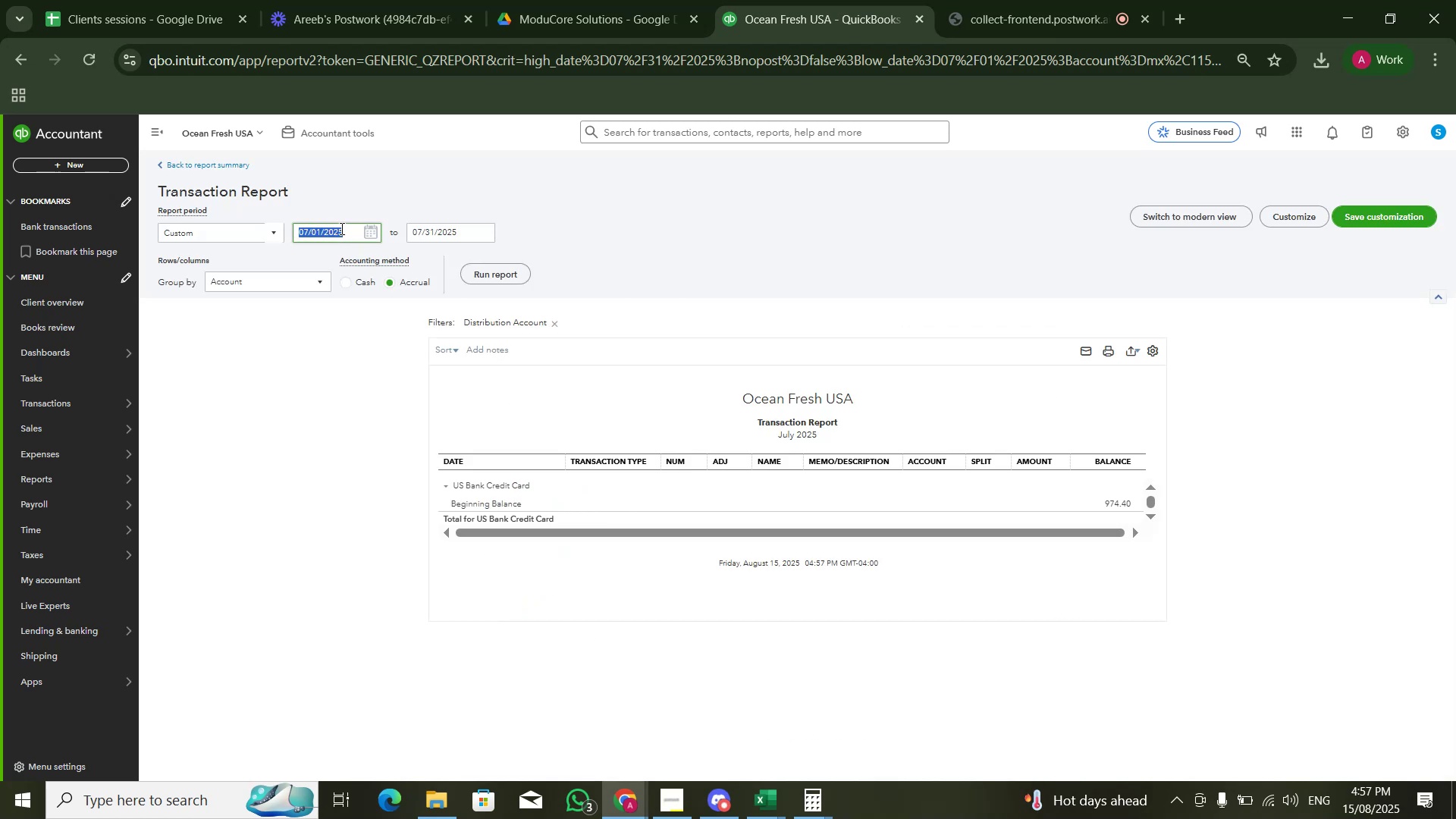 
key(Numpad0)
 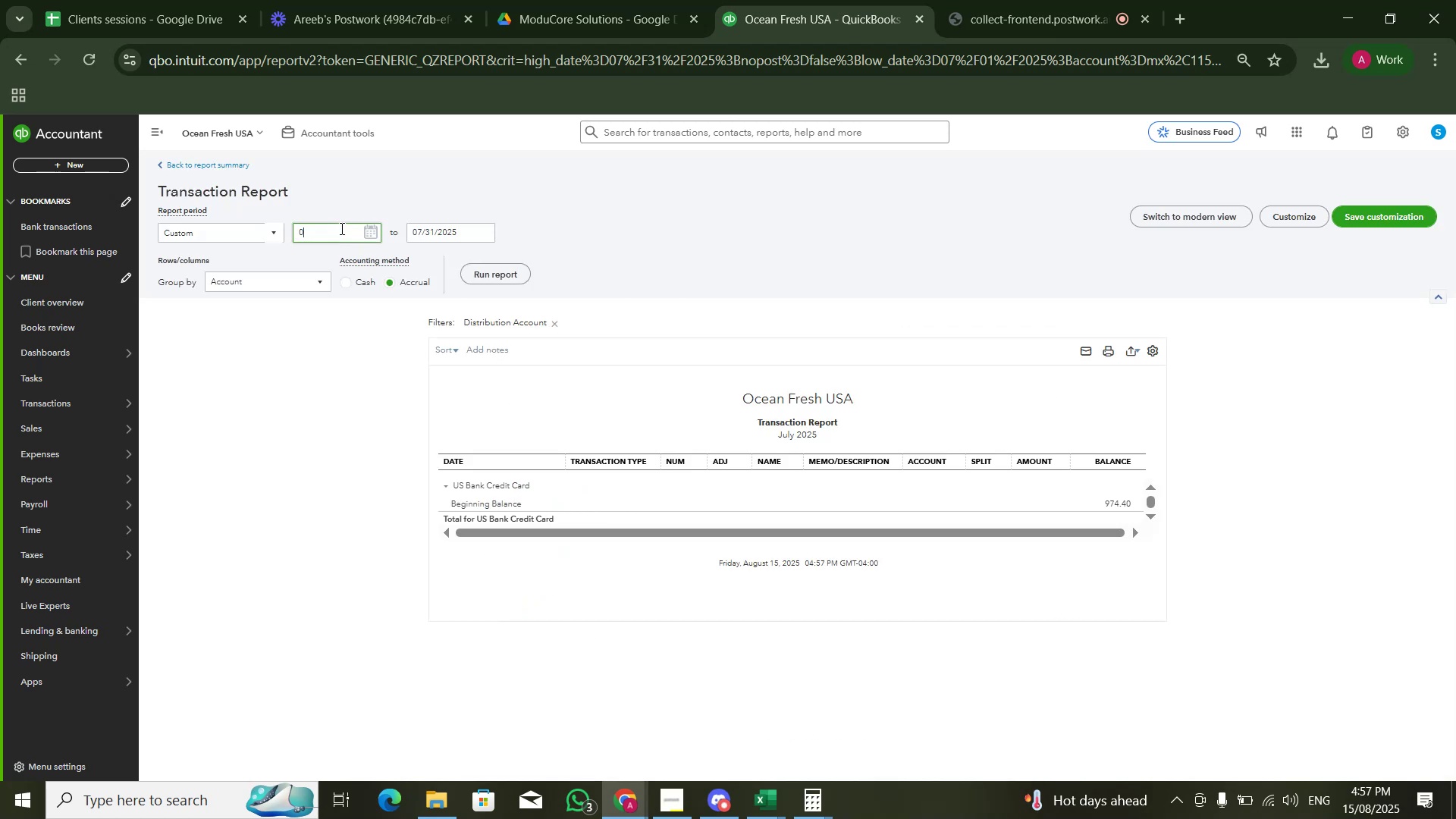 
key(Numpad1)
 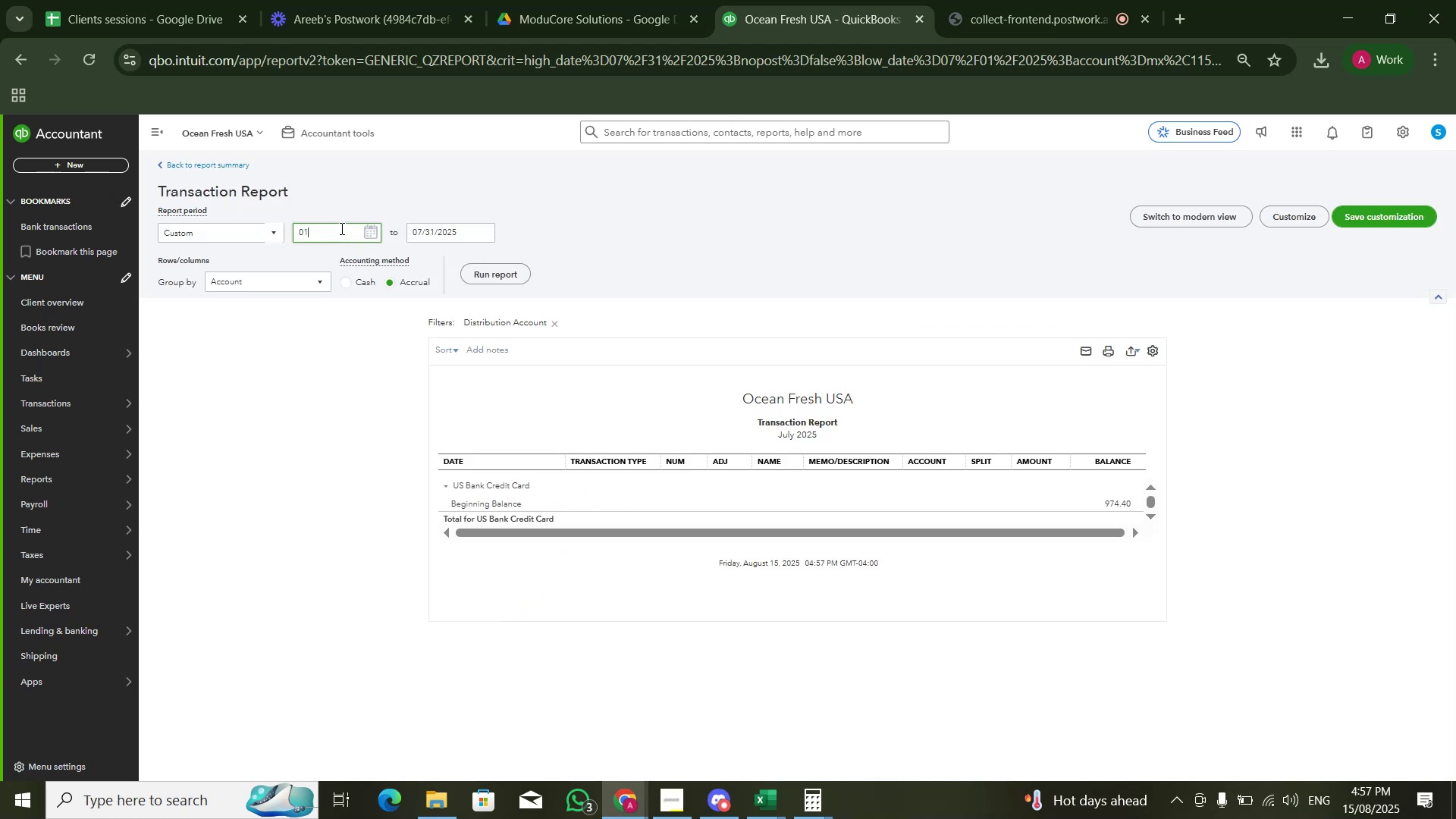 
key(Numpad0)
 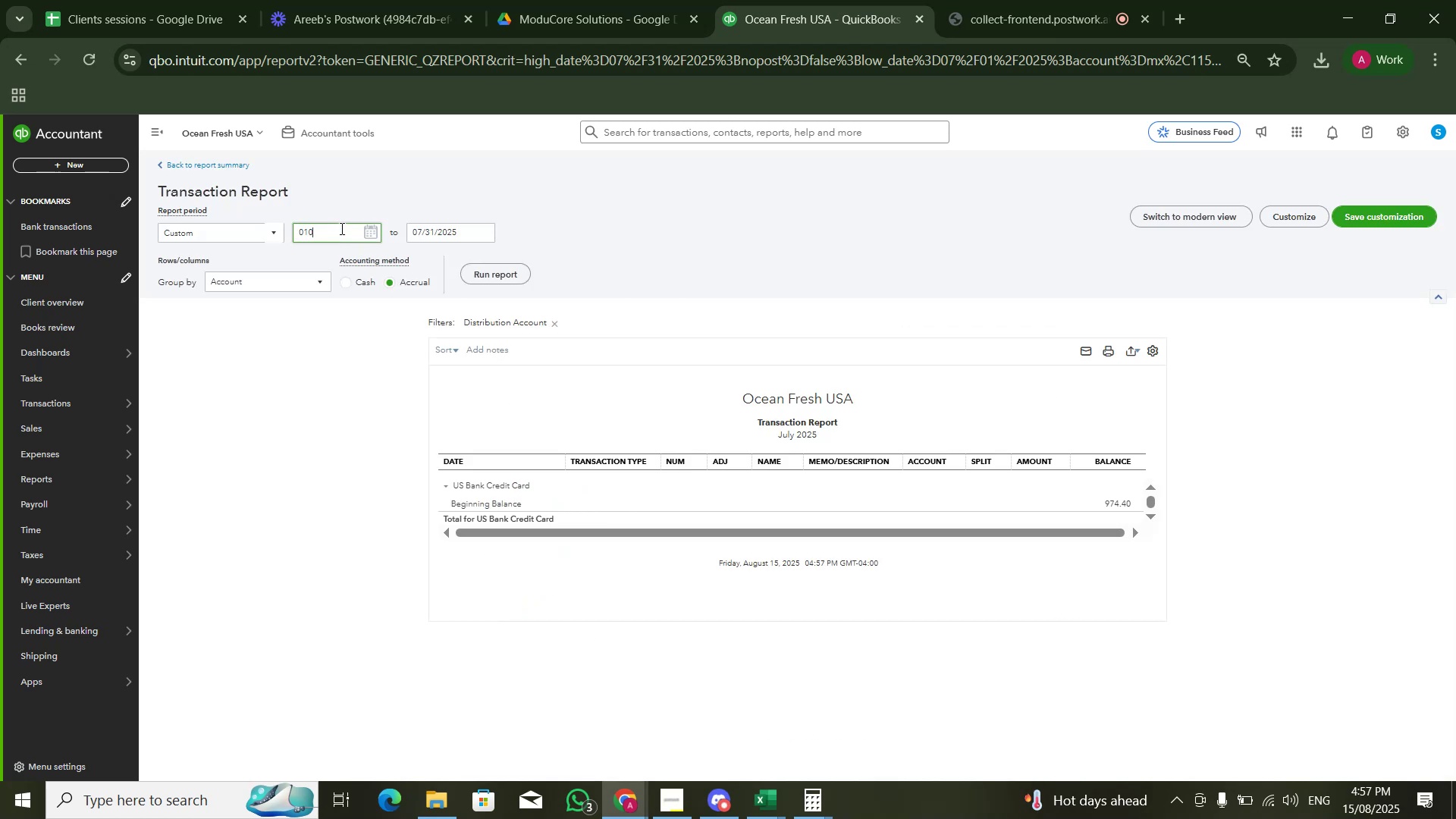 
key(Numpad1)
 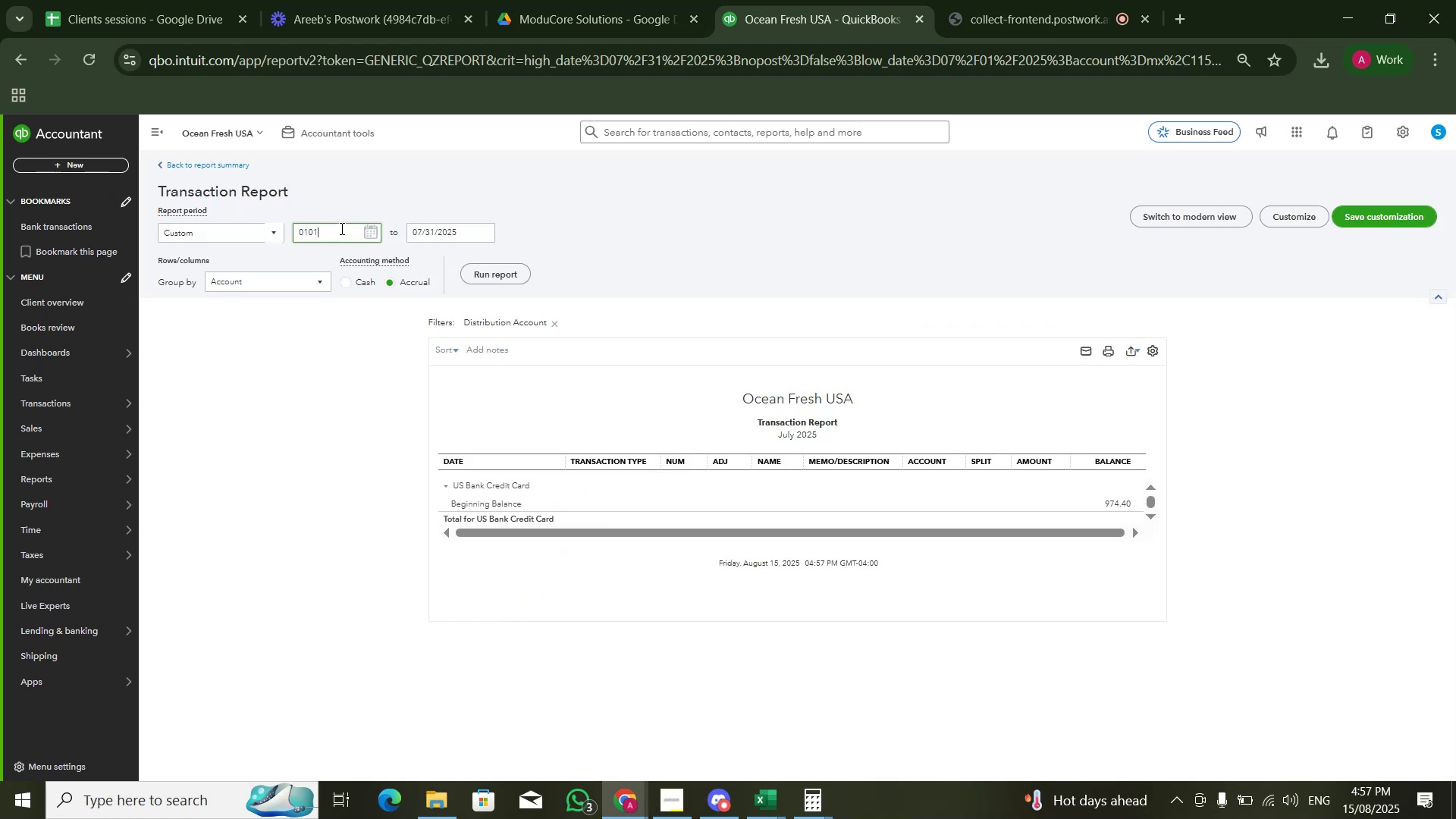 
key(Numpad2)
 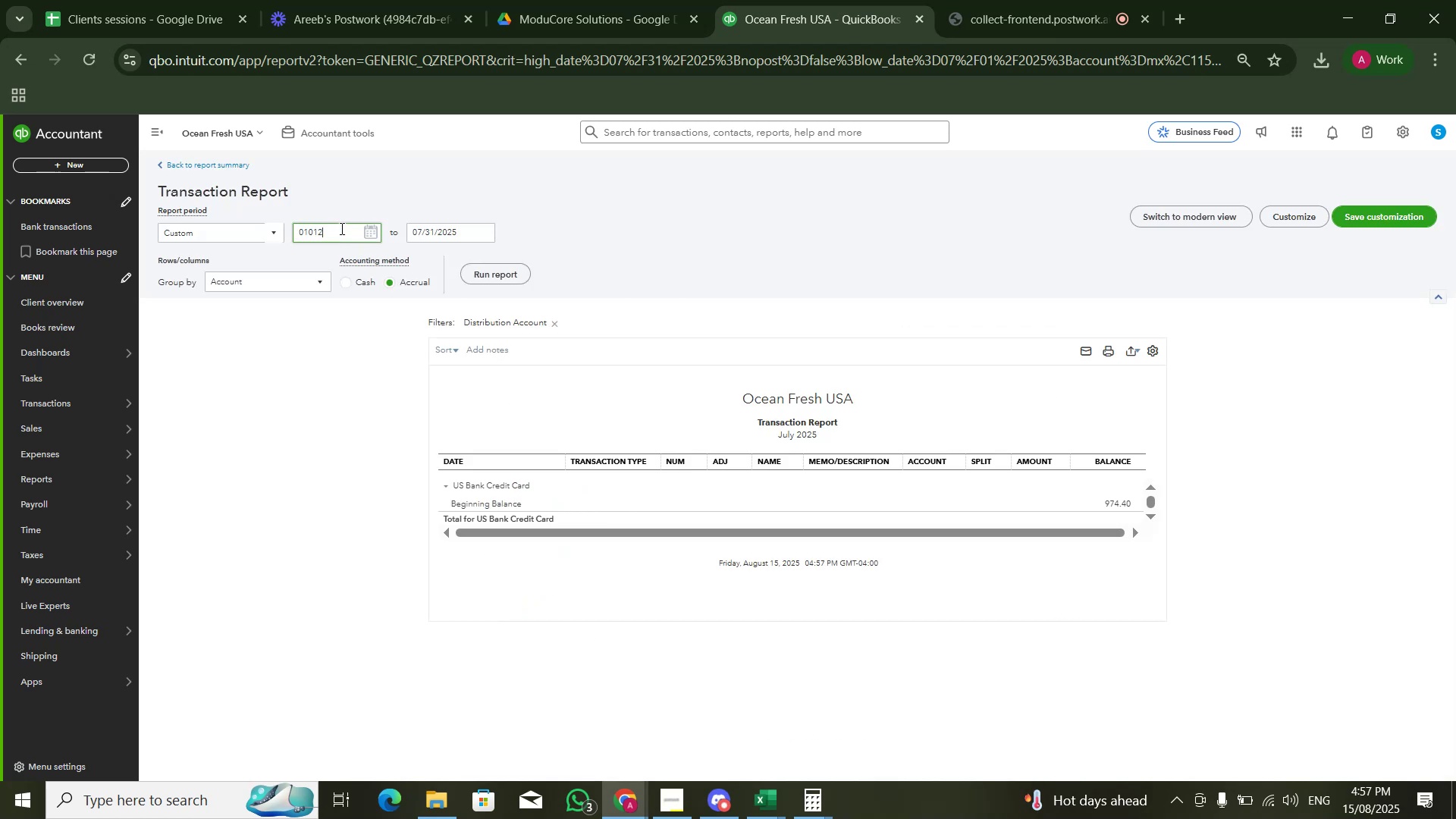 
key(Numpad0)
 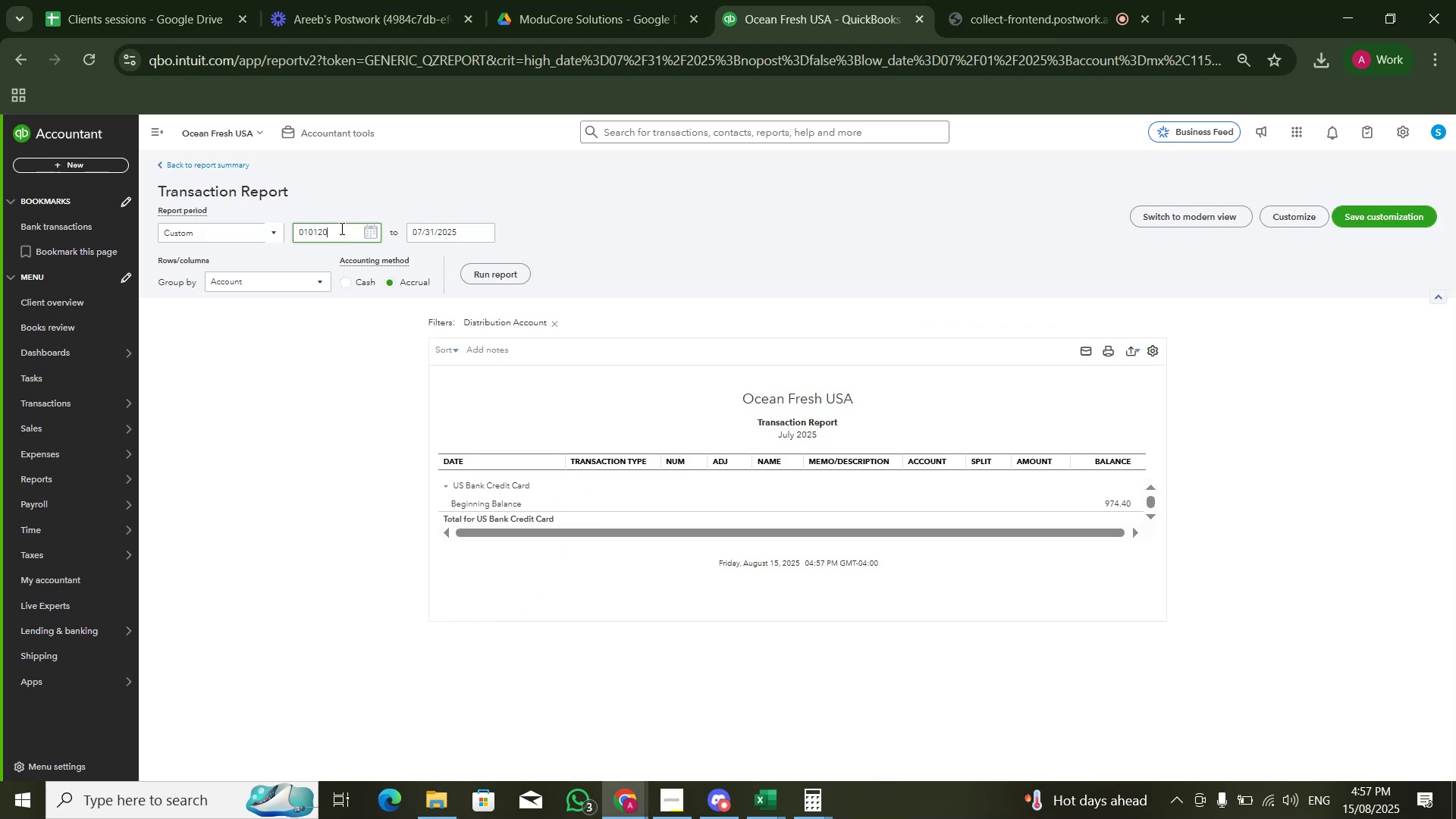 
key(Numpad2)
 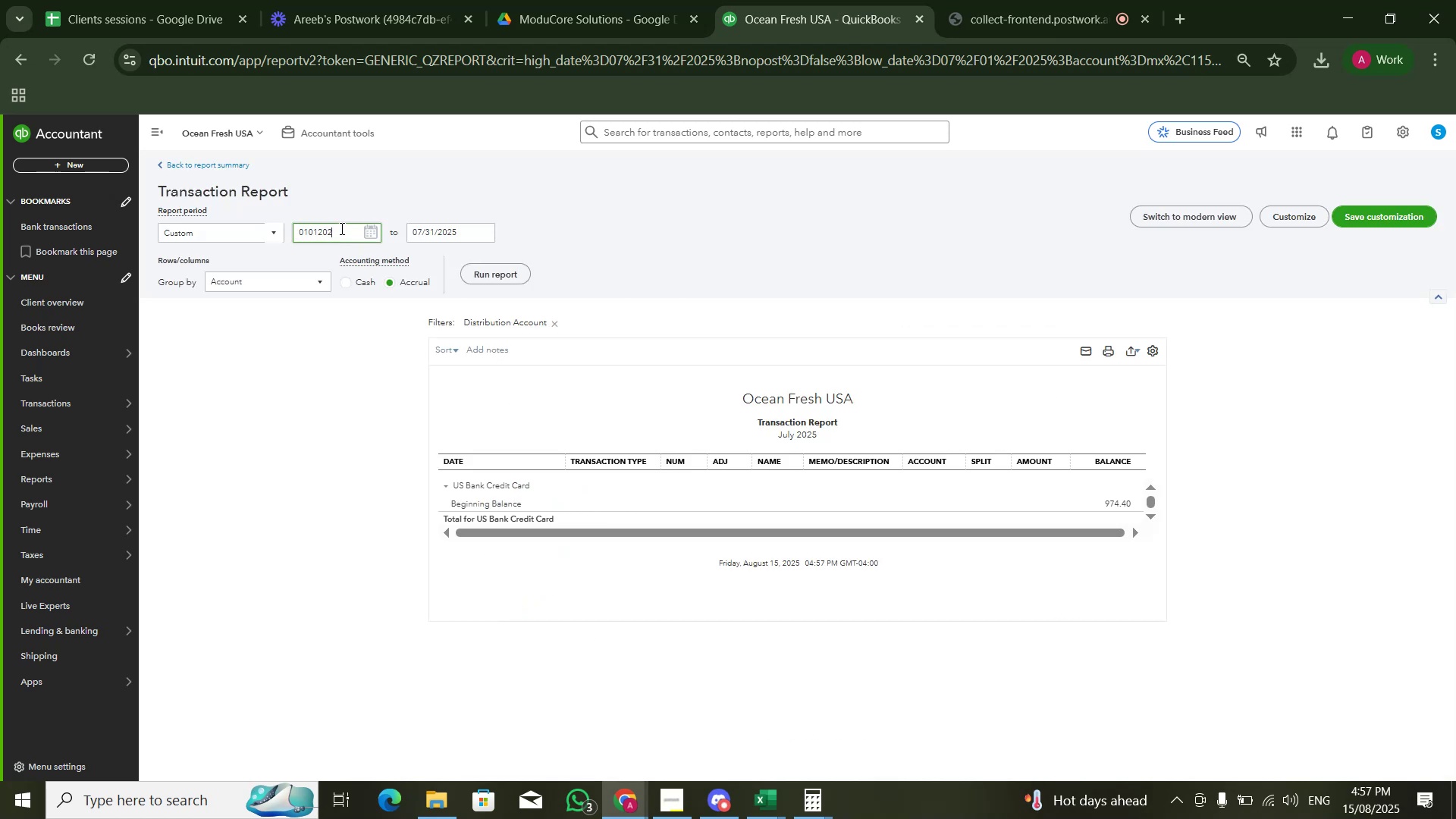 
key(Numpad0)
 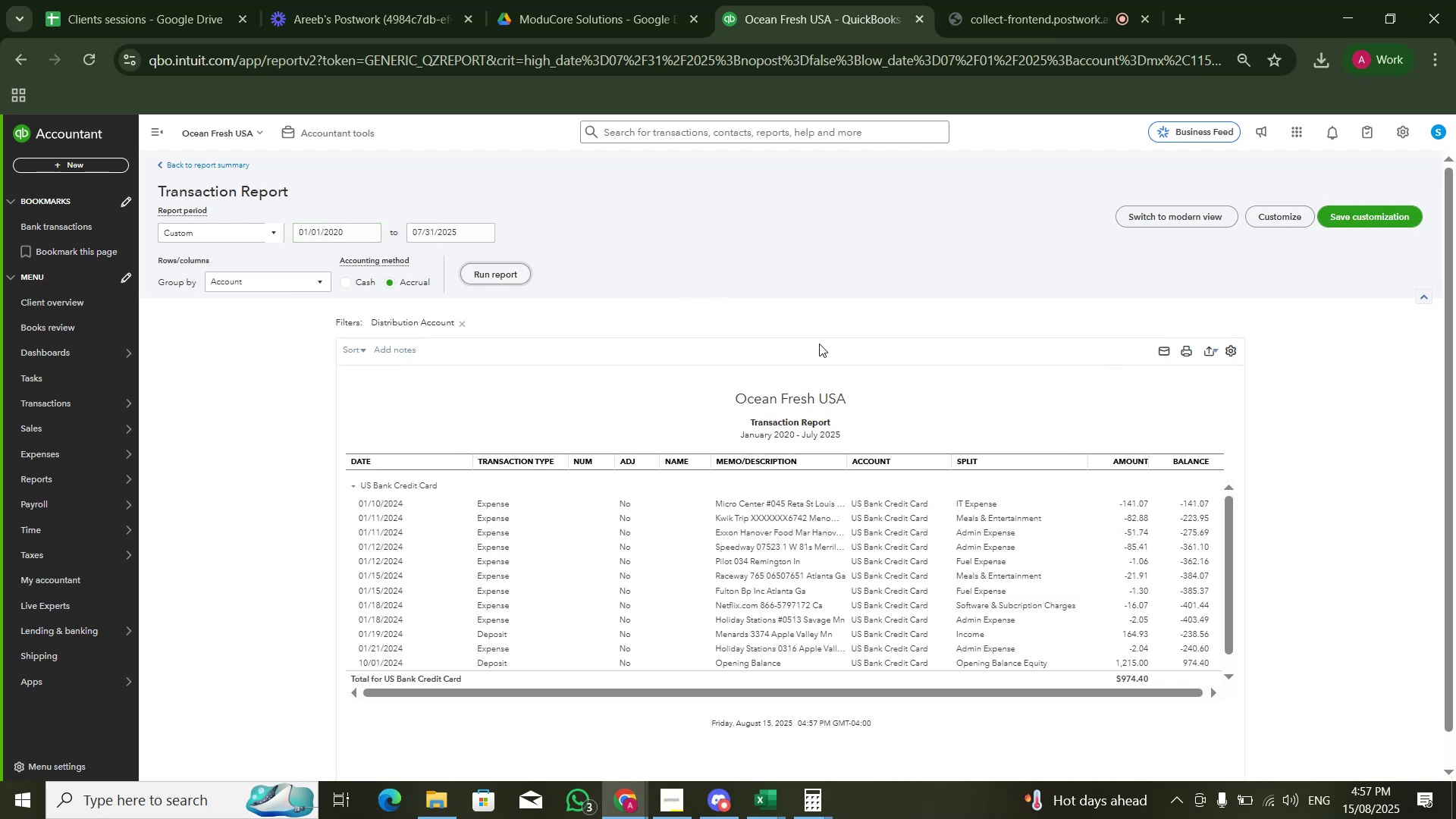 
wait(5.87)
 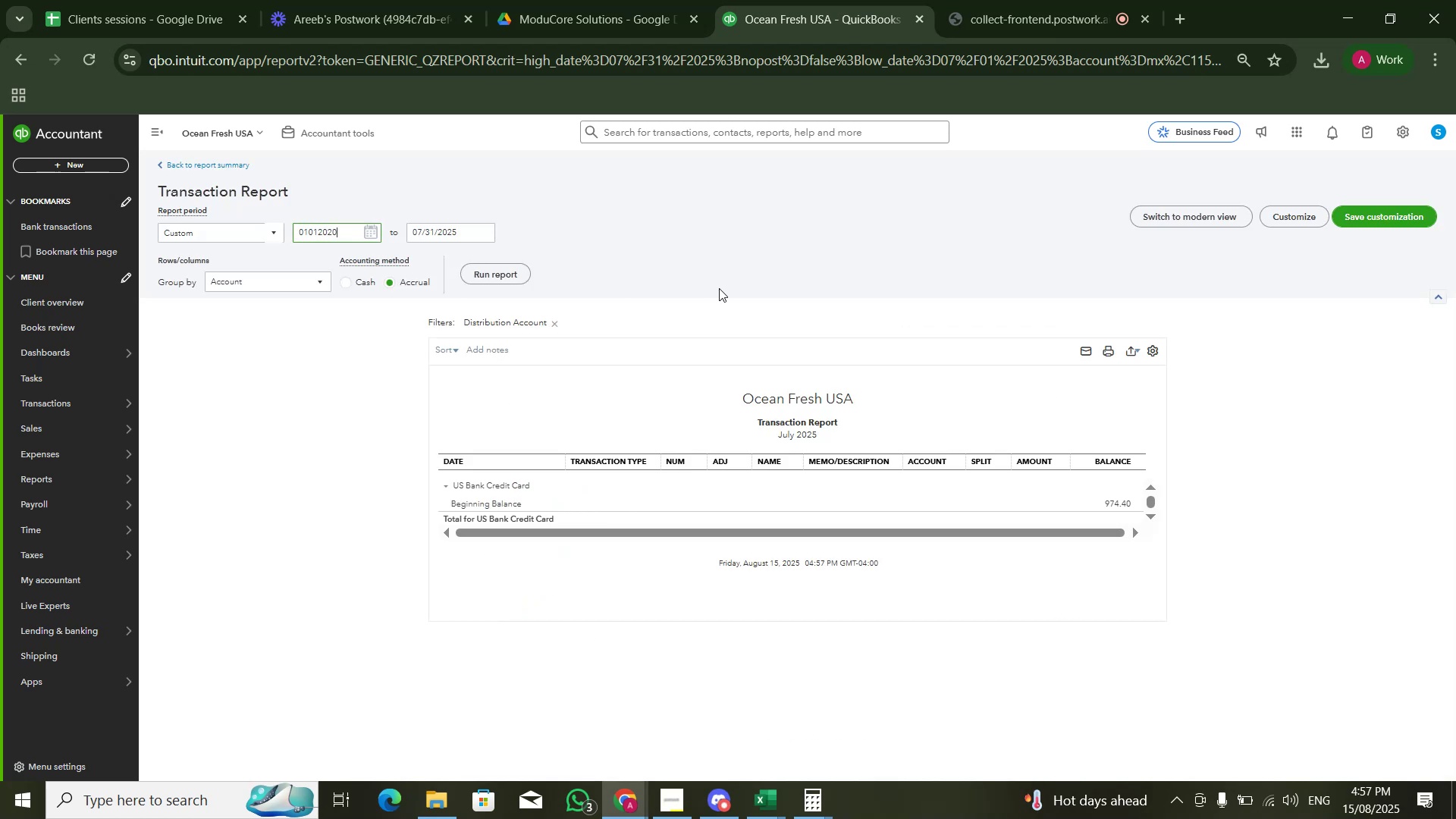 
left_click([1227, 352])
 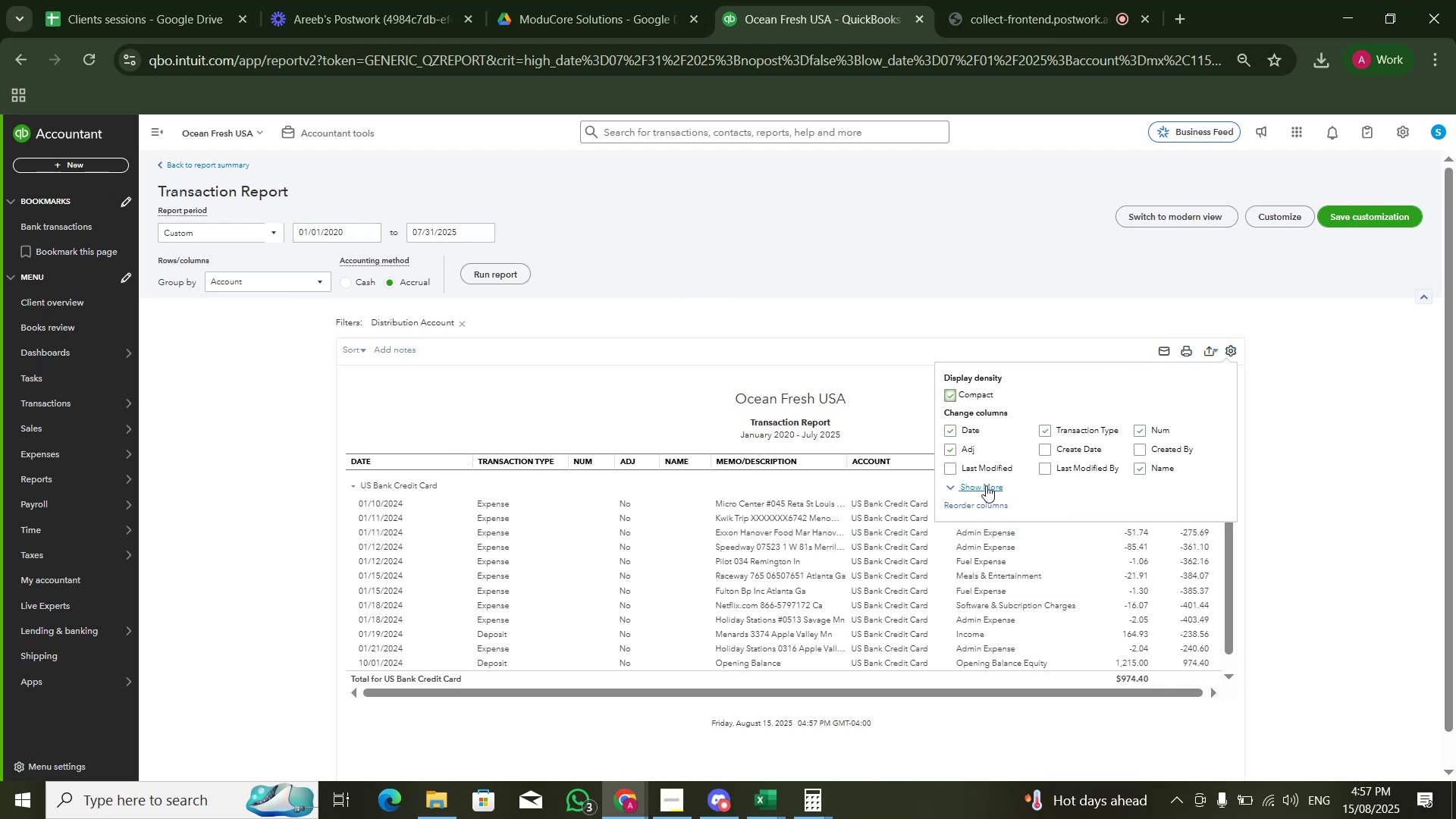 
left_click([982, 489])
 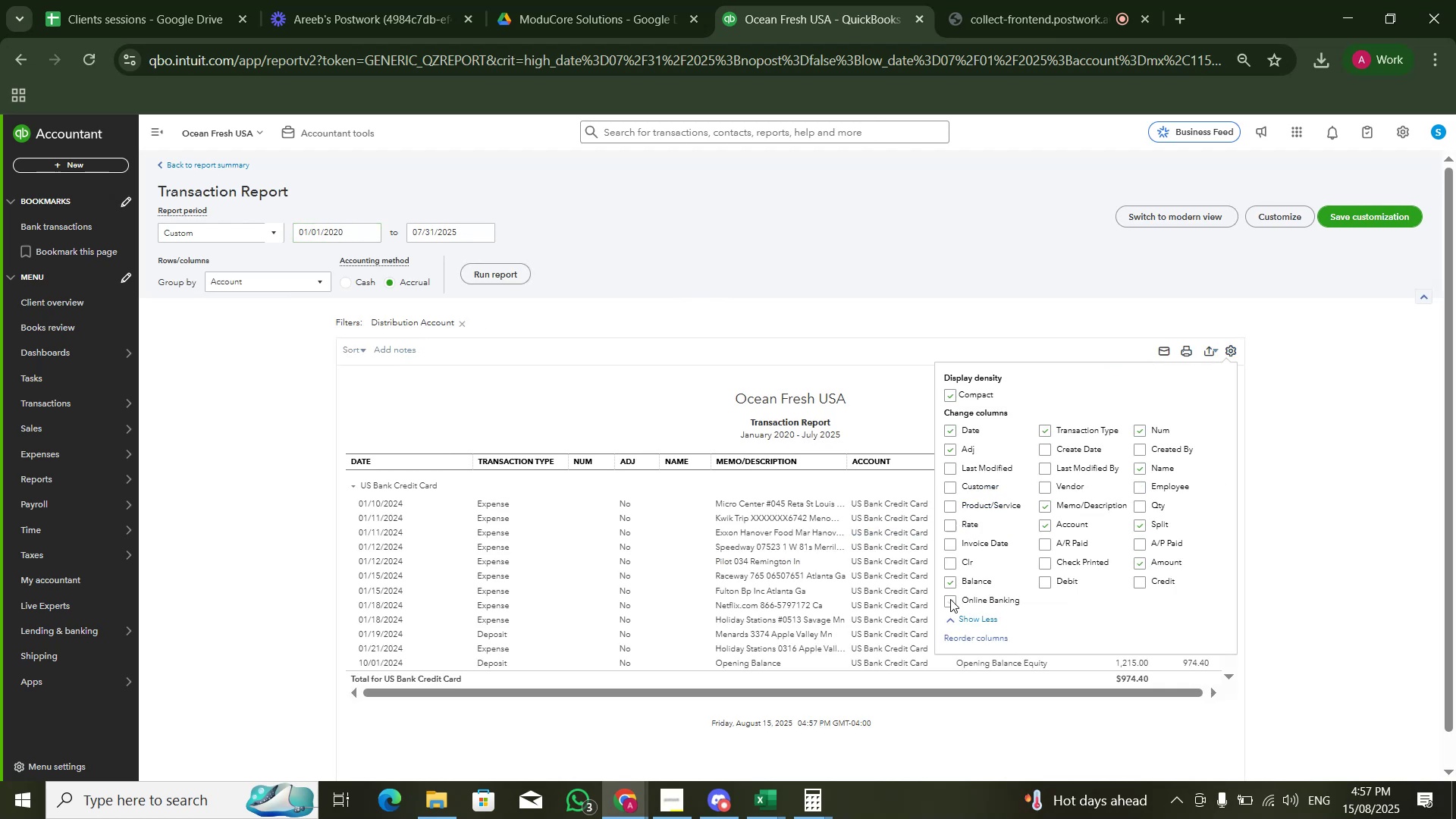 
left_click([952, 576])
 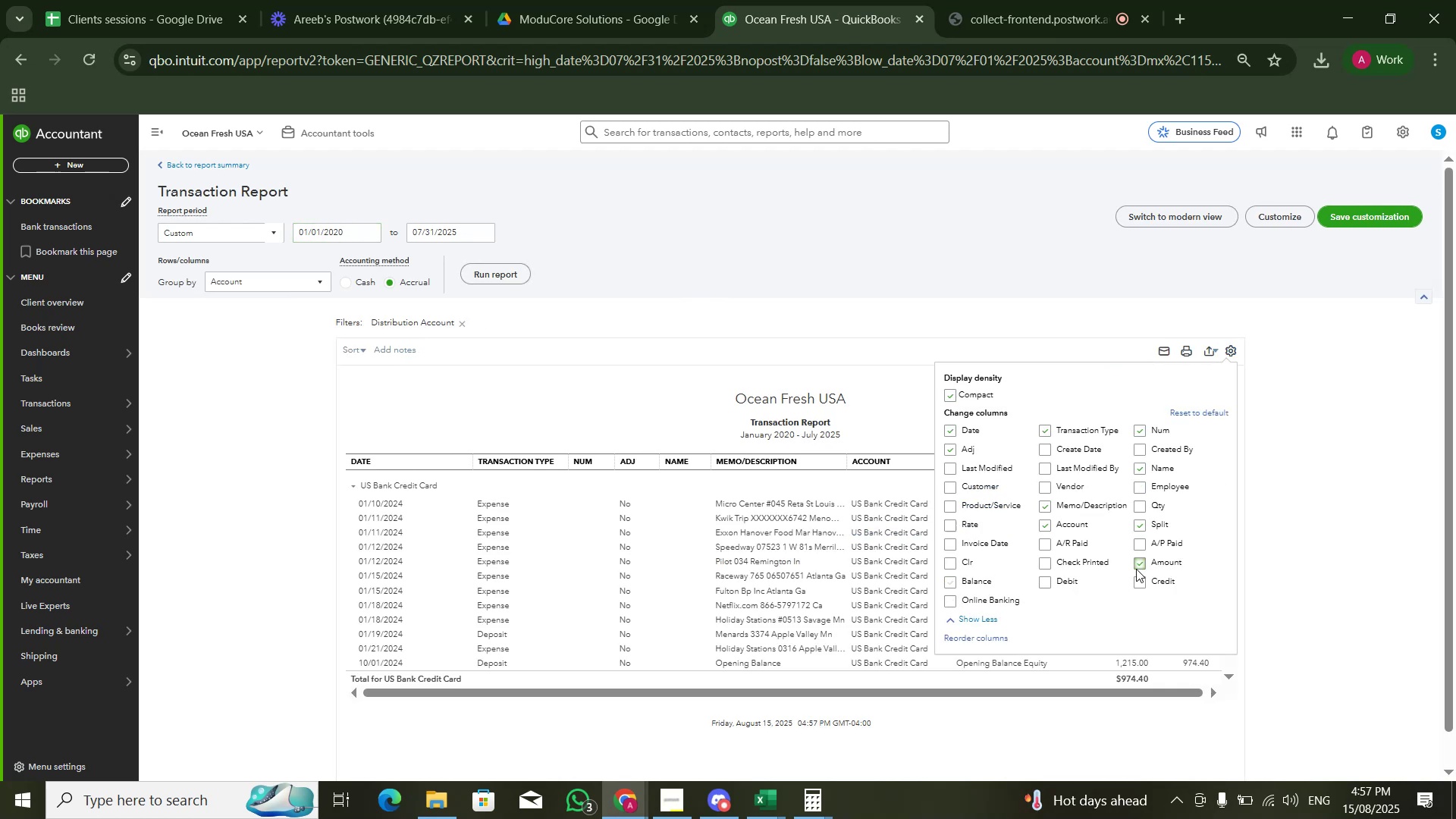 
left_click([1138, 566])
 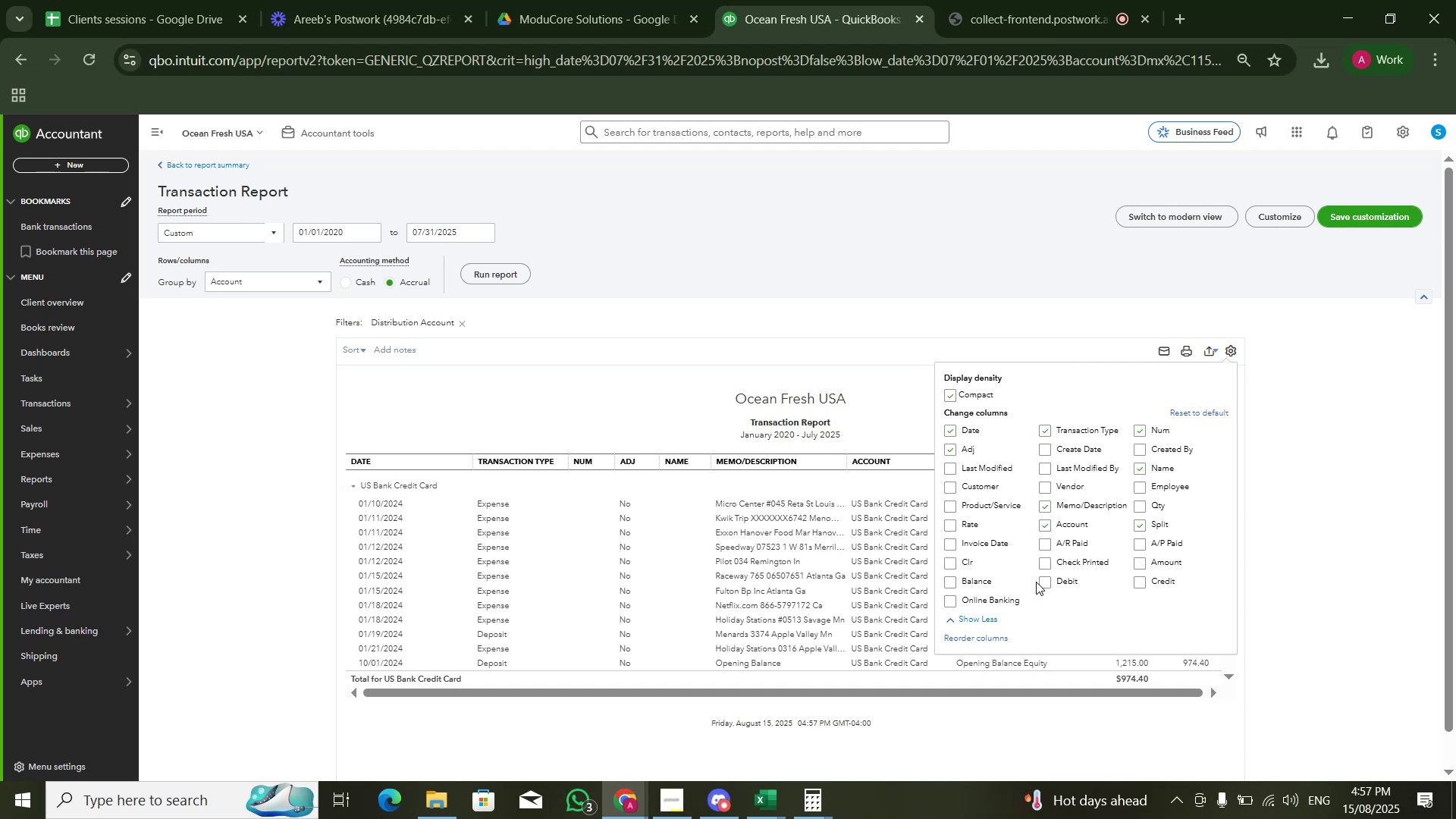 
double_click([1047, 584])
 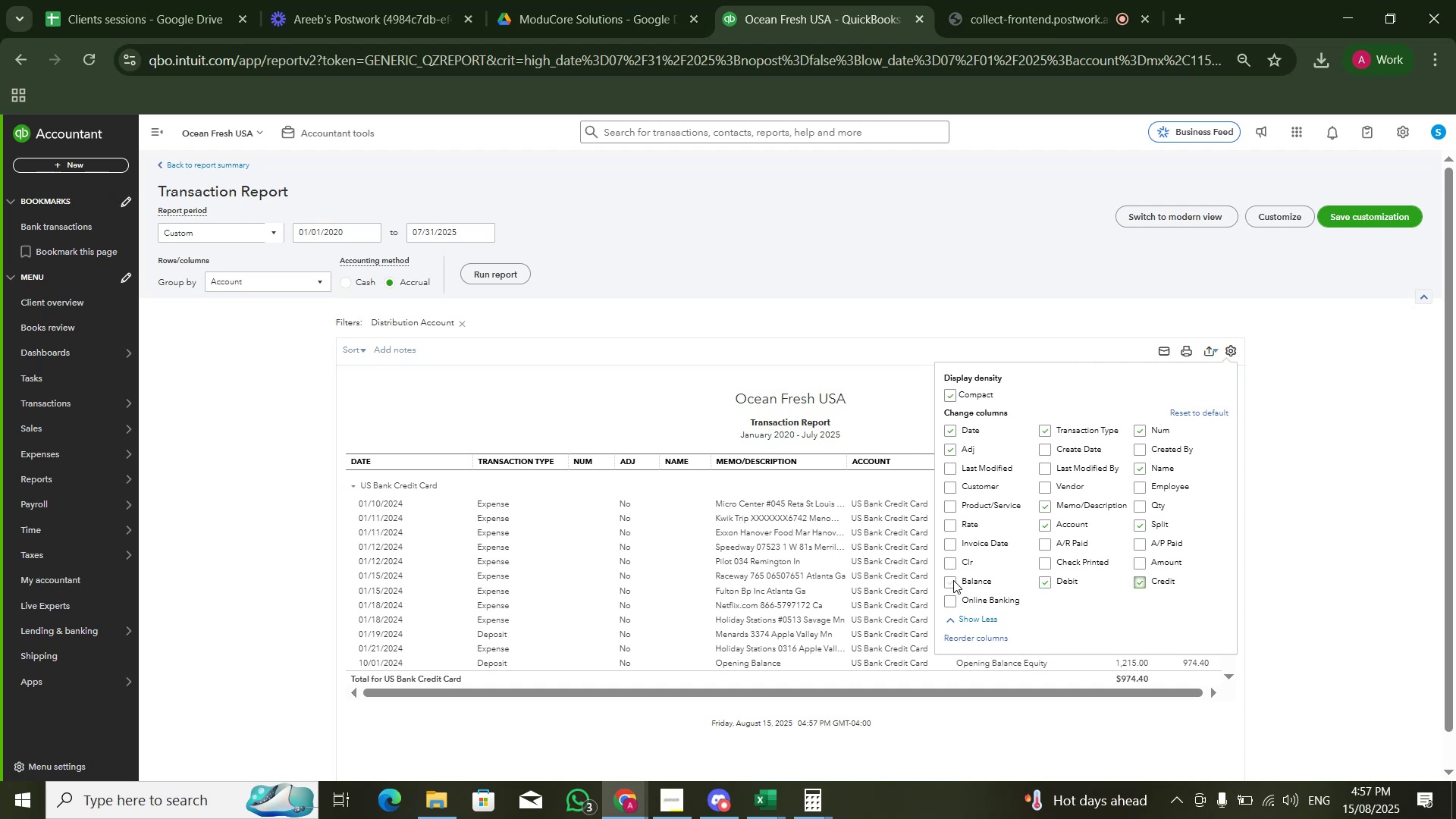 
double_click([915, 266])
 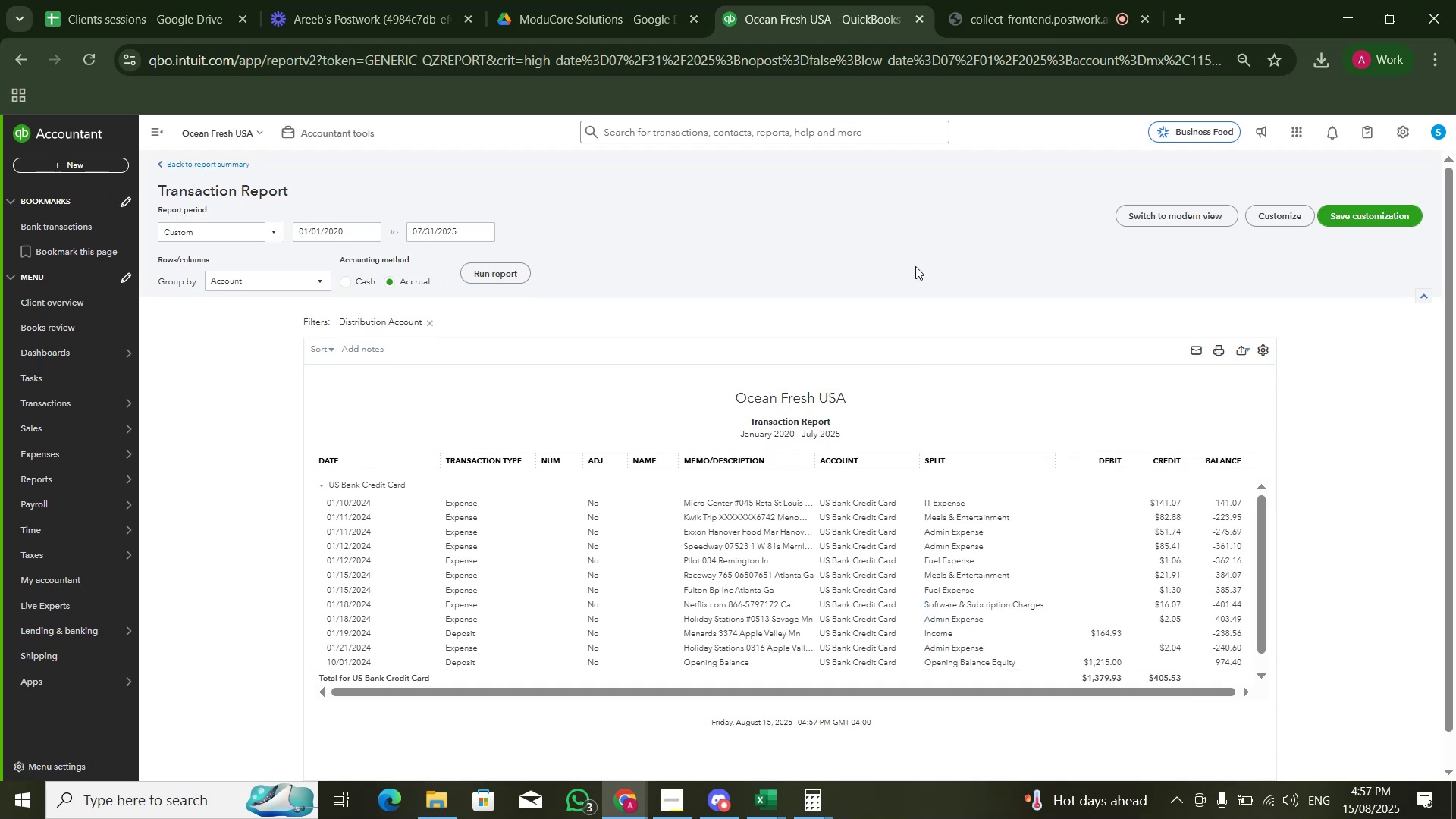 
key(Alt+AltLeft)
 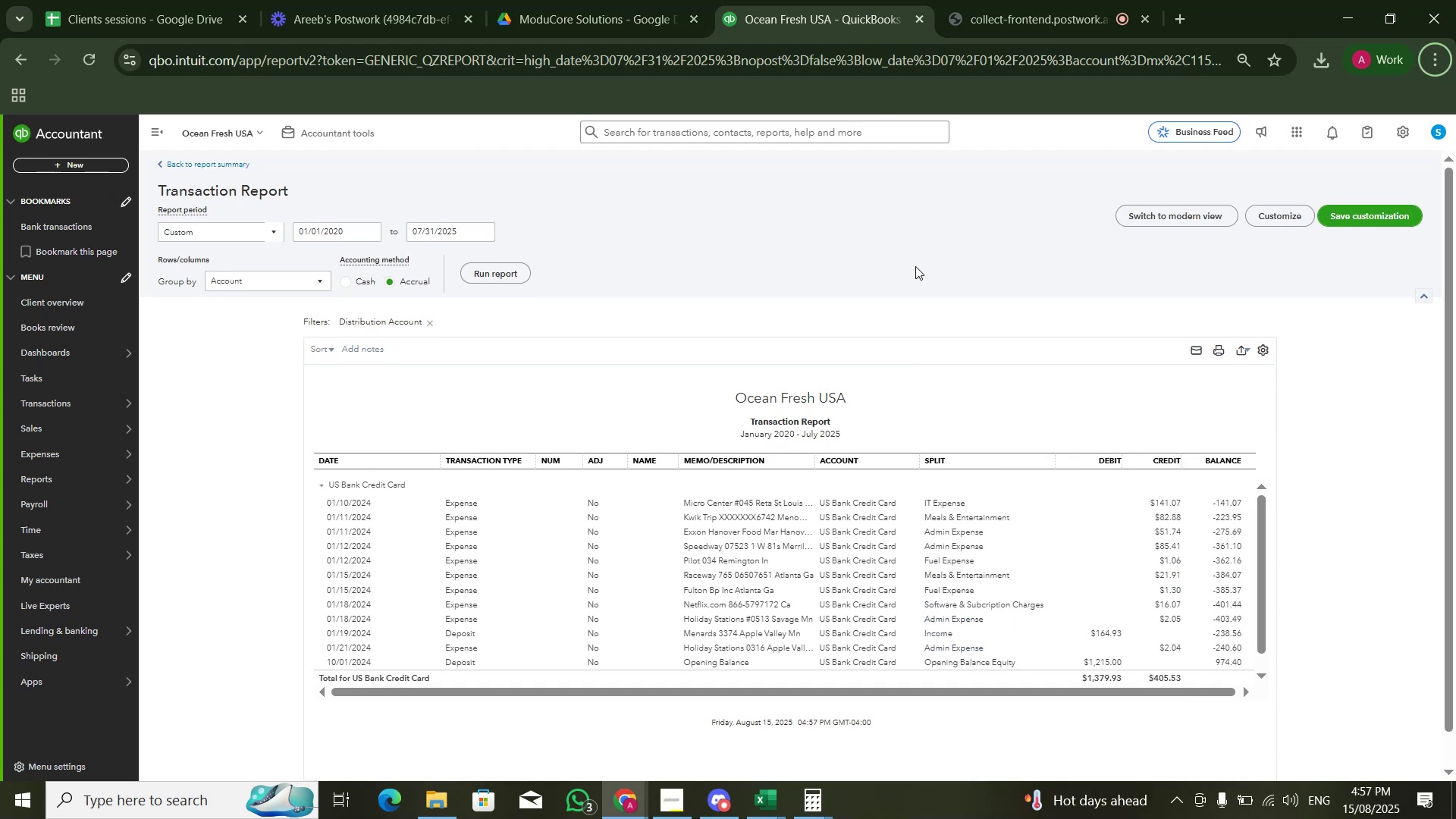 
key(Alt+Tab)
 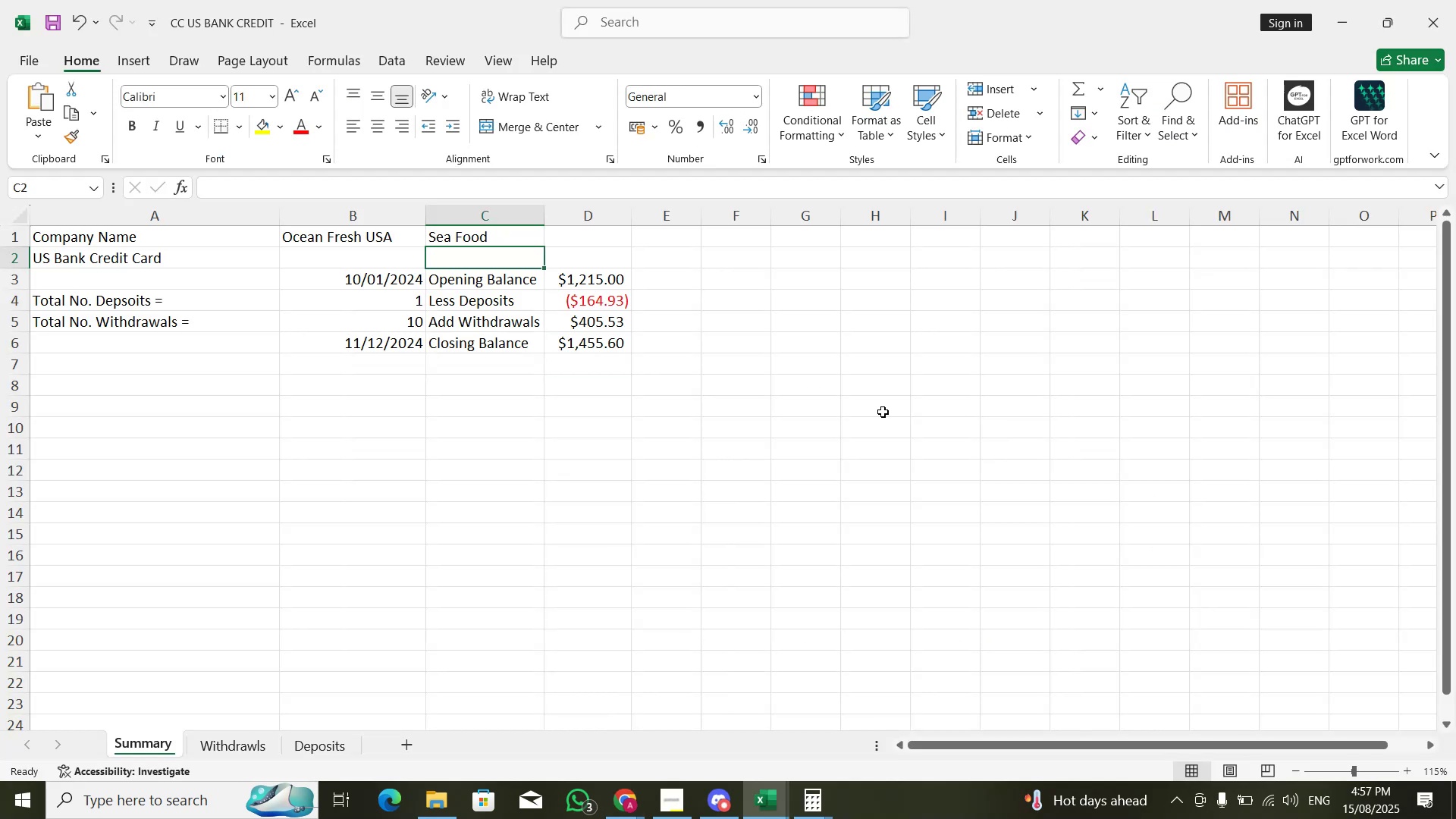 
key(Alt+Tab)
 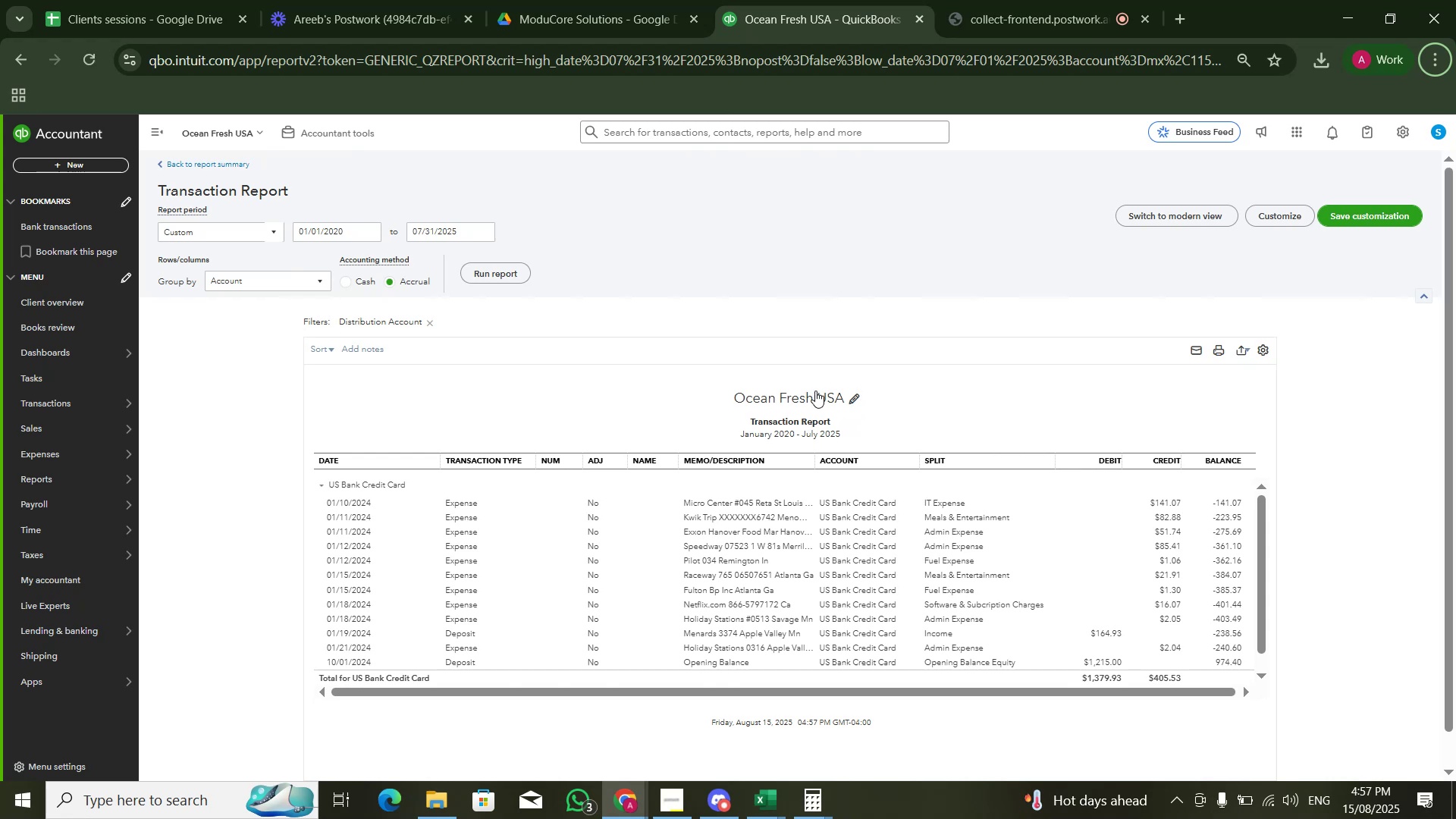 
wait(6.21)
 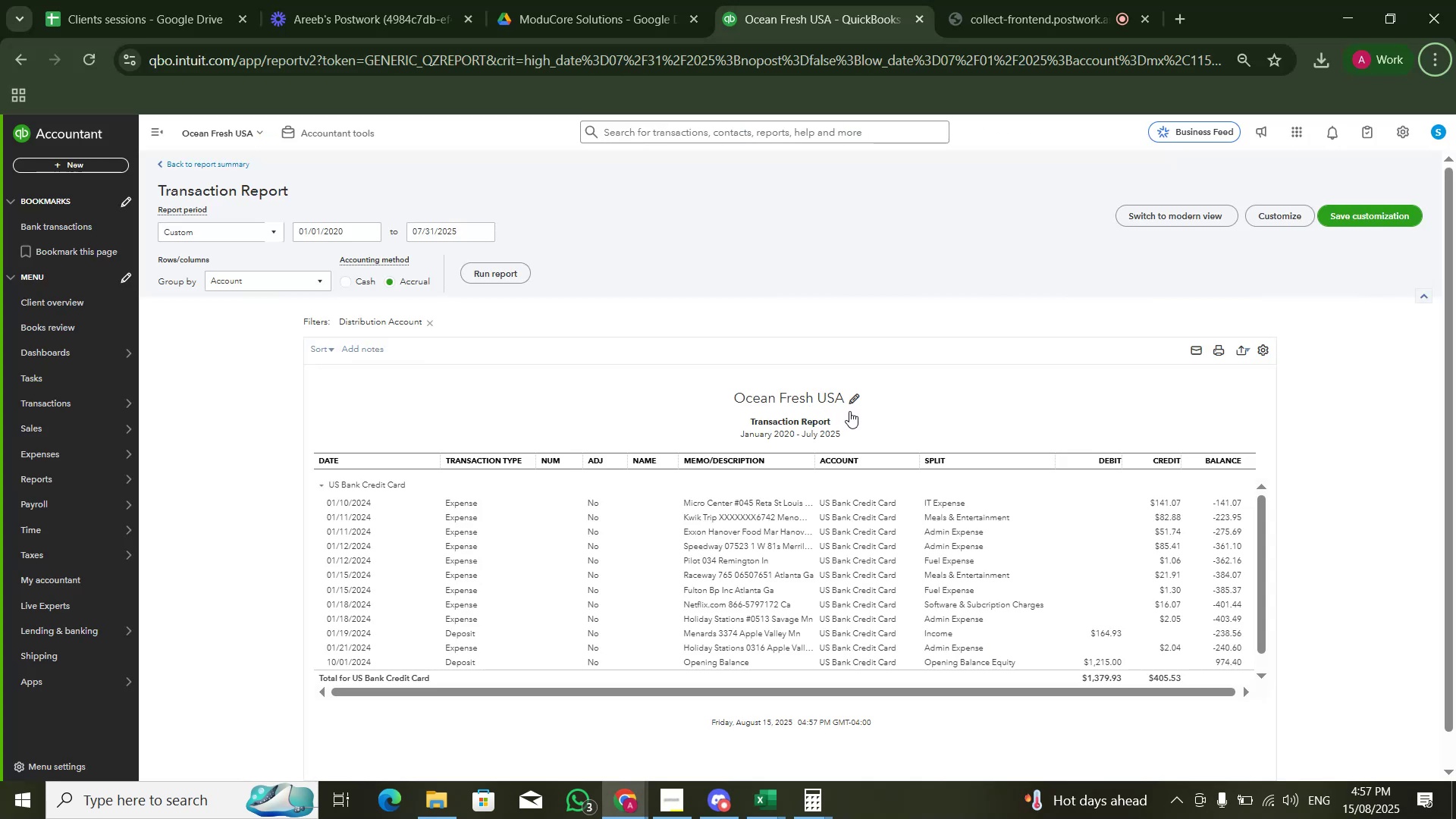 
key(Alt+AltLeft)
 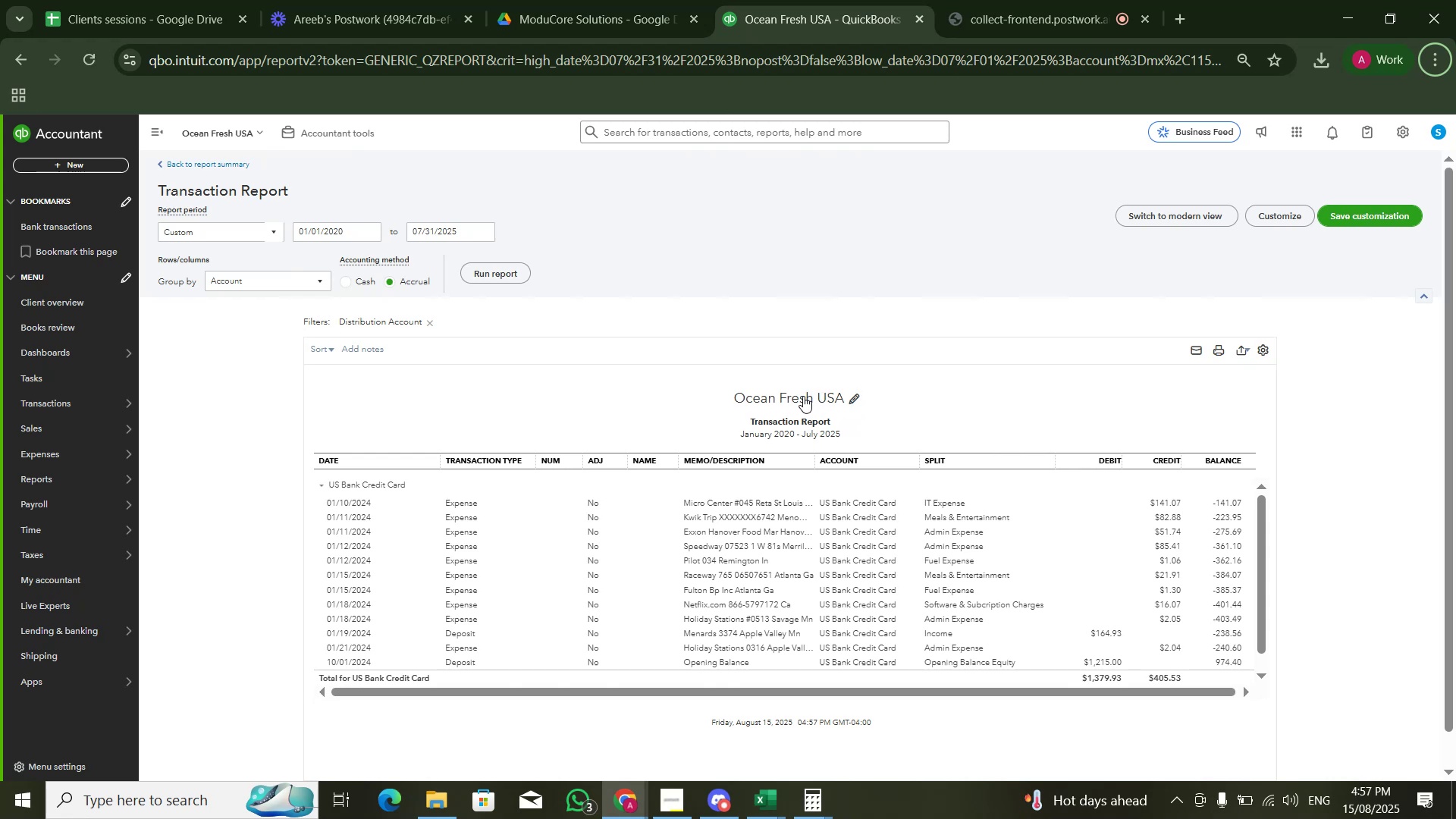 
key(Alt+Tab)
 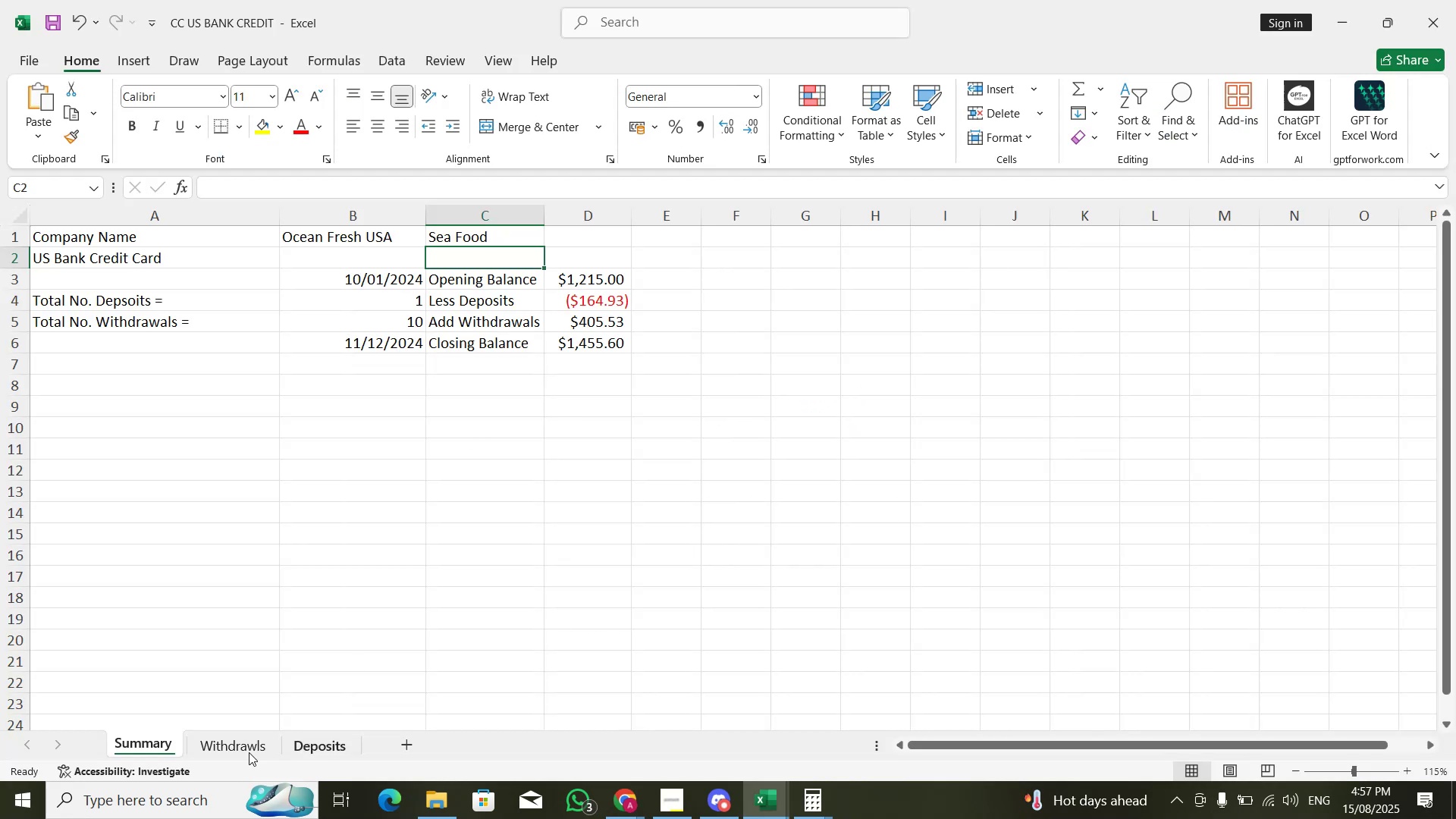 
left_click([251, 746])
 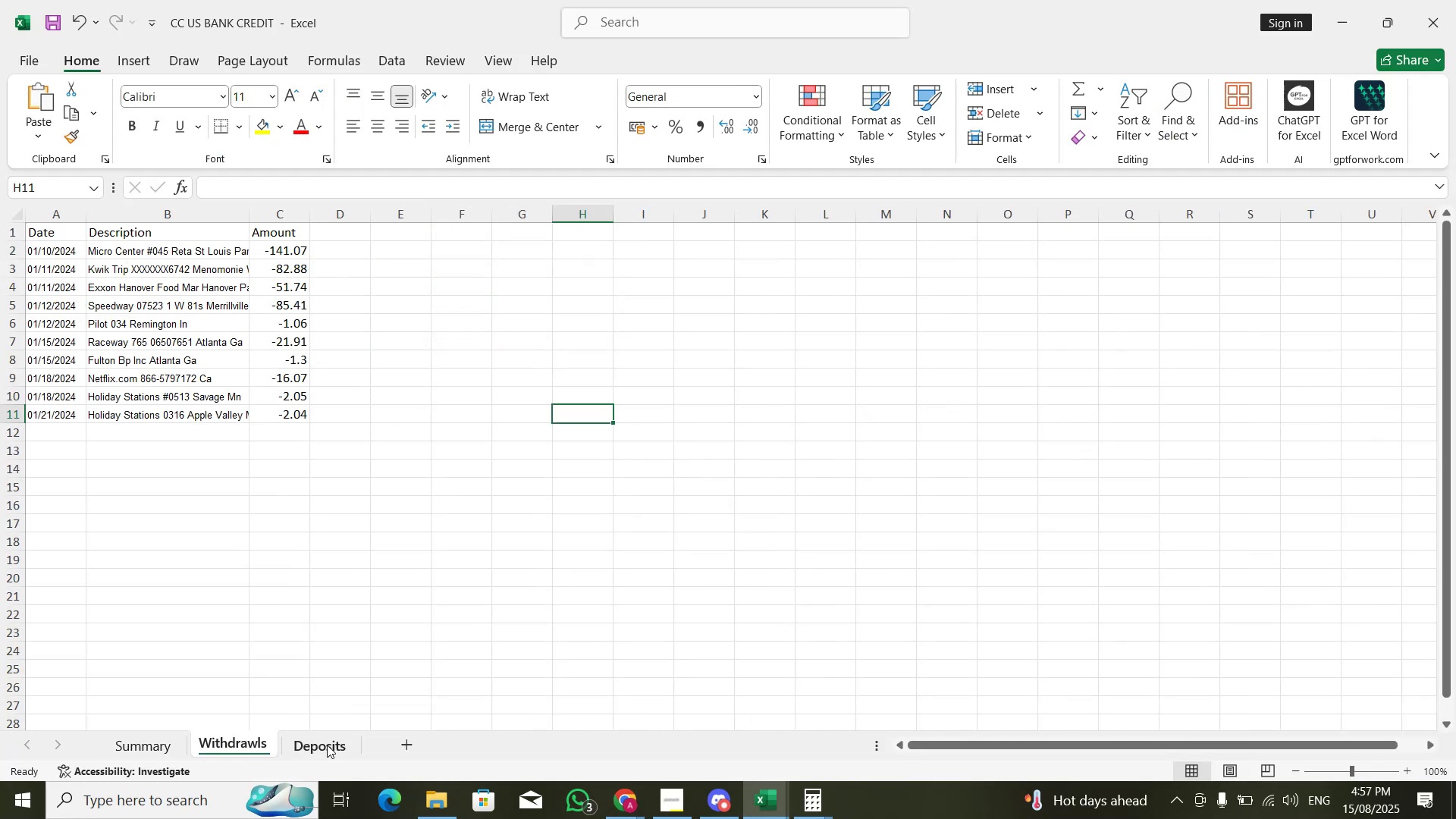 
left_click([327, 745])
 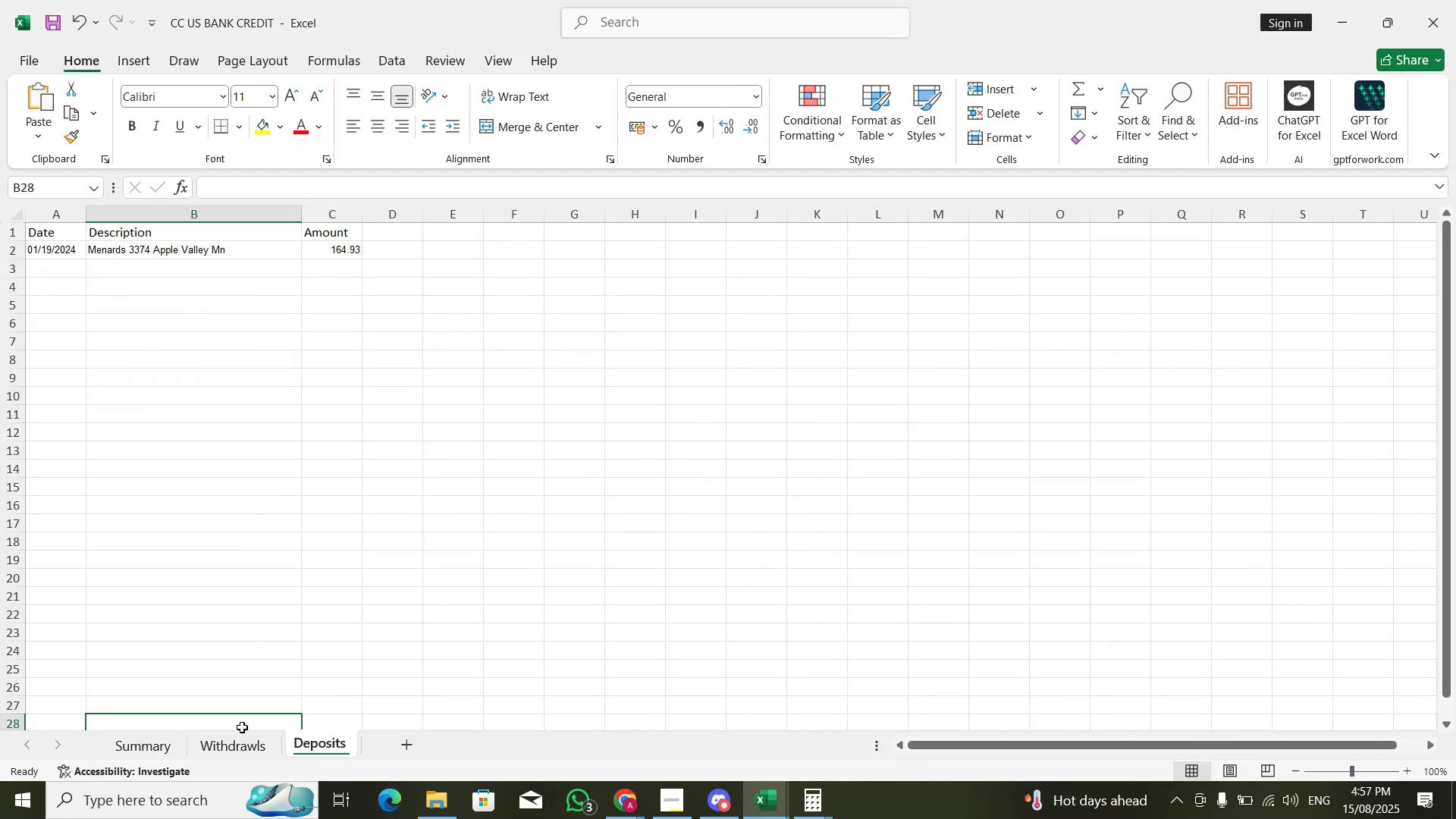 
double_click([235, 739])
 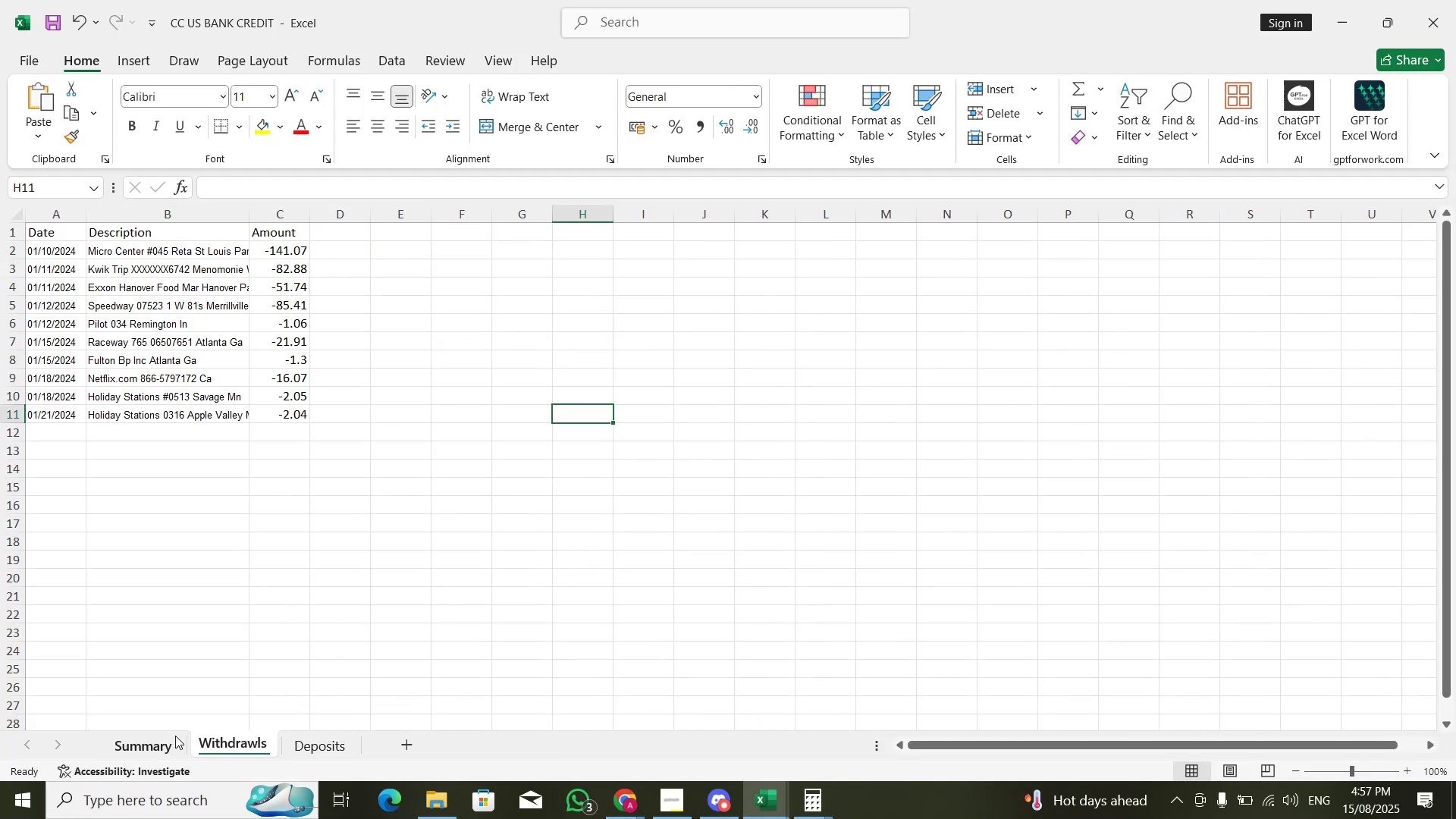 
left_click([175, 736])
 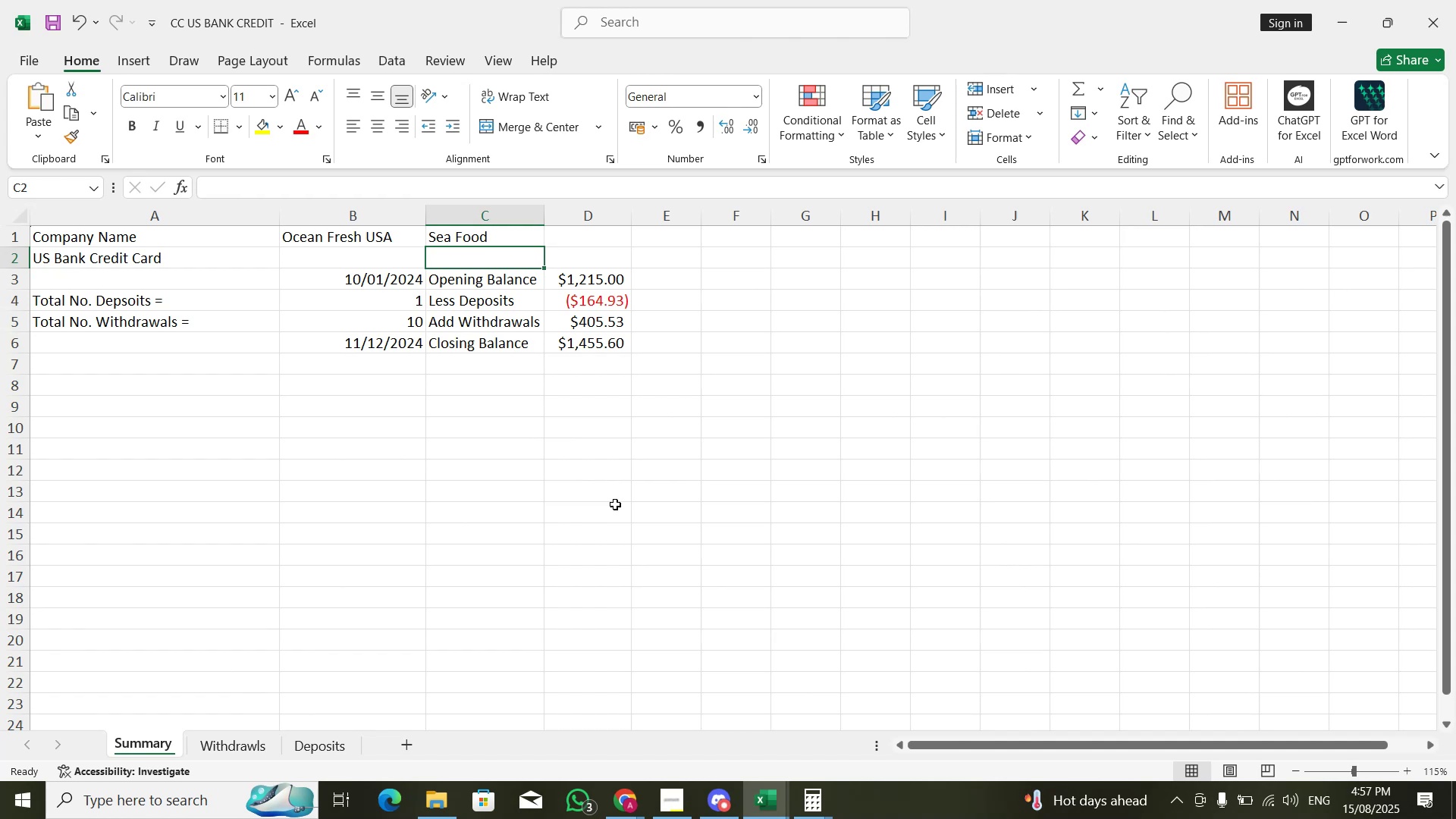 
key(Alt+AltLeft)
 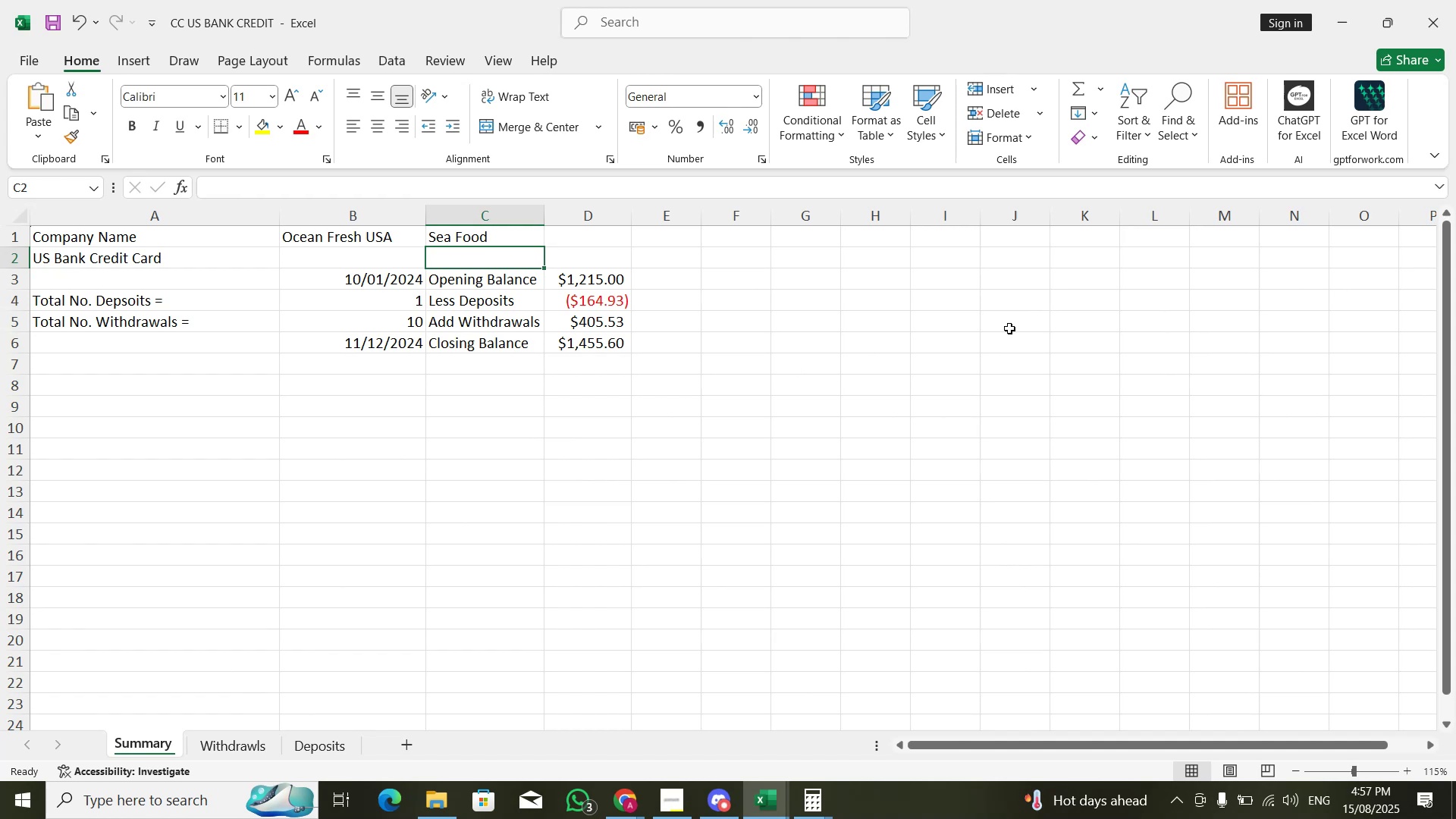 
key(Alt+Tab)
 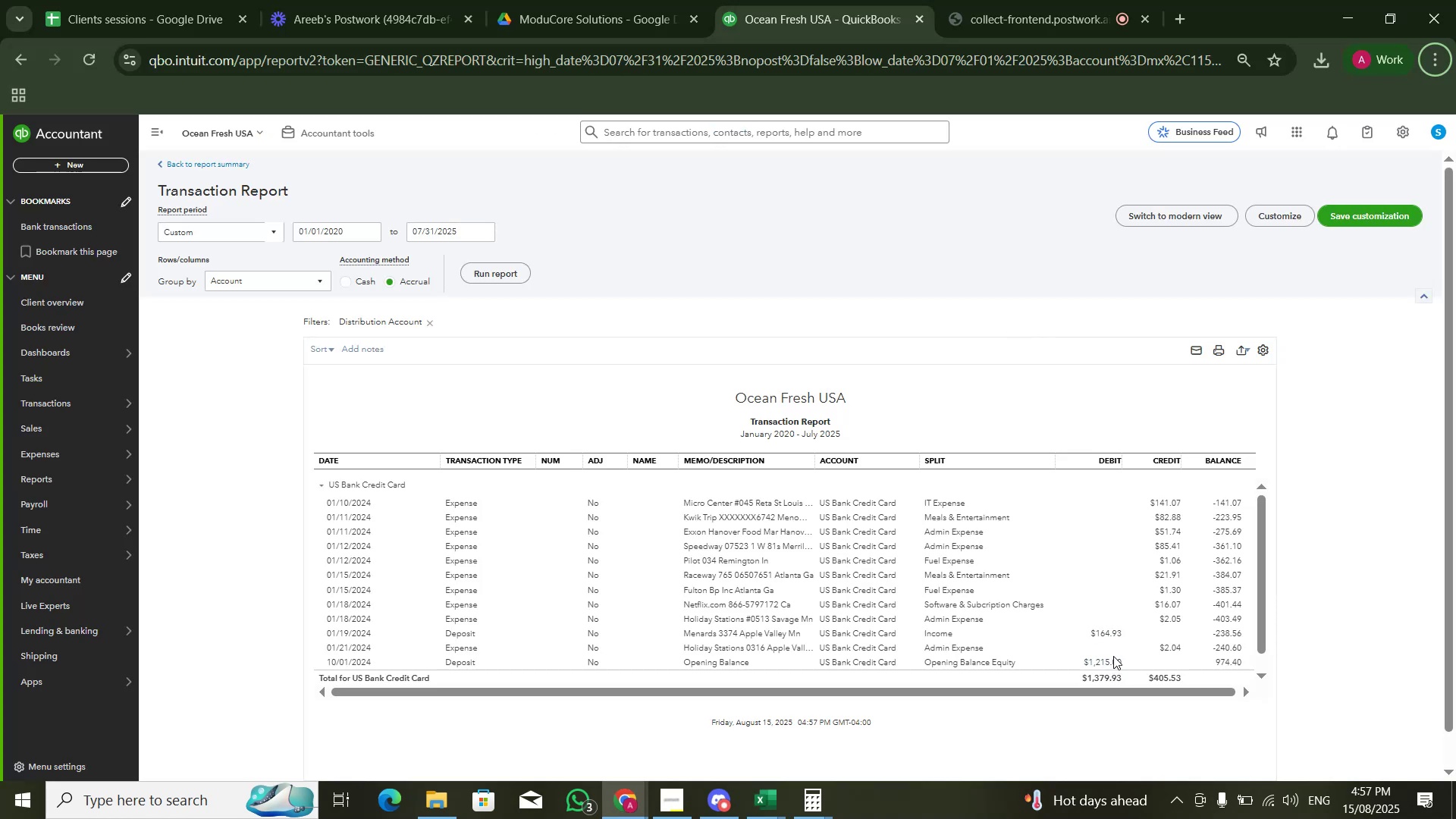 
wait(9.92)
 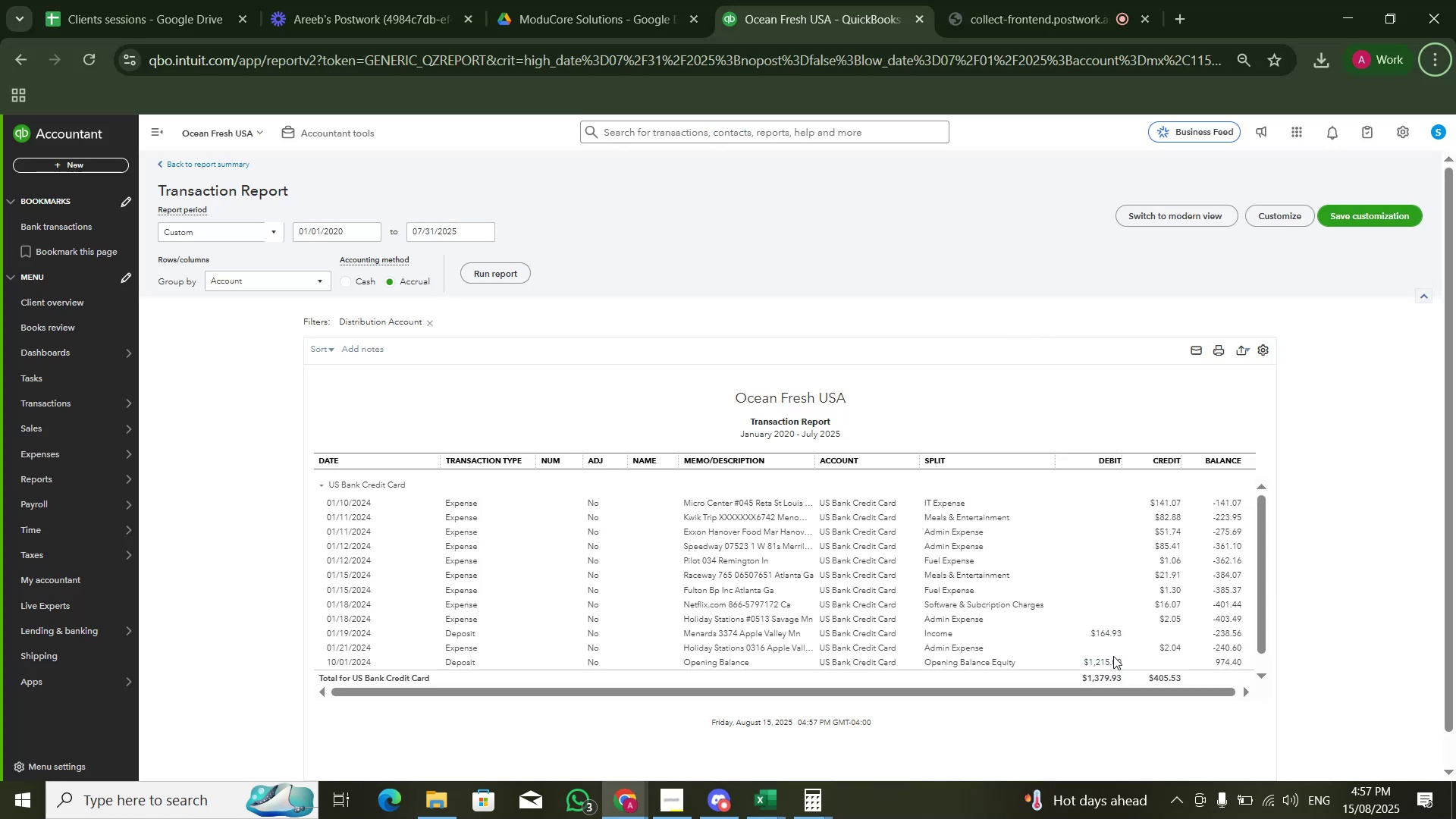 
left_click([1103, 664])
 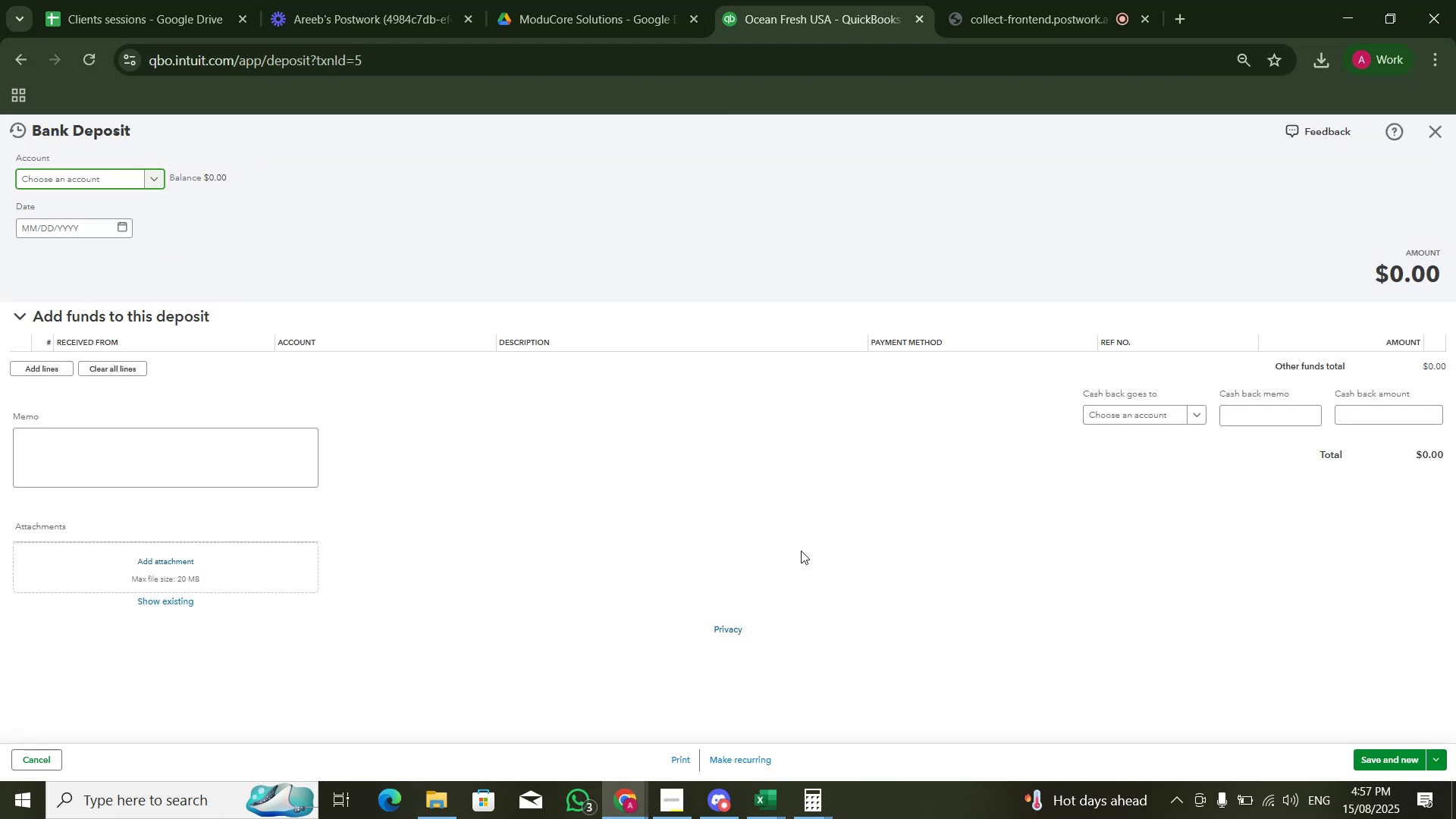 
key(Alt+Tab)
 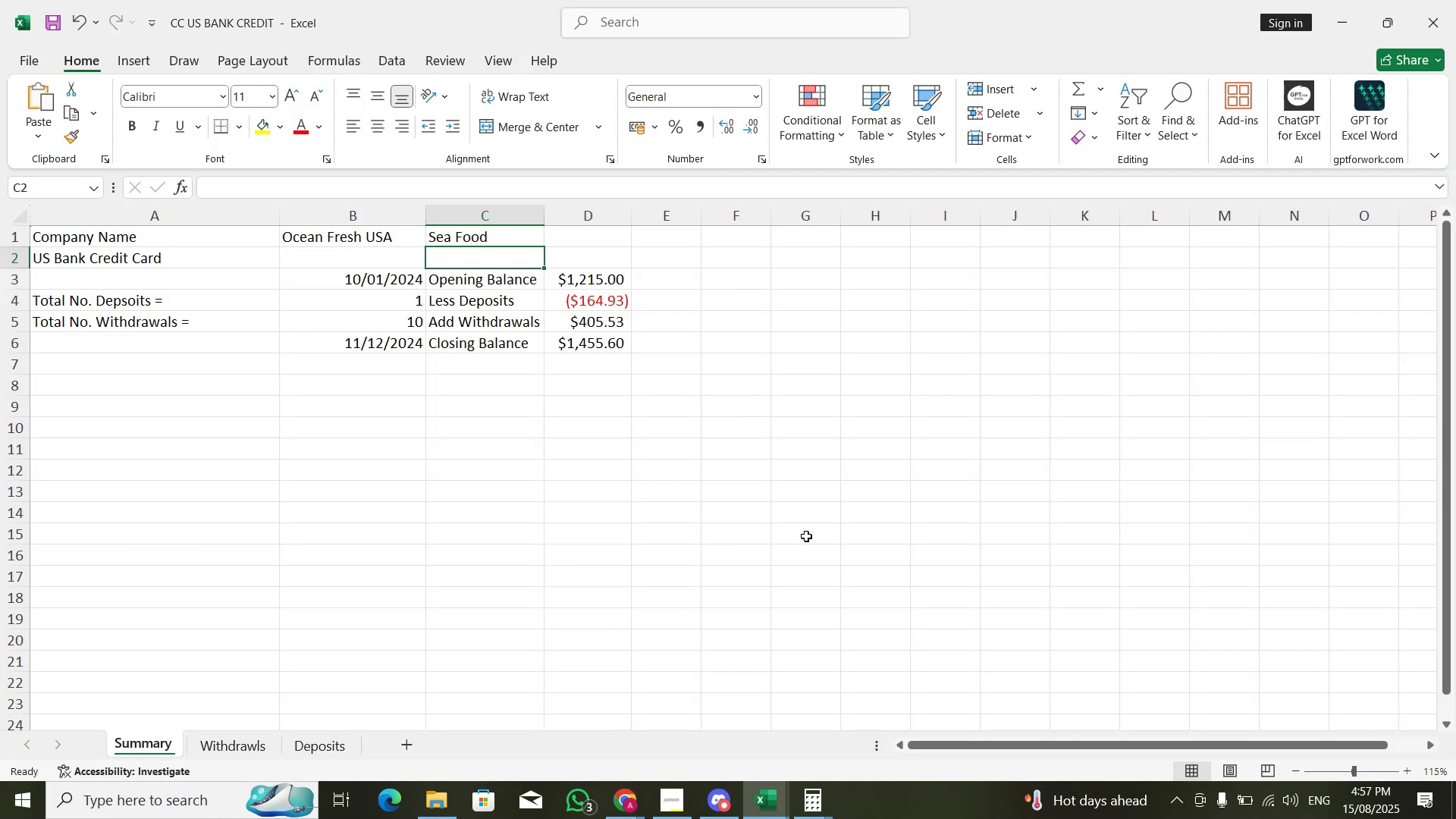 
key(Alt+Tab)
 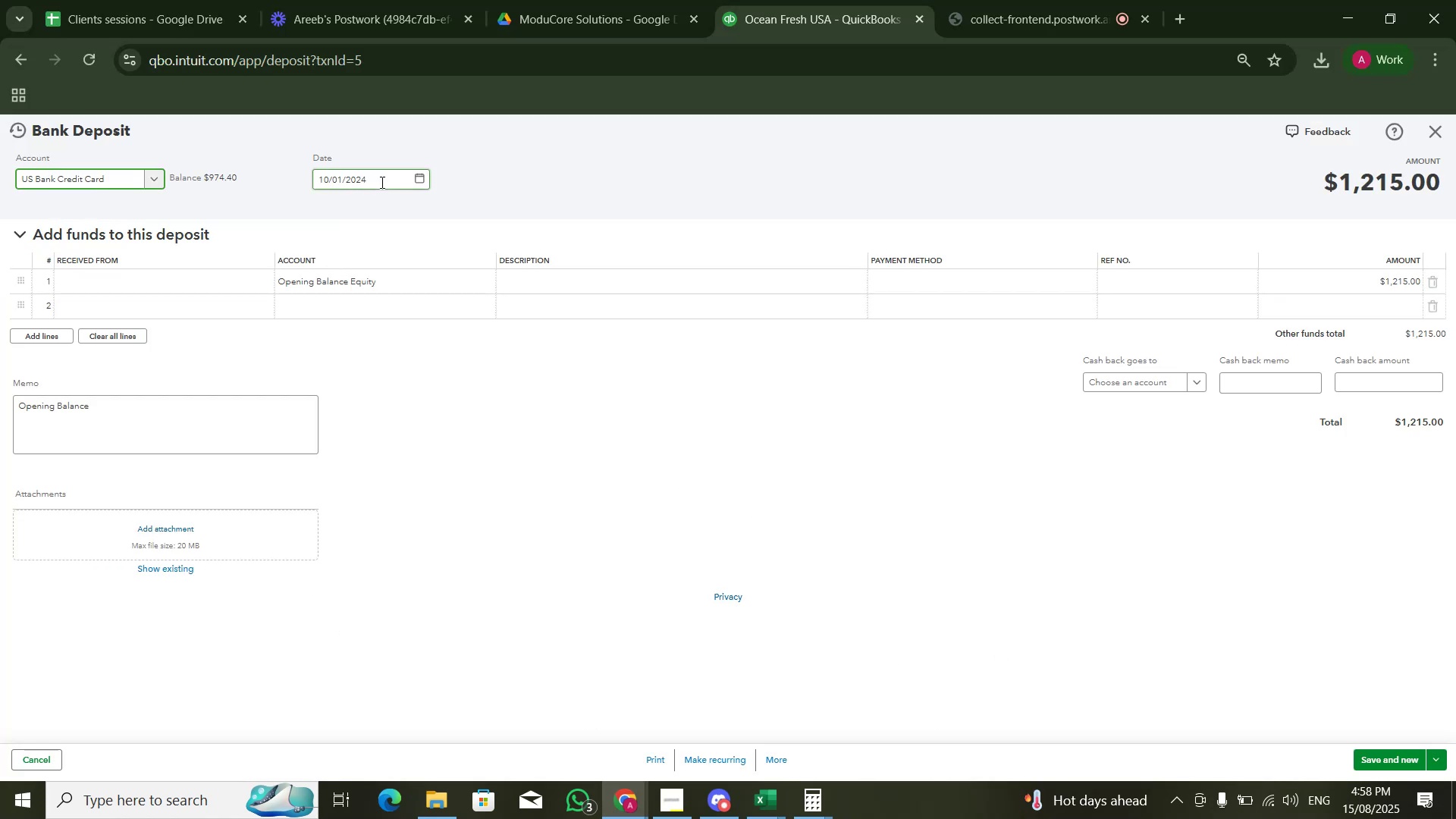 
left_click([382, 182])
 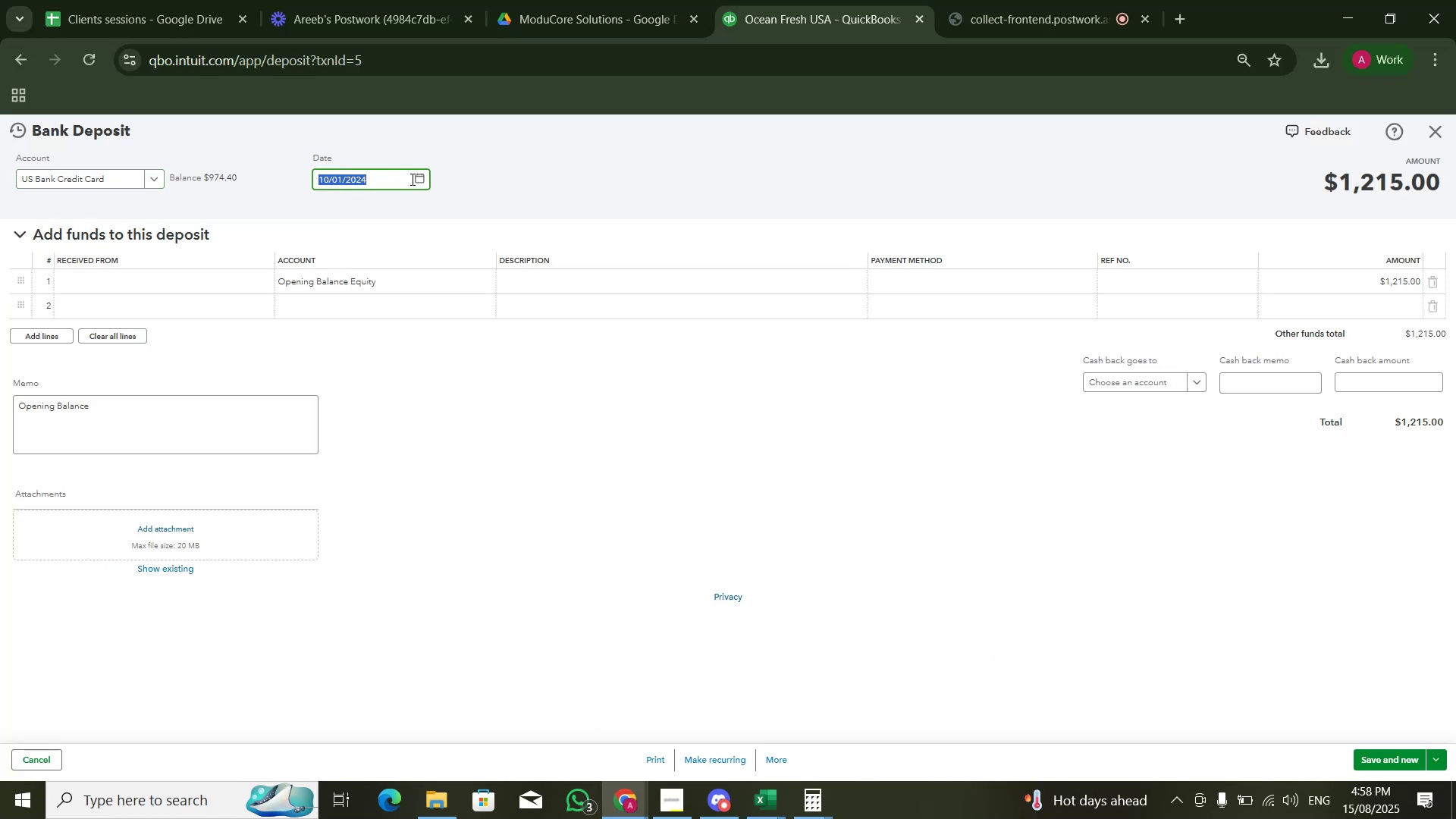 
left_click([415, 180])
 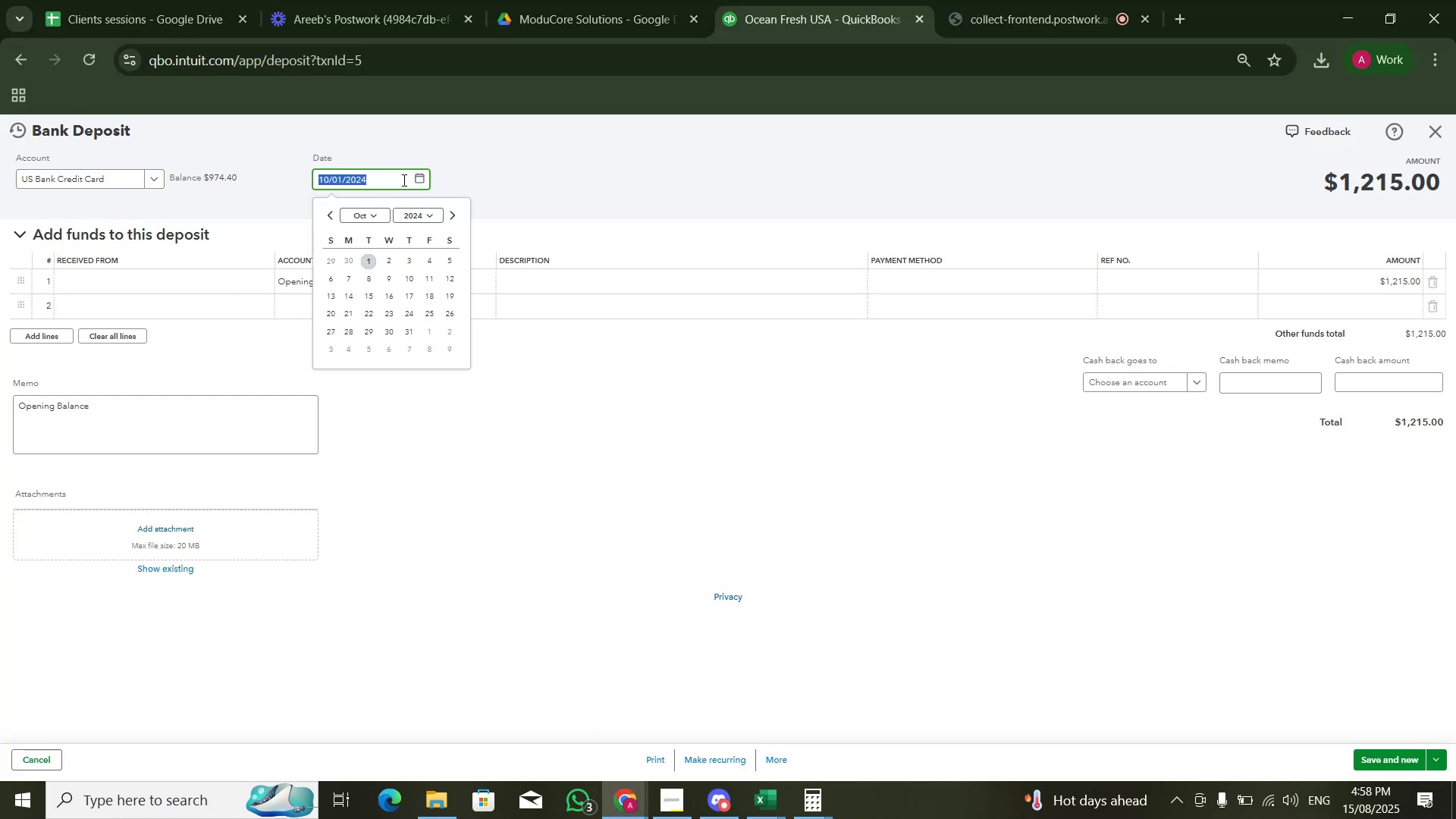 
left_click([403, 180])
 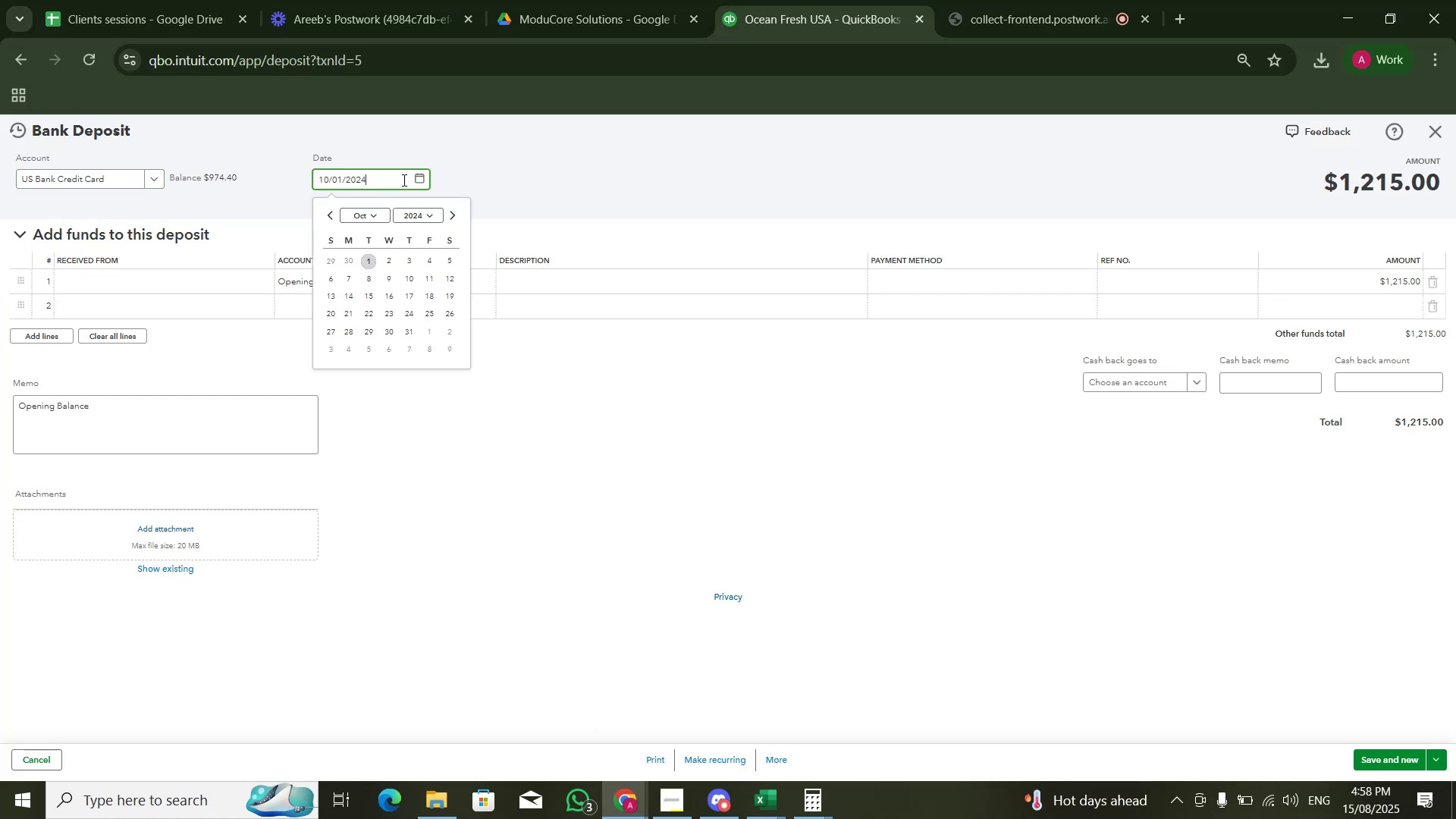 
left_click([403, 180])
 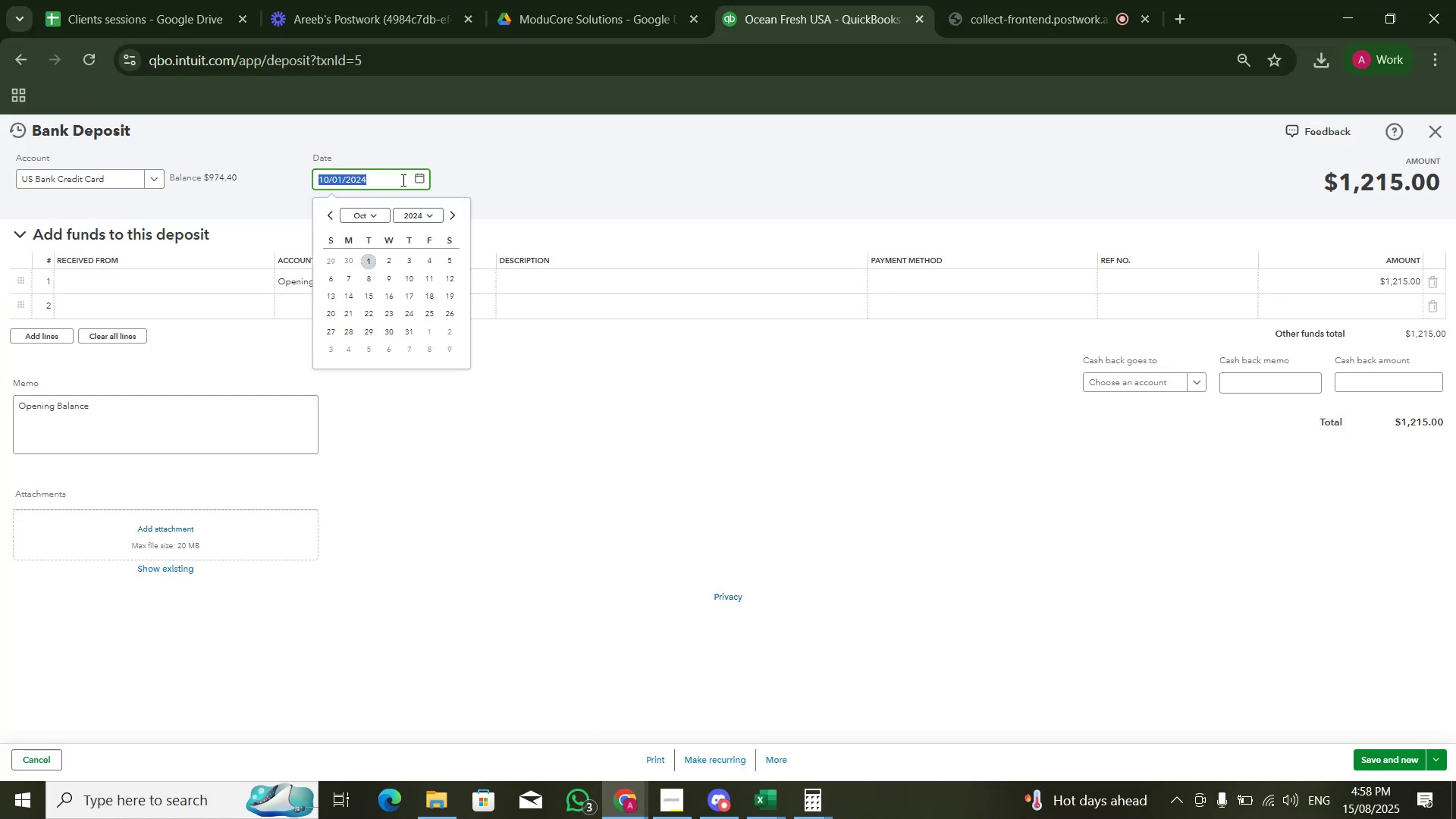 
key(Numpad0)
 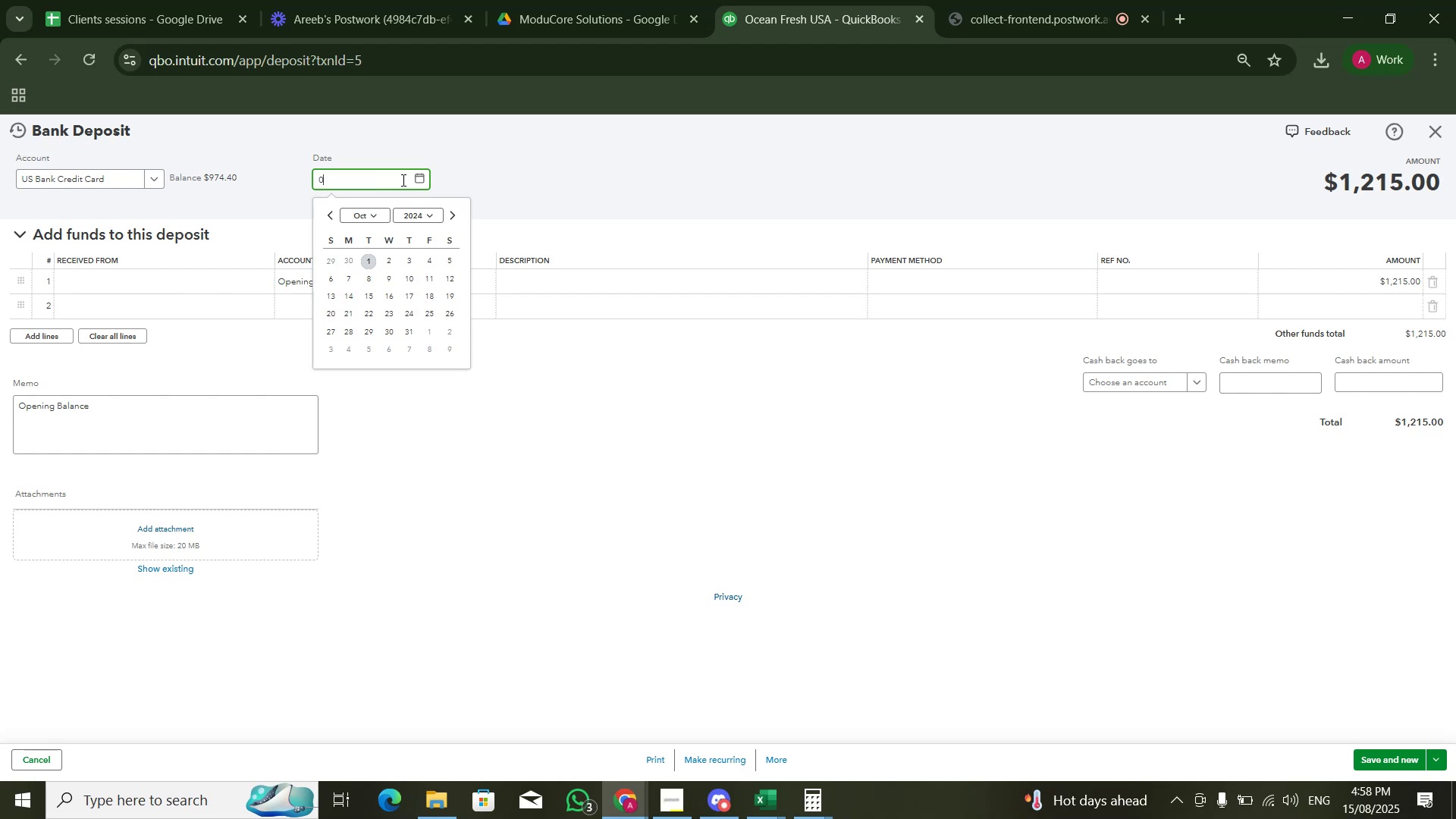 
key(Numpad1)
 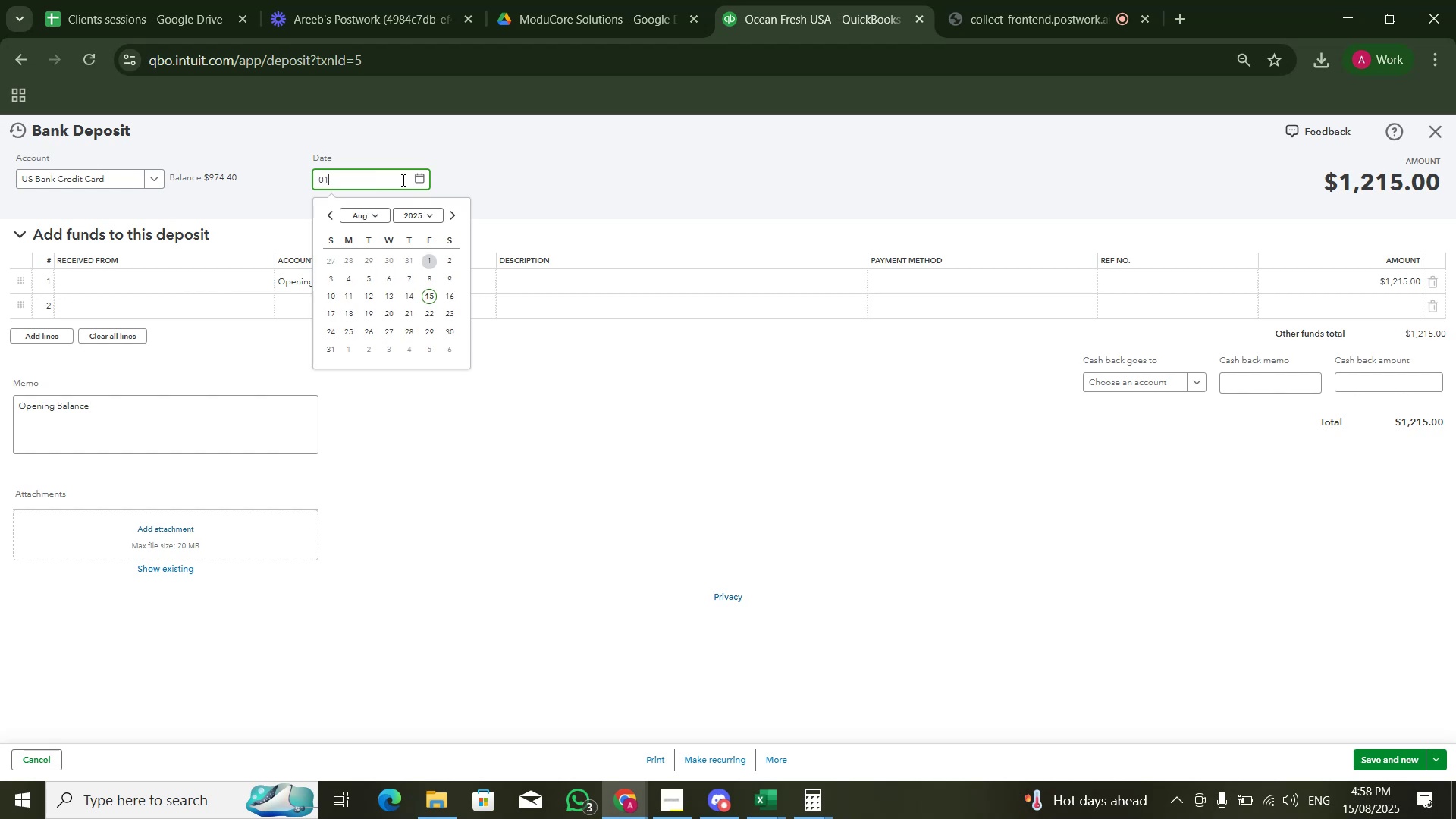 
key(Numpad1)
 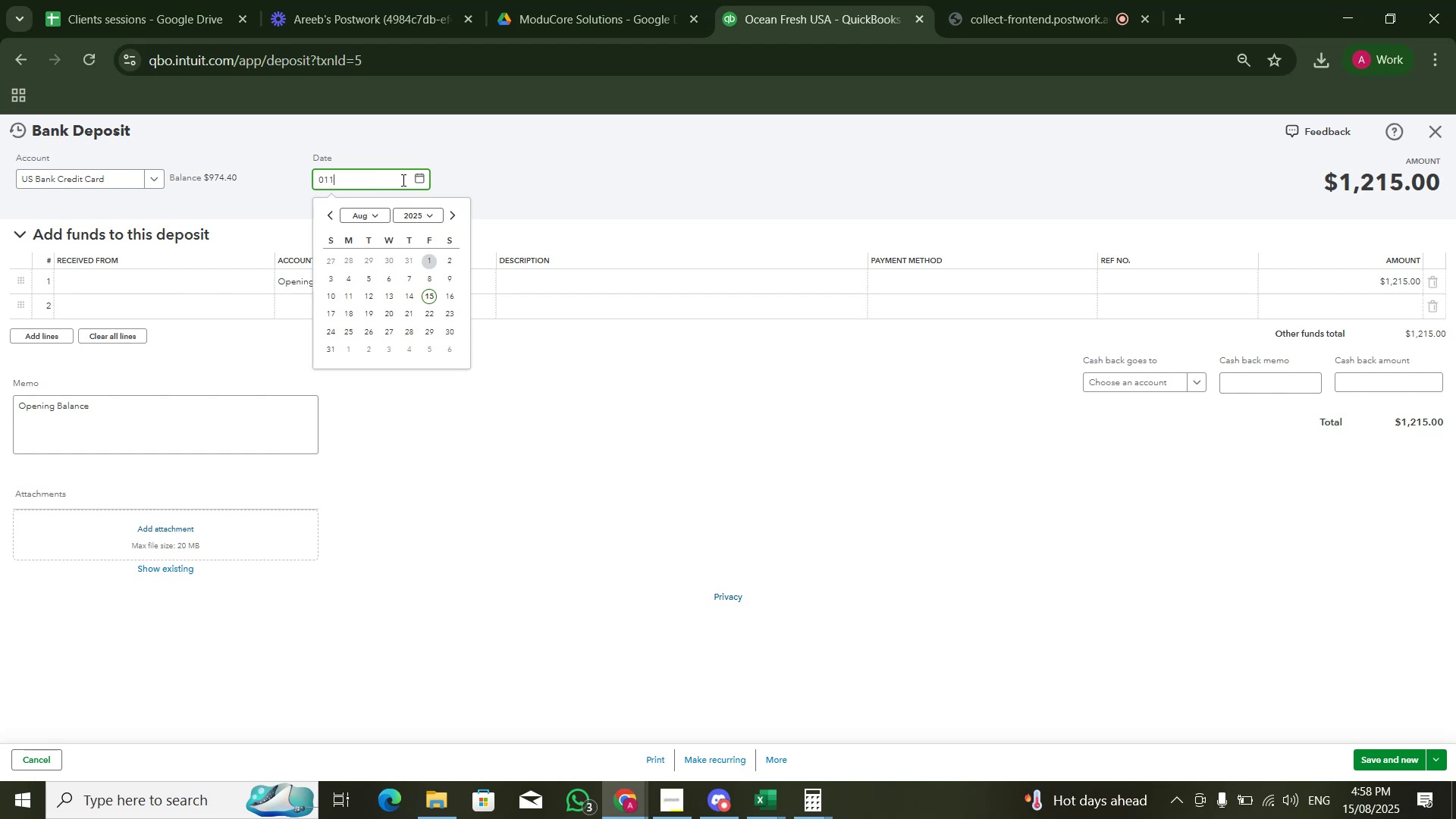 
key(Numpad0)
 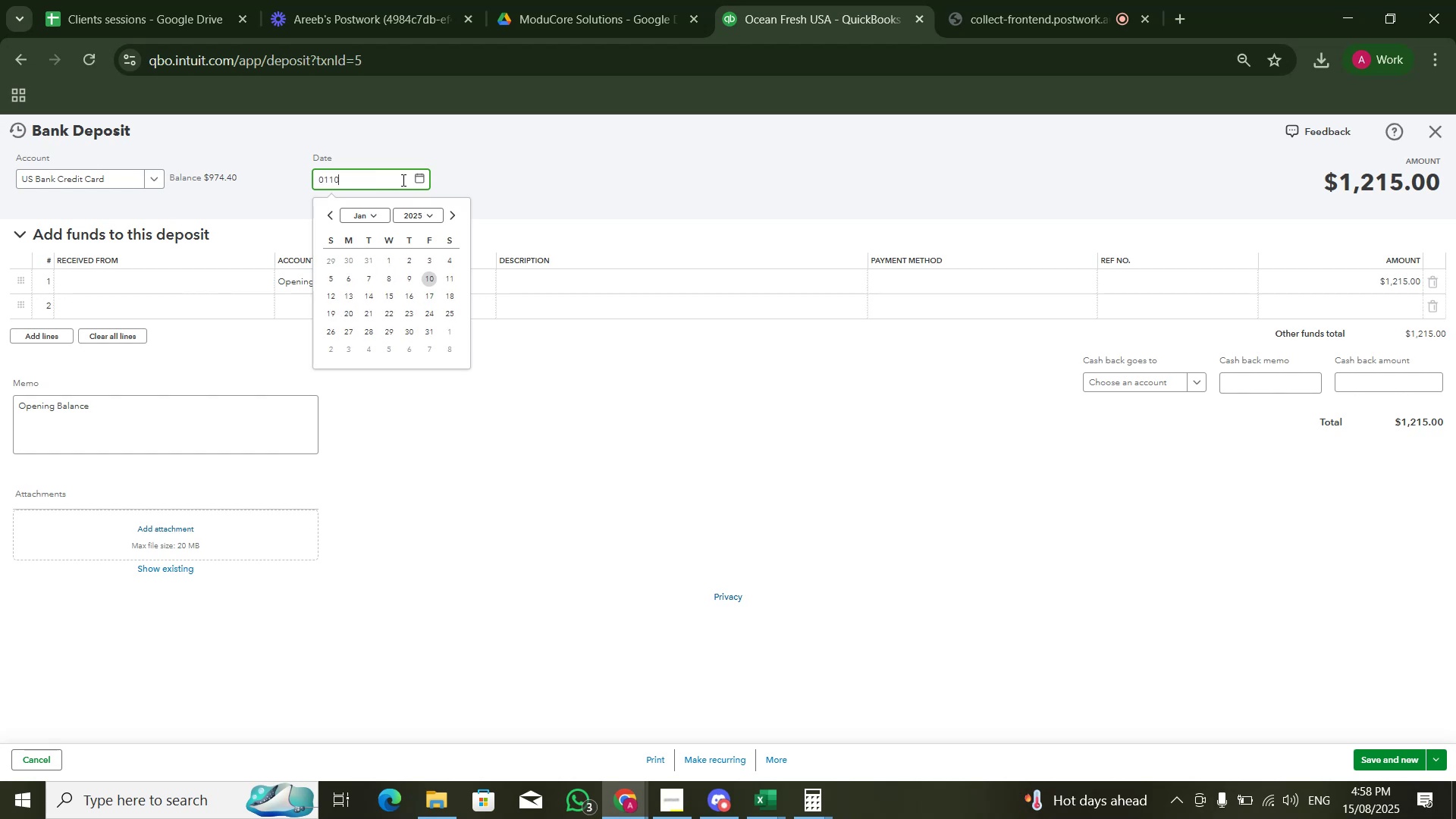 
key(Numpad2)
 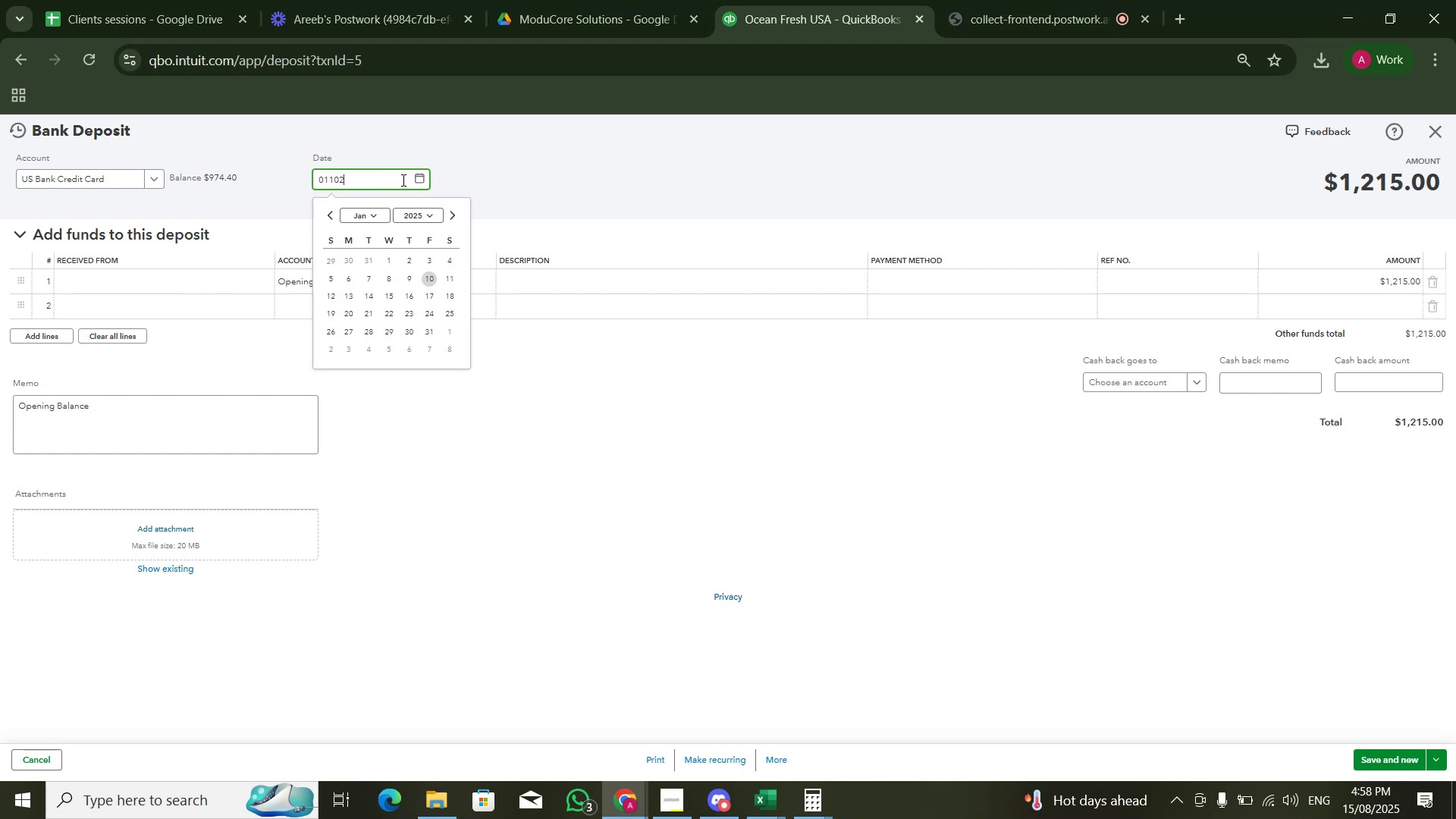 
key(Numpad0)
 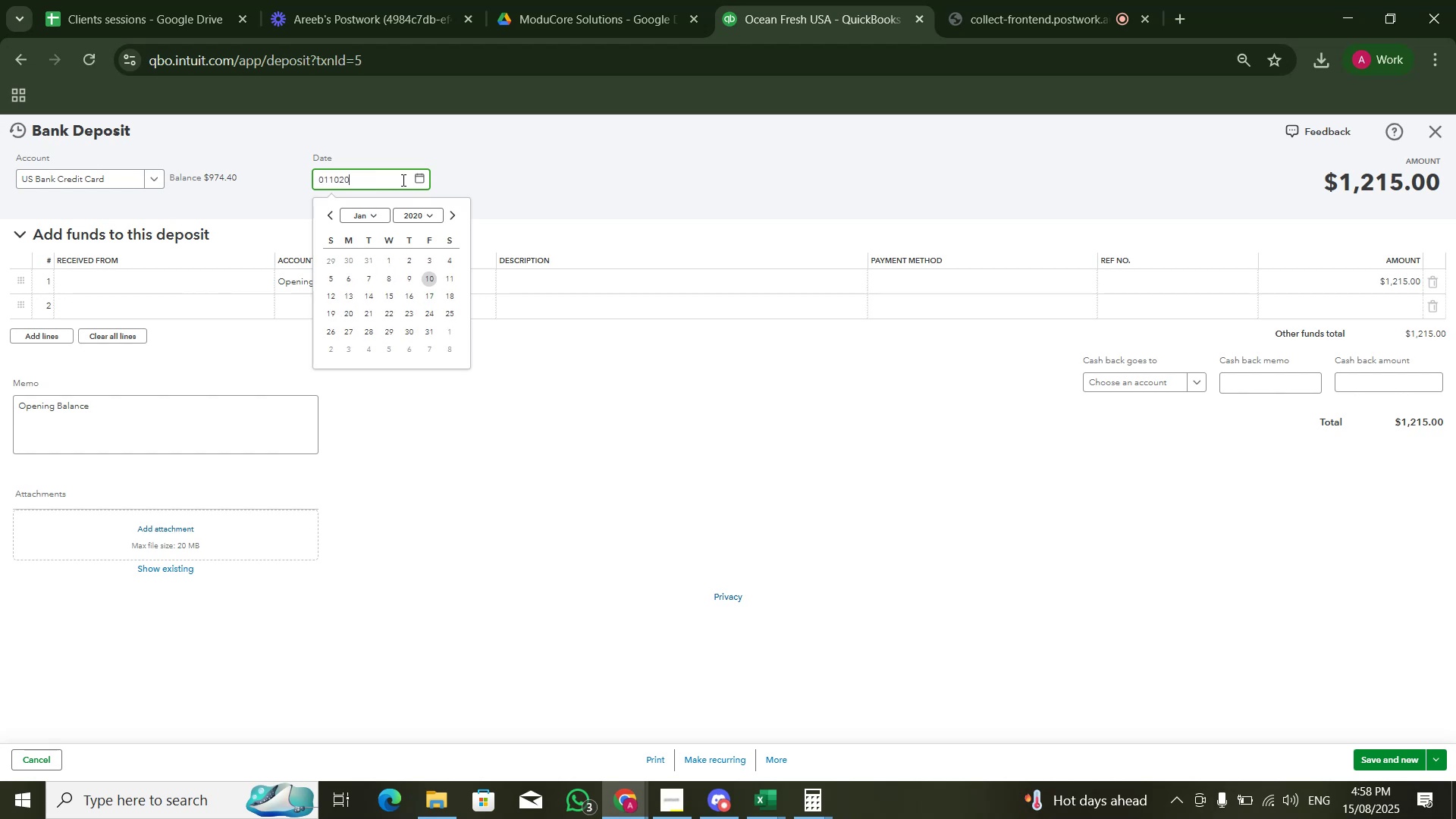 
key(Numpad2)
 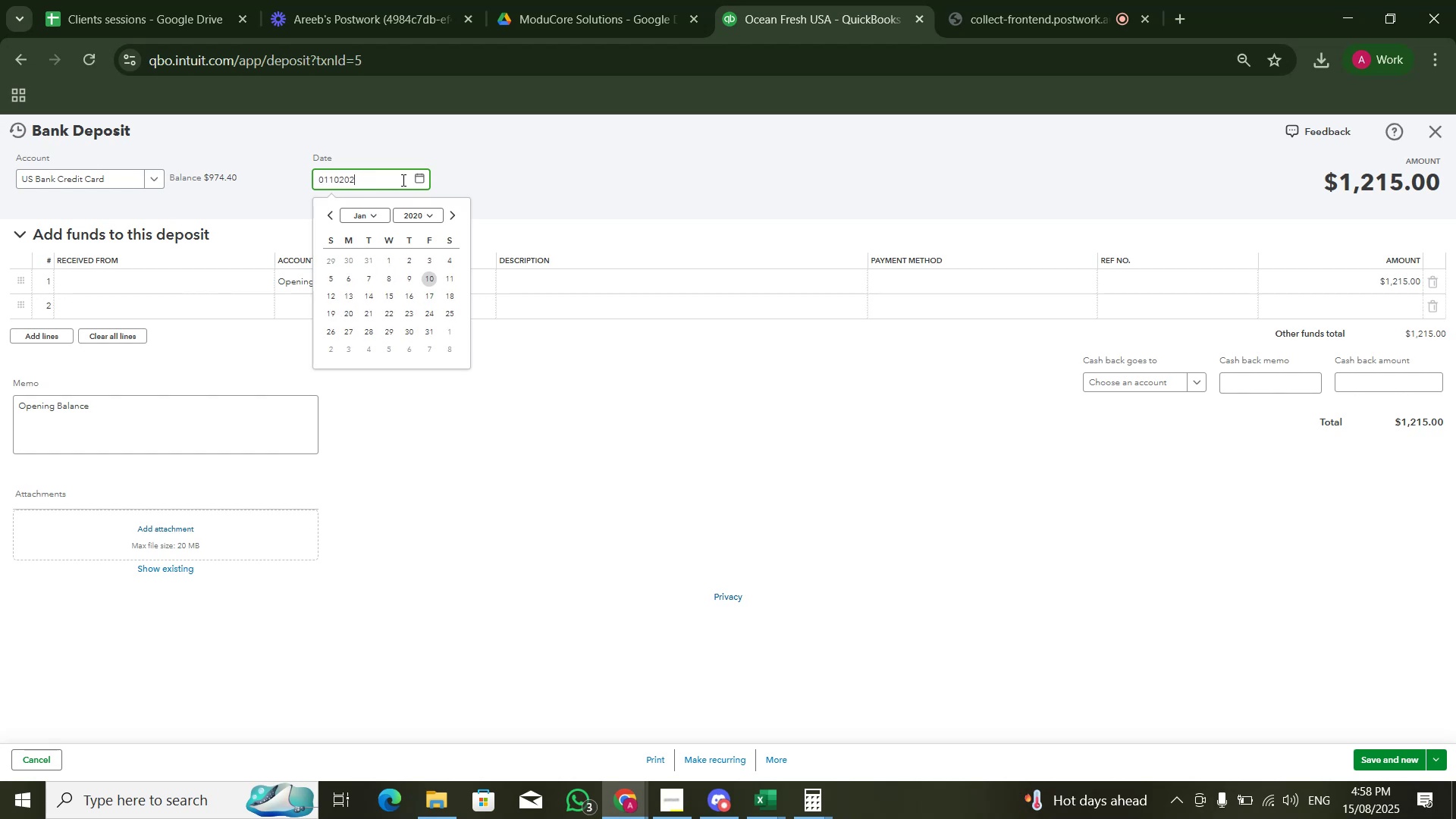 
key(Numpad4)
 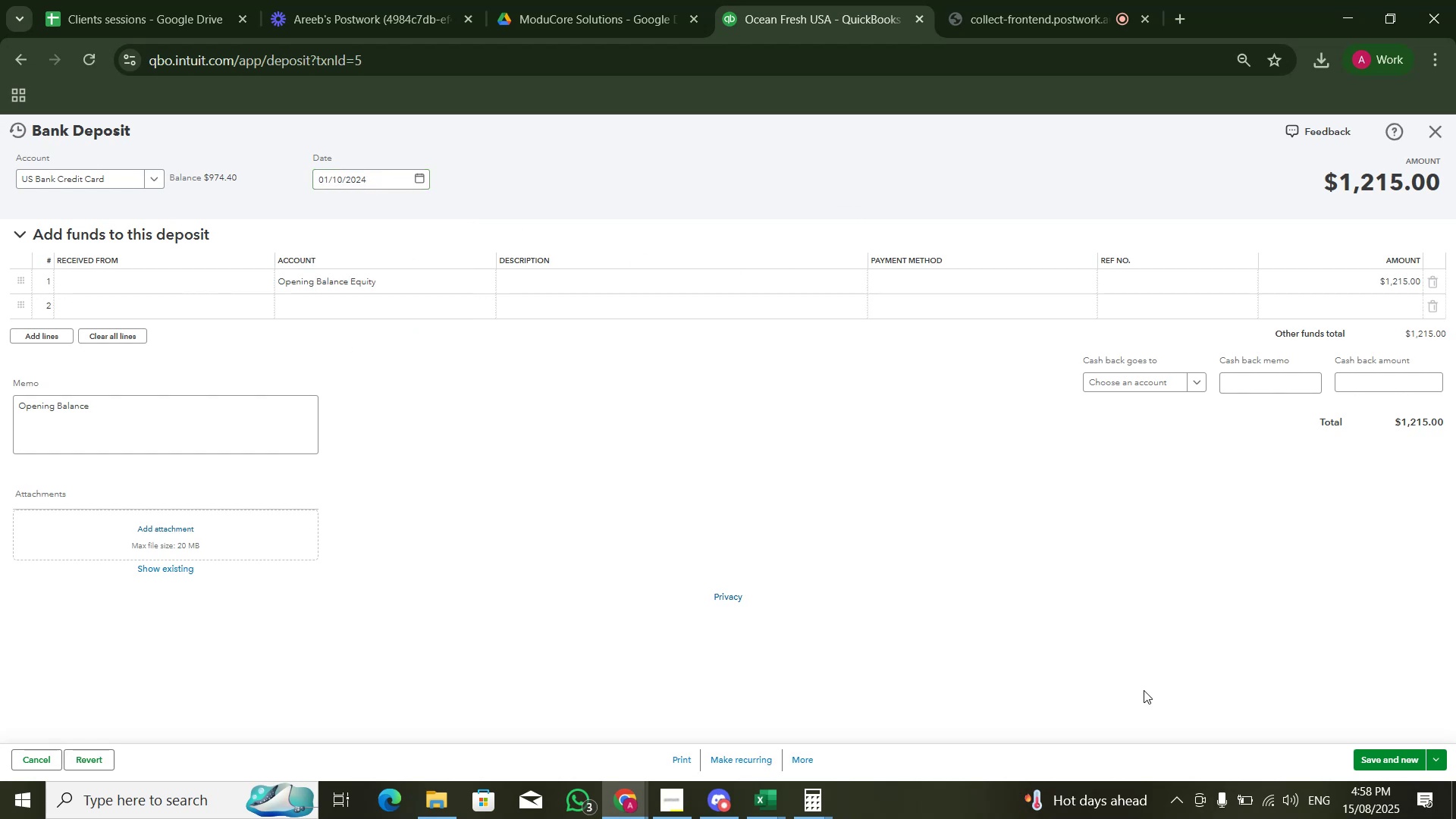 
double_click([1386, 756])
 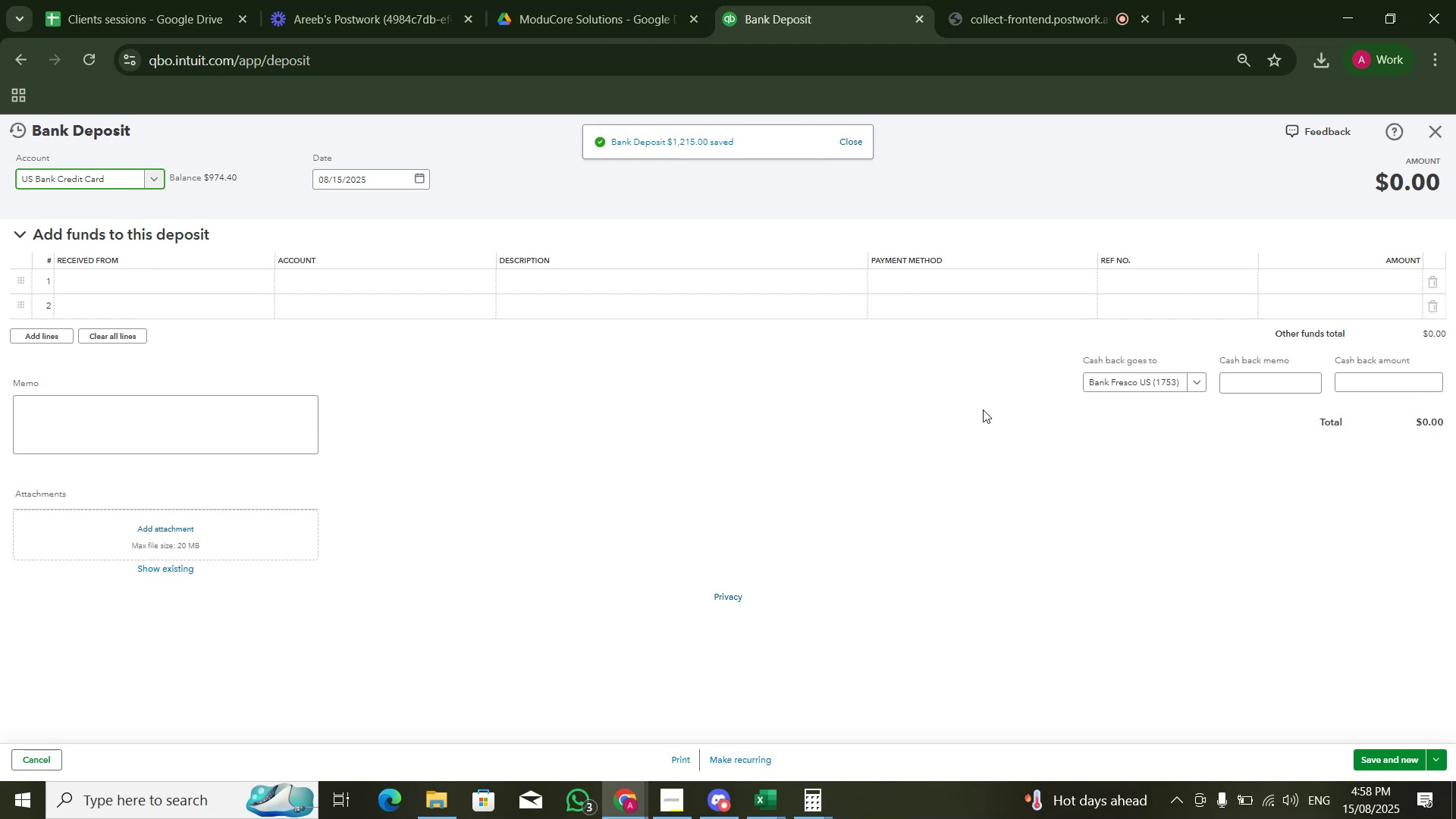 
wait(5.64)
 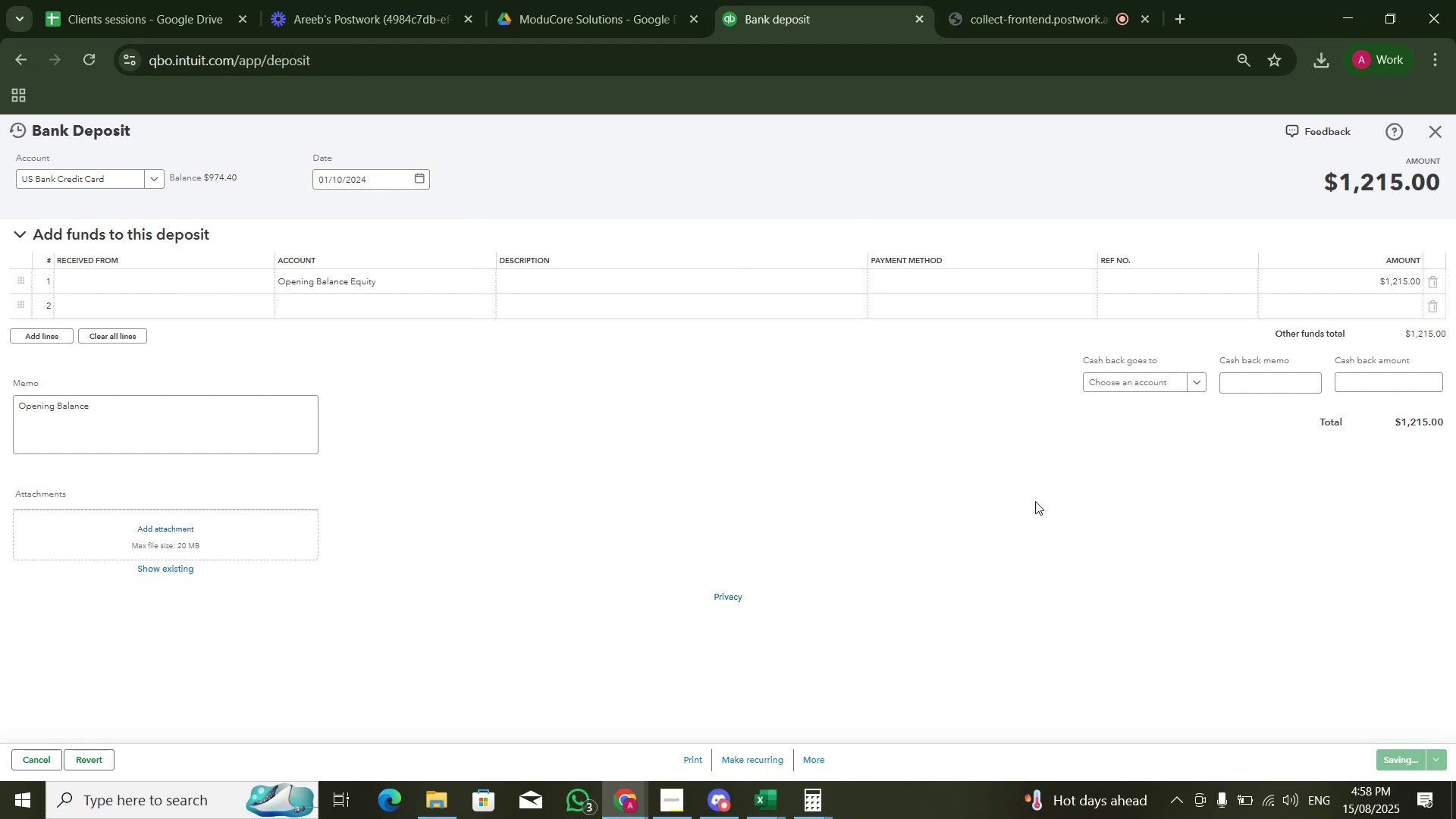 
left_click([1441, 135])
 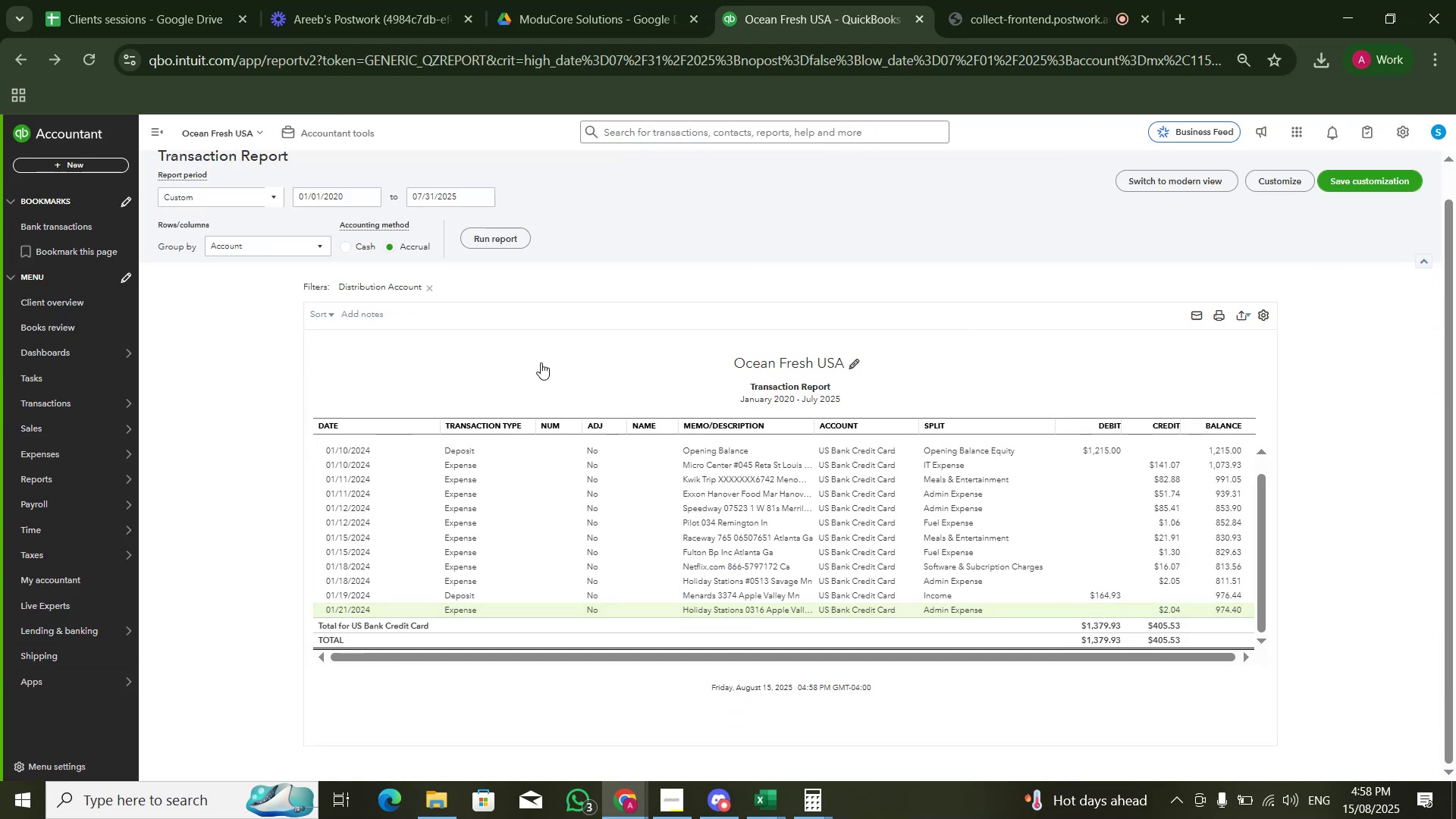 
scroll: coordinate [291, 181], scroll_direction: up, amount: 3.0
 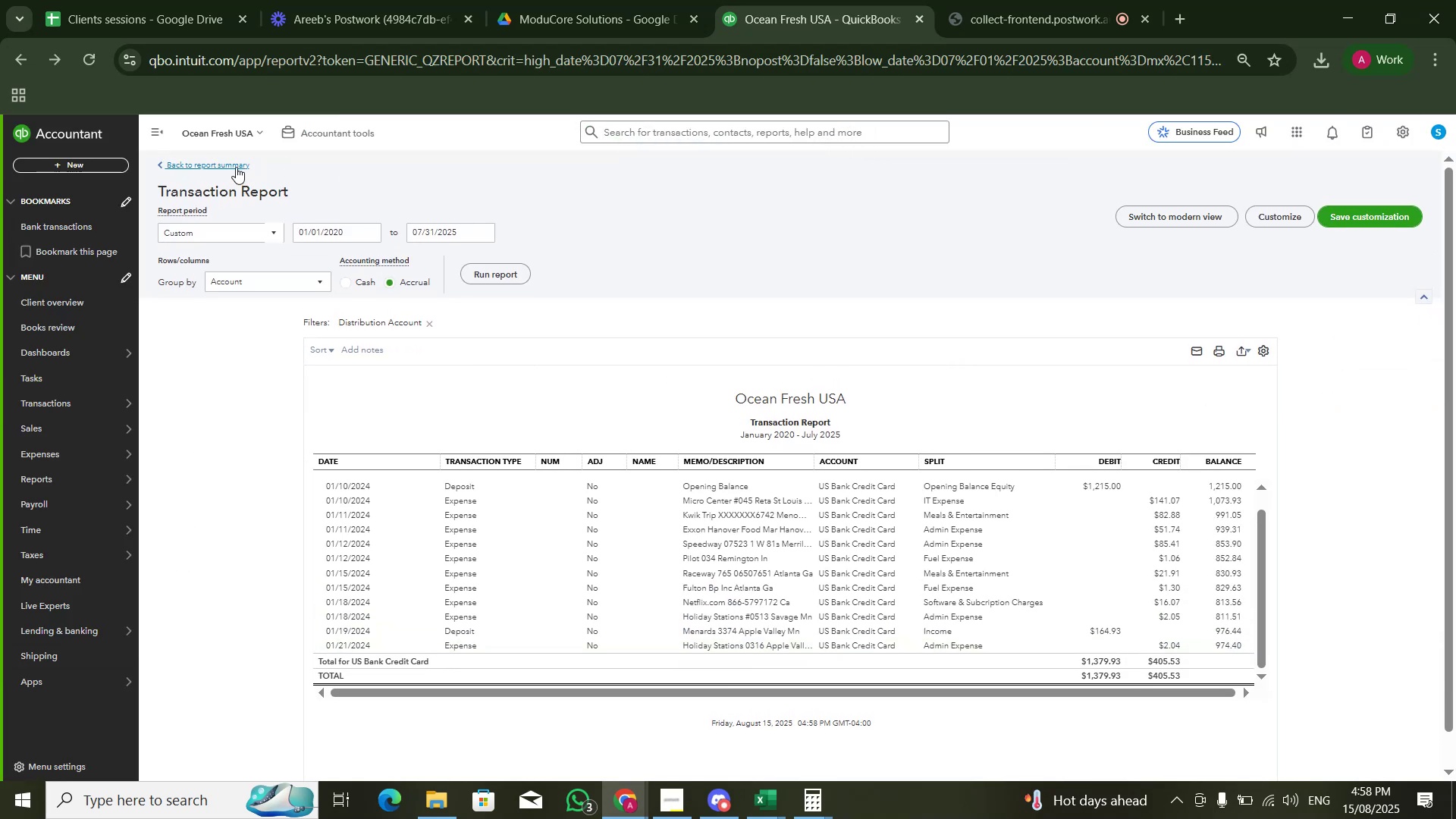 
left_click([236, 167])
 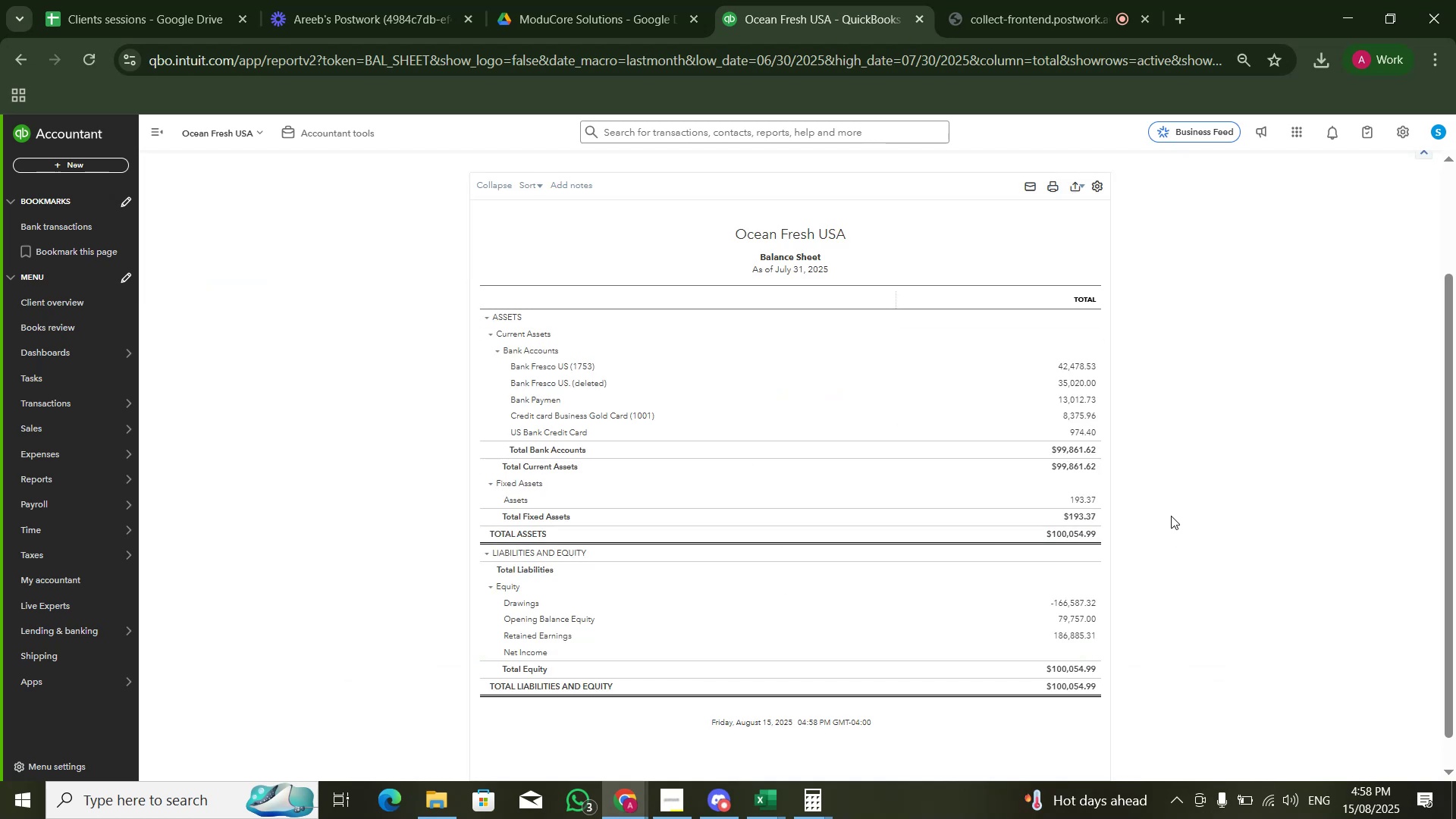 
left_click([1078, 416])
 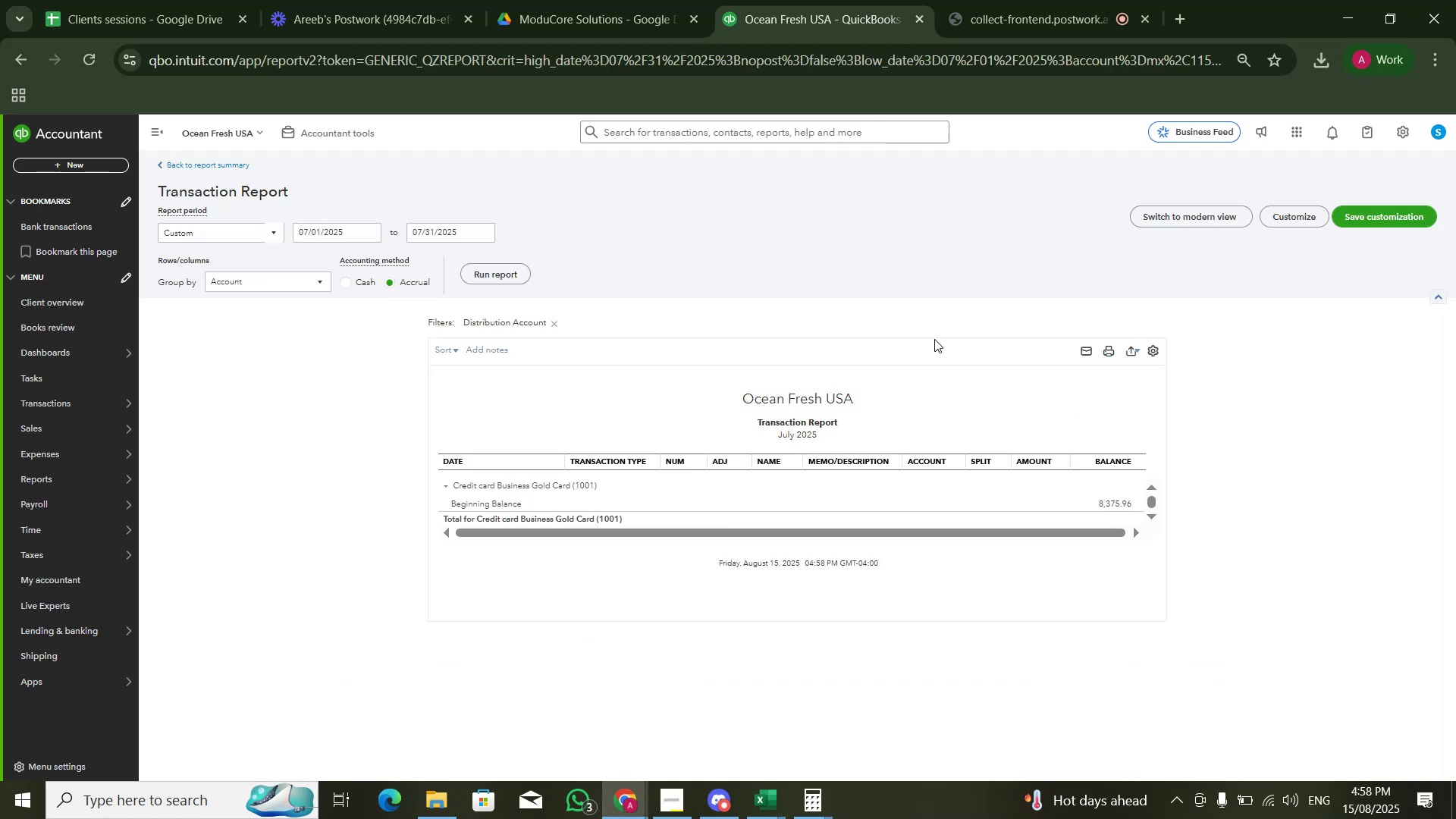 
left_click([355, 232])
 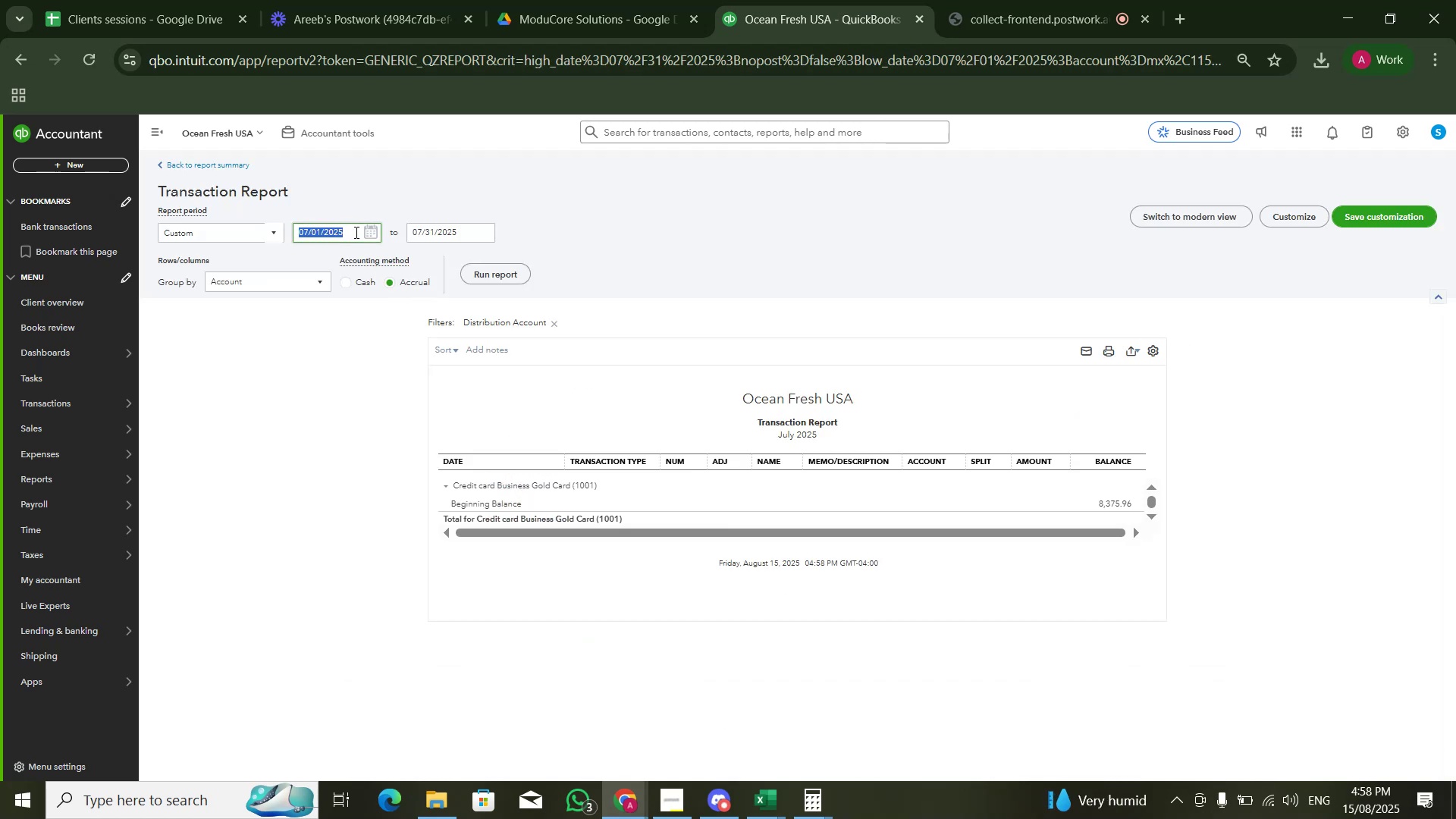 
key(Numpad0)
 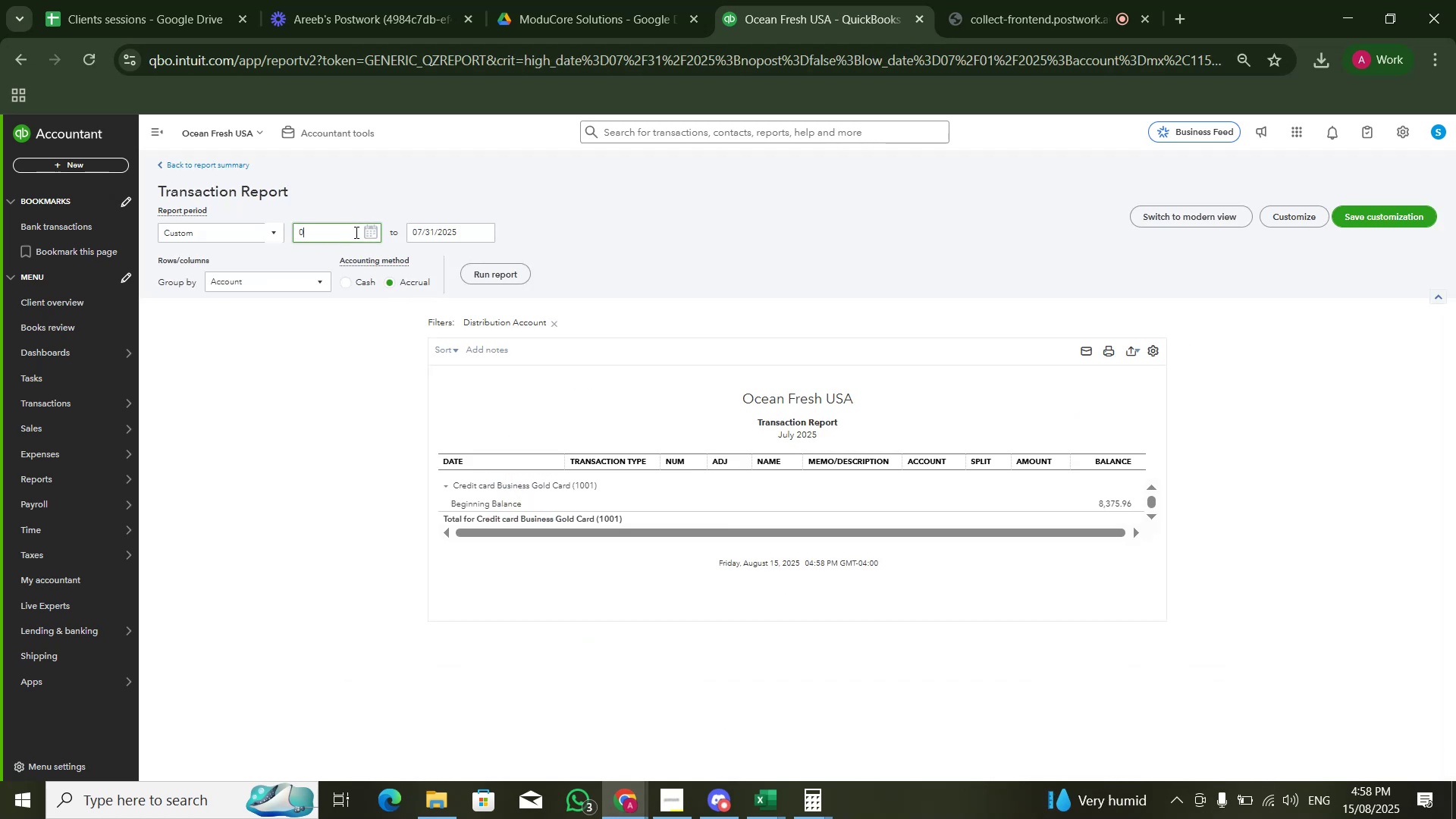 
key(Numpad1)
 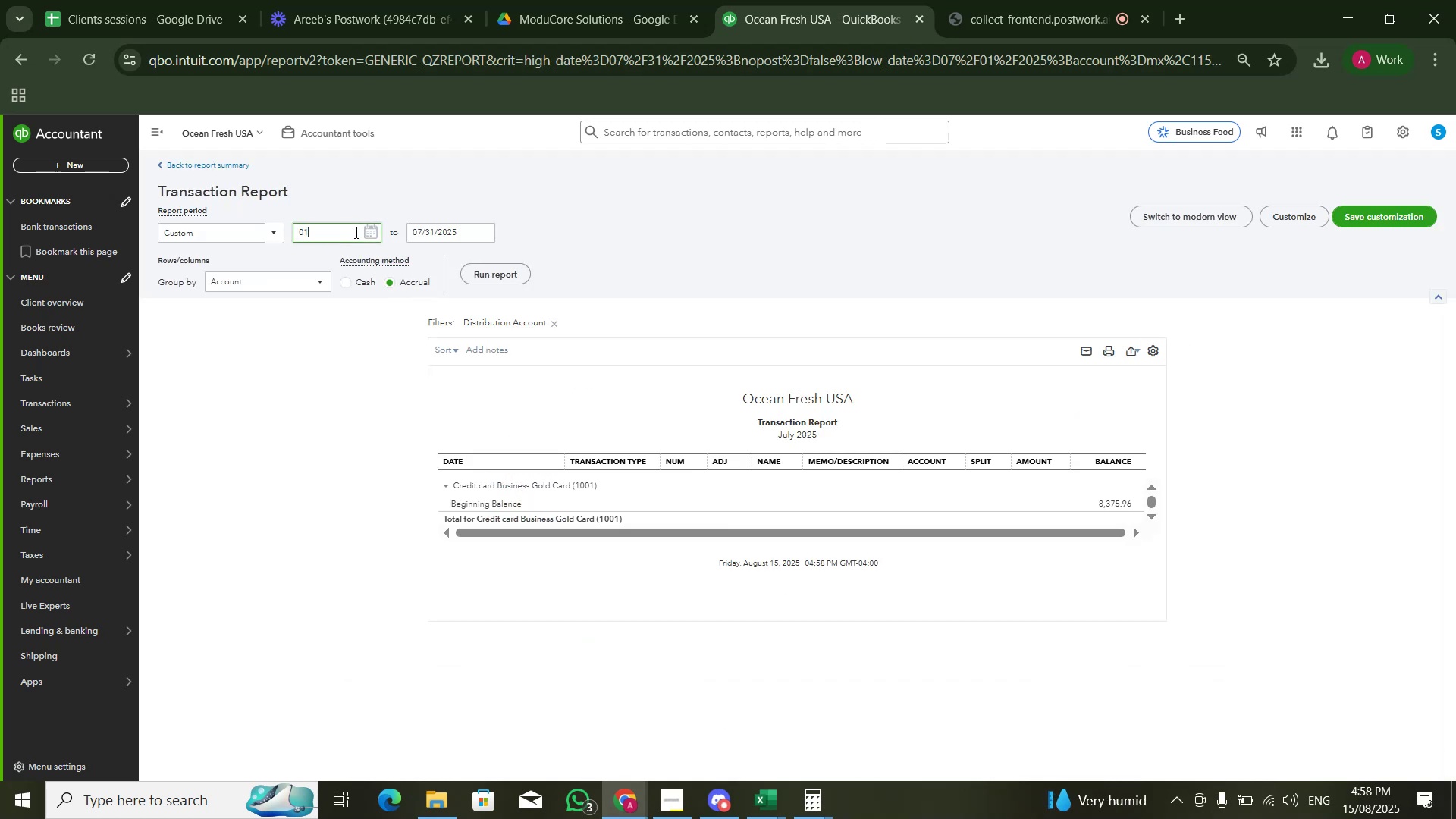 
key(Numpad0)
 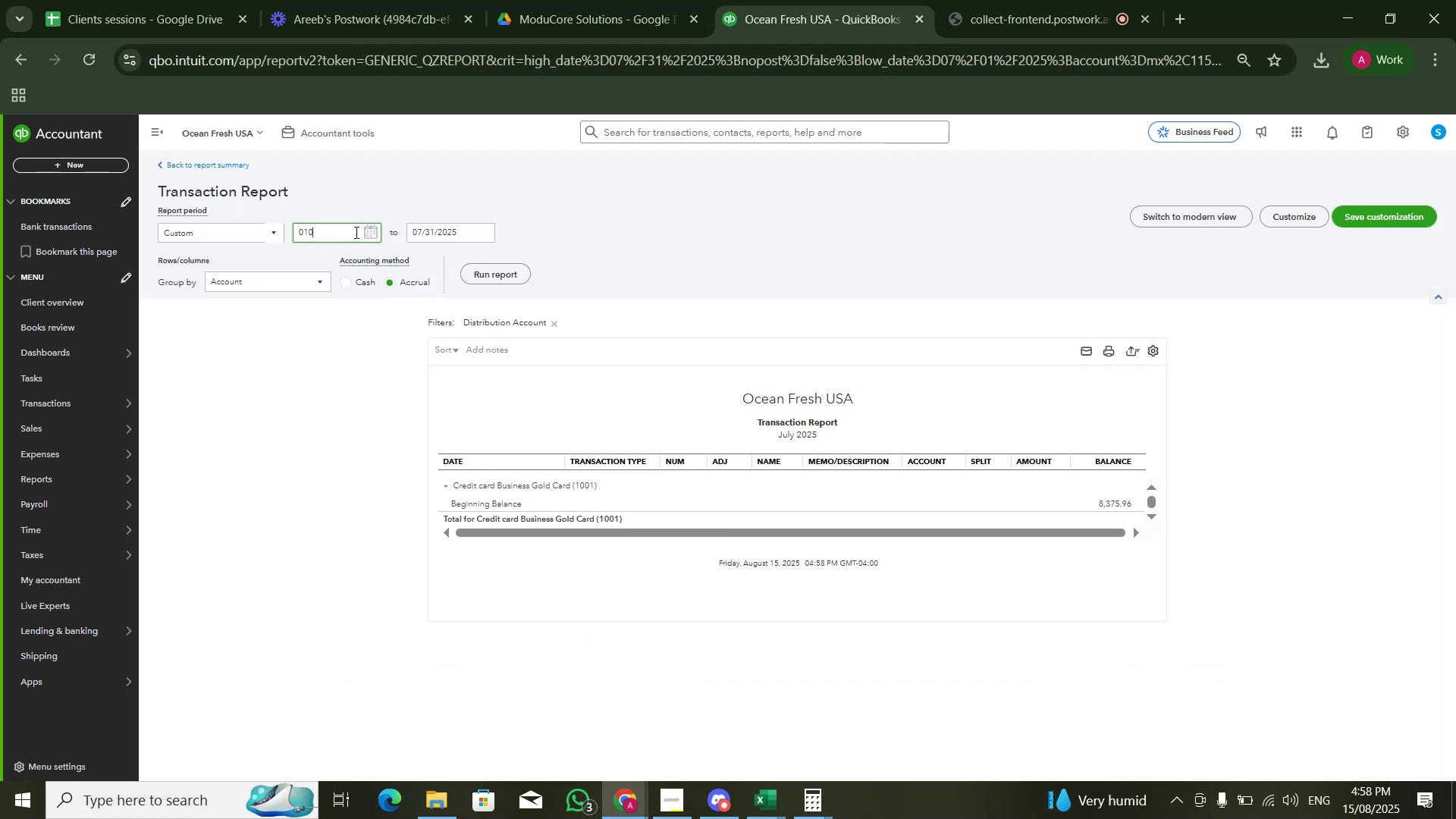 
key(Numpad1)
 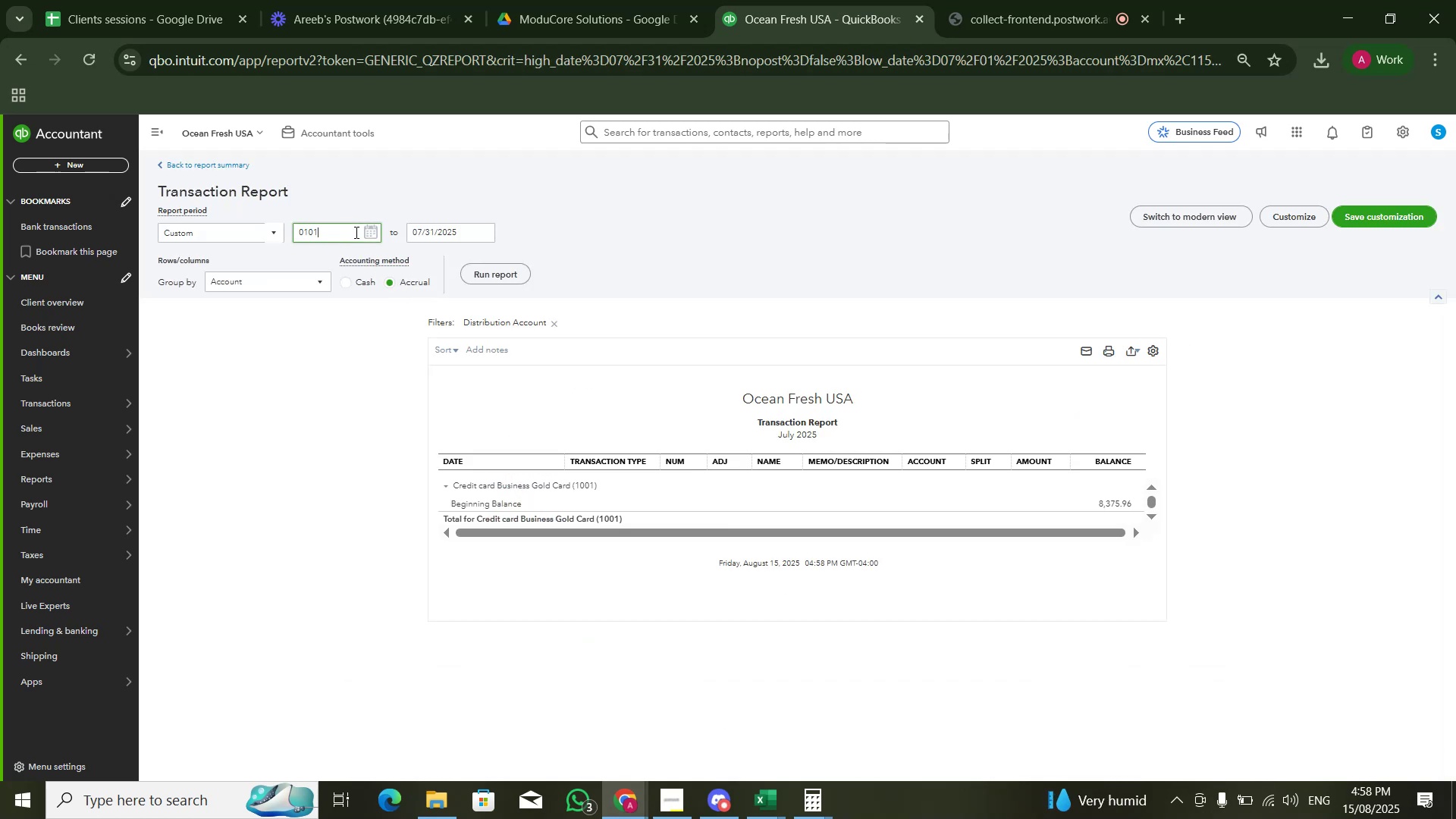 
key(Numpad2)
 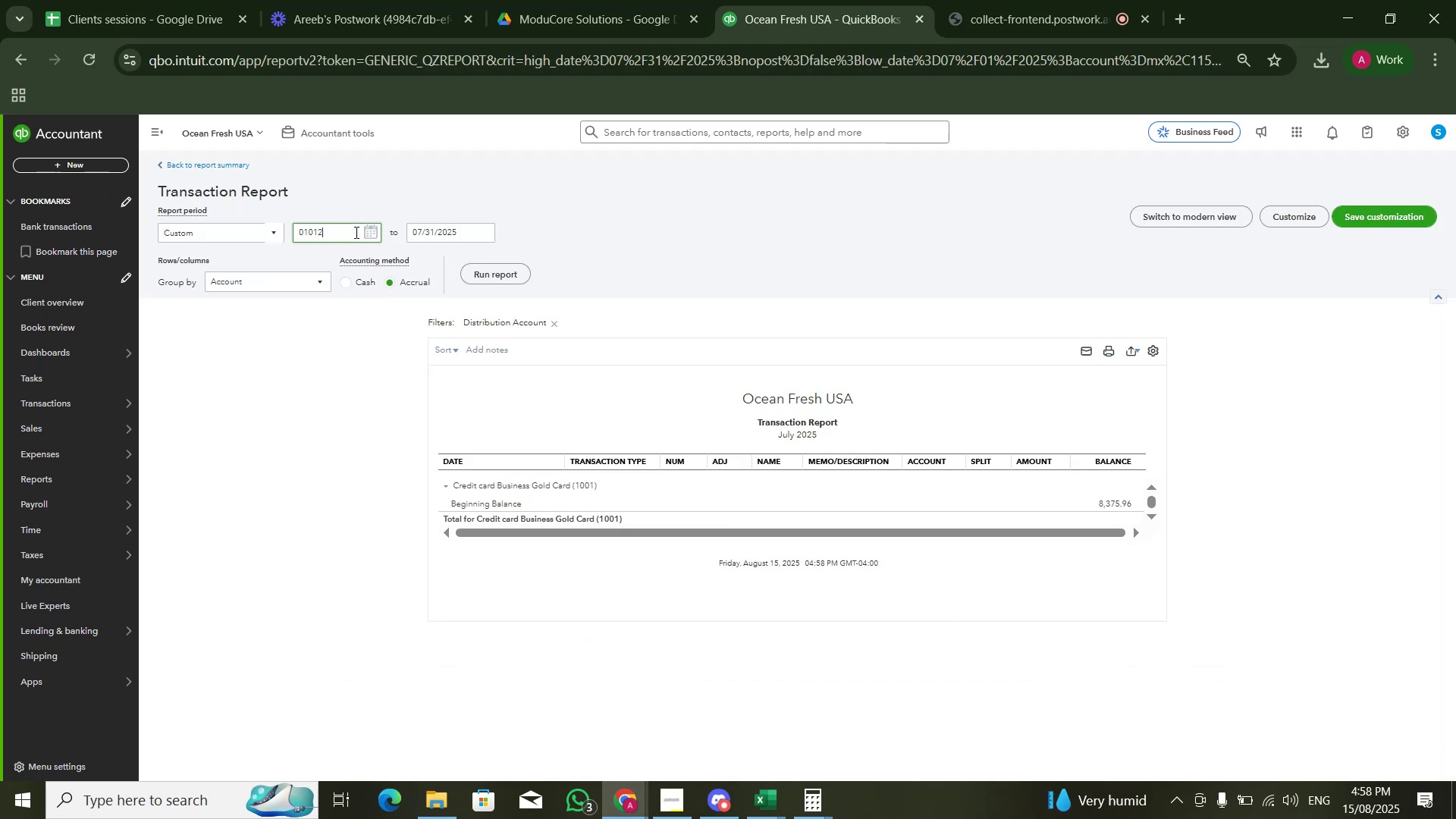 
key(Numpad0)
 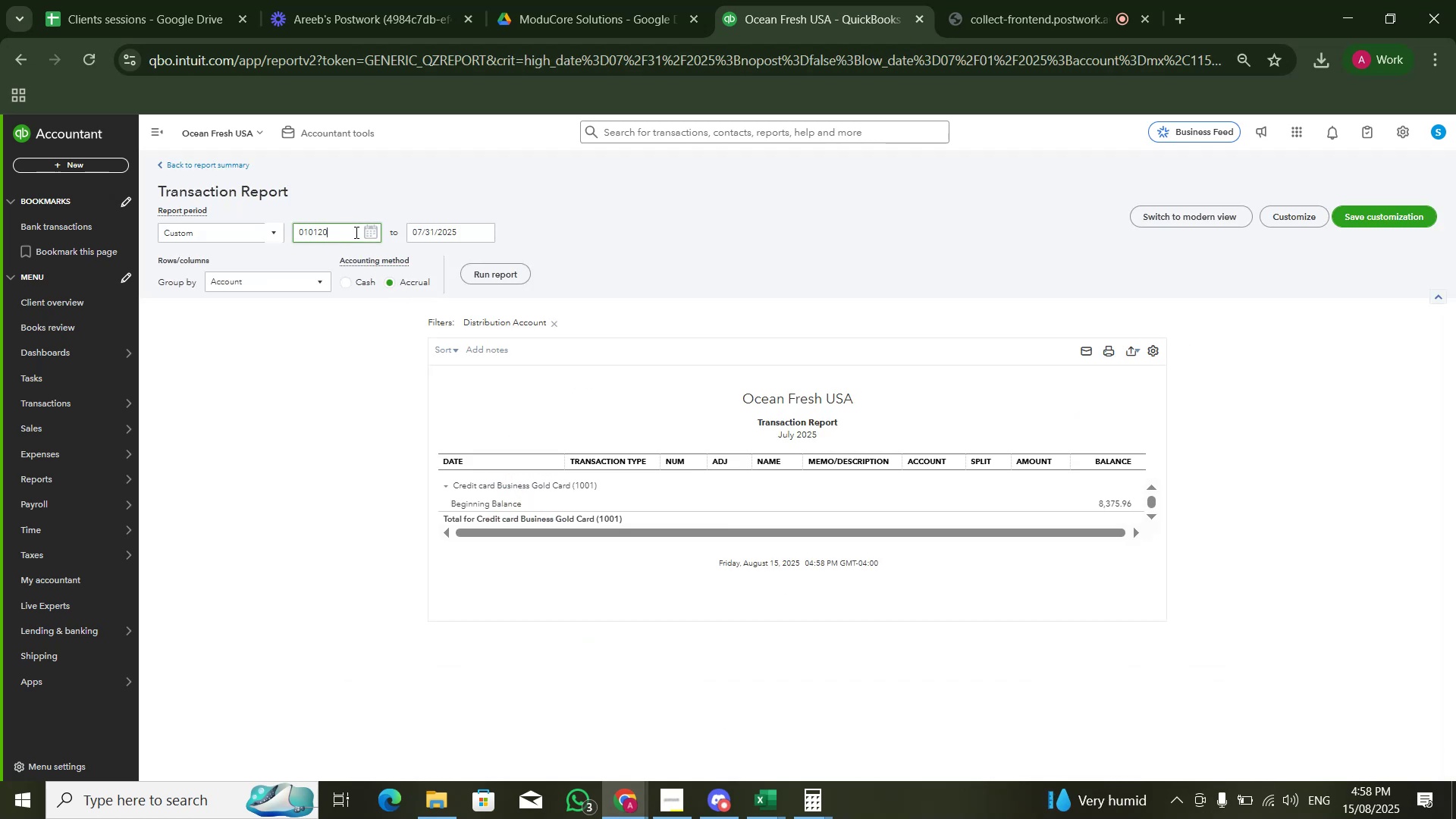 
key(Numpad2)
 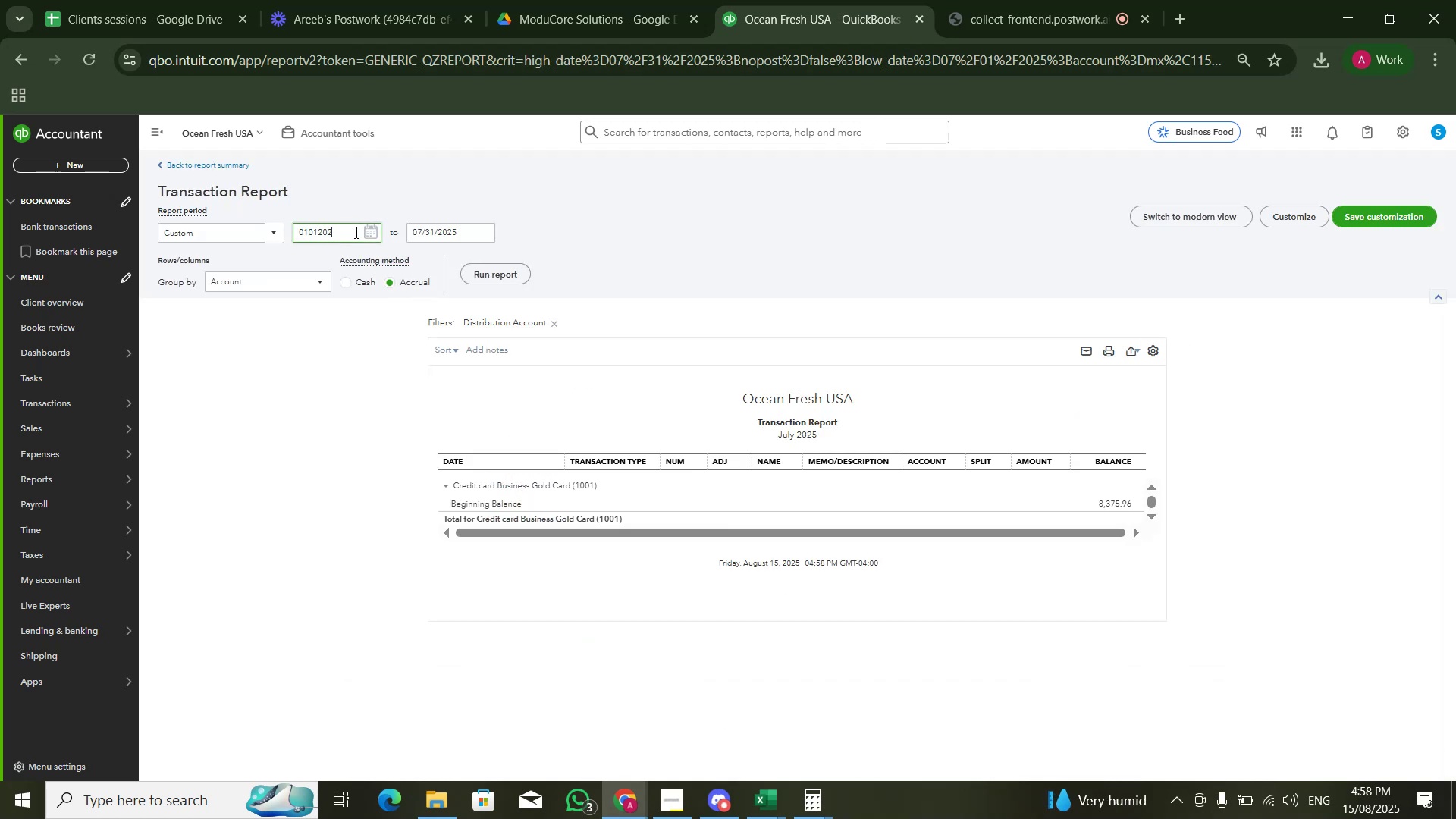 
key(Numpad0)
 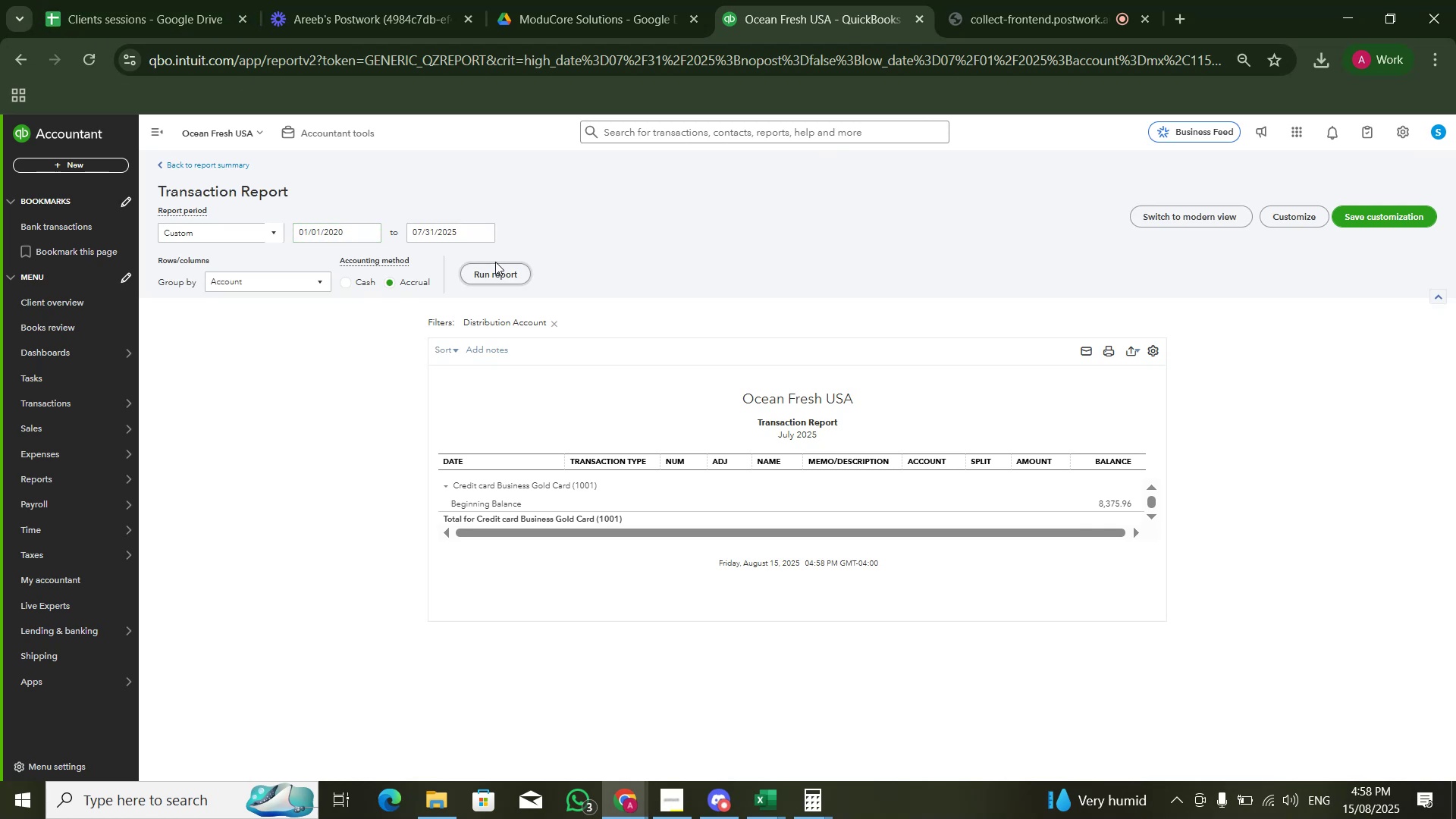 
scroll: coordinate [1182, 529], scroll_direction: down, amount: 2.0
 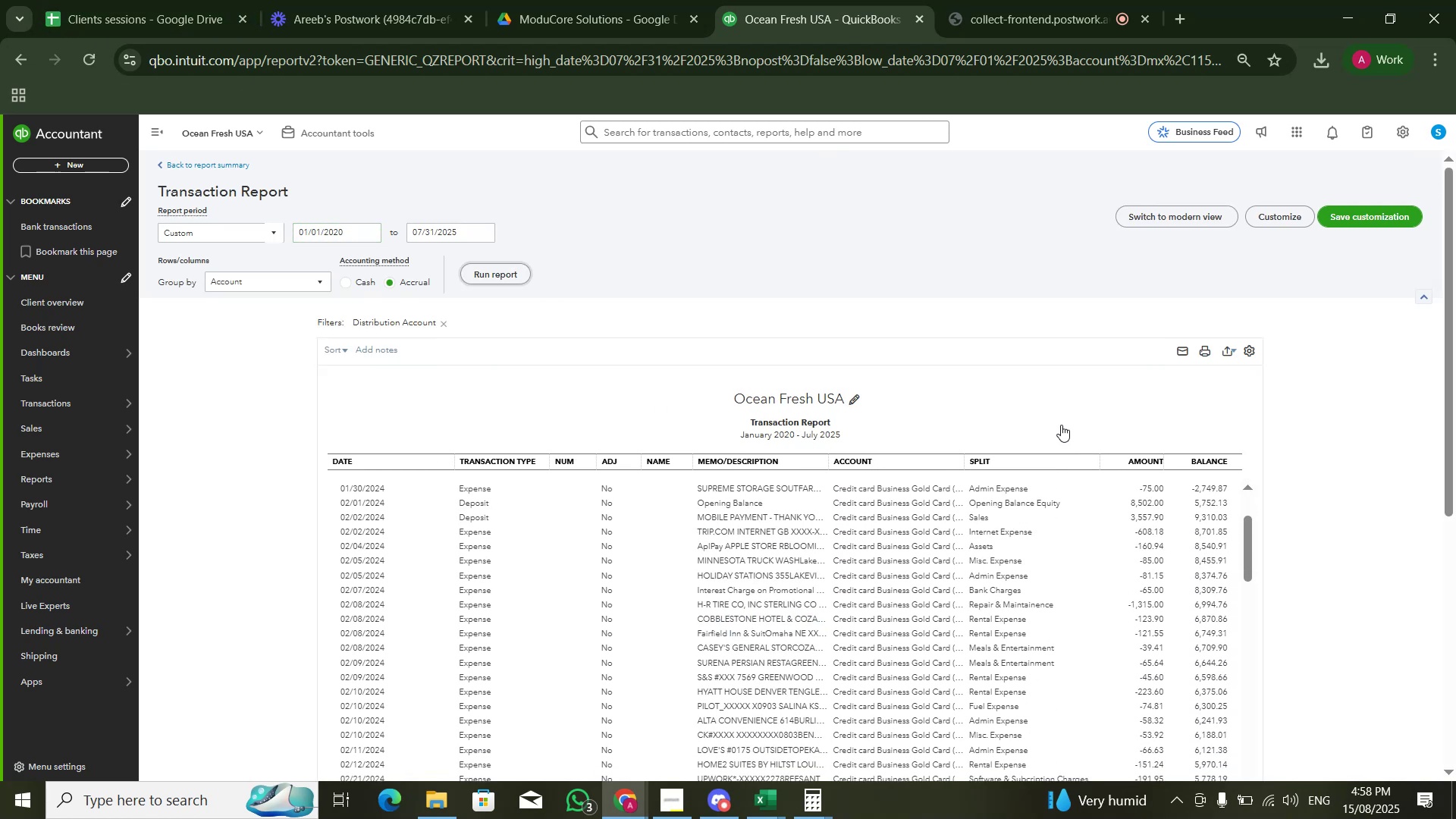 
key(Alt+Tab)
 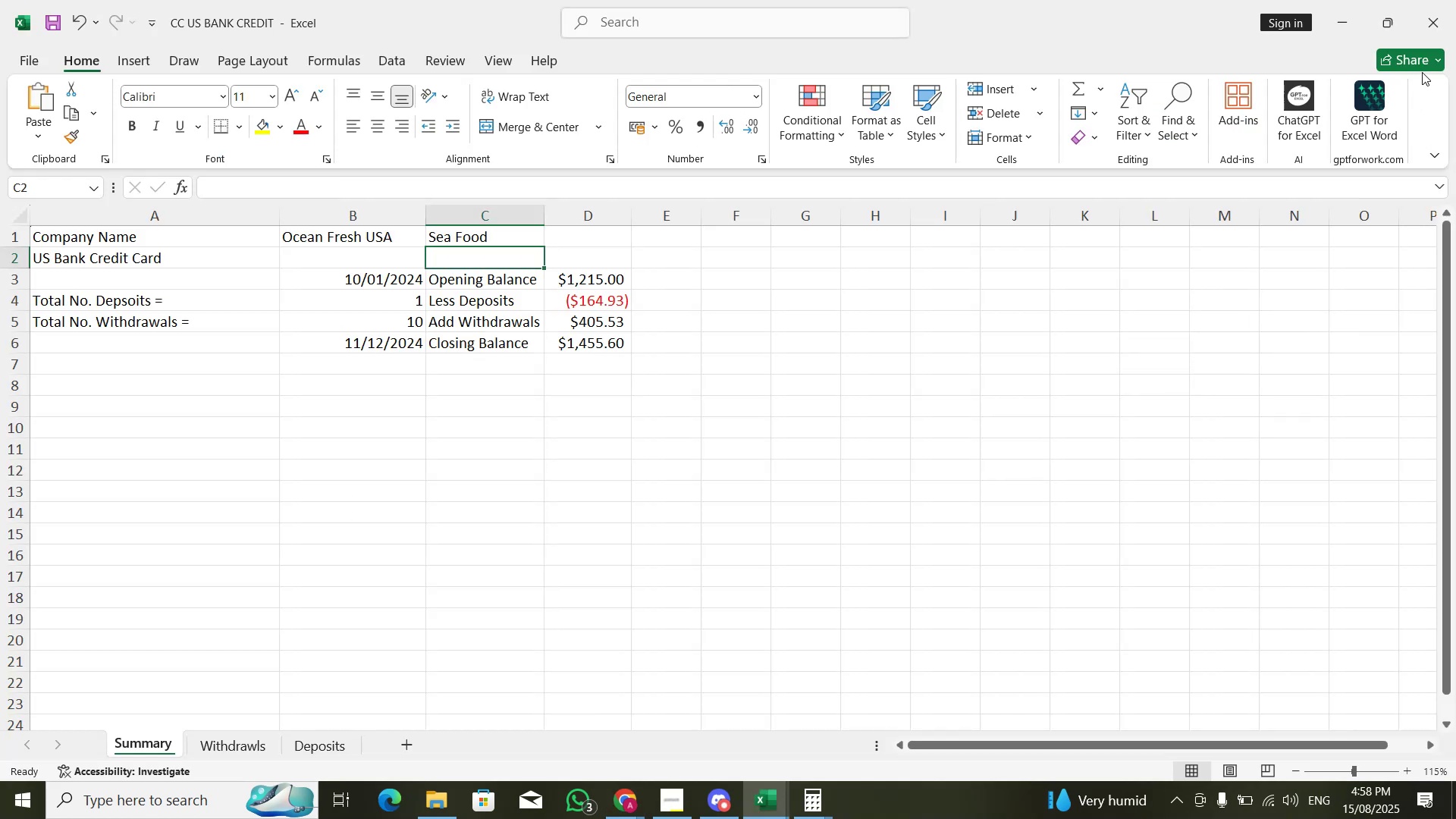 
left_click([1436, 25])
 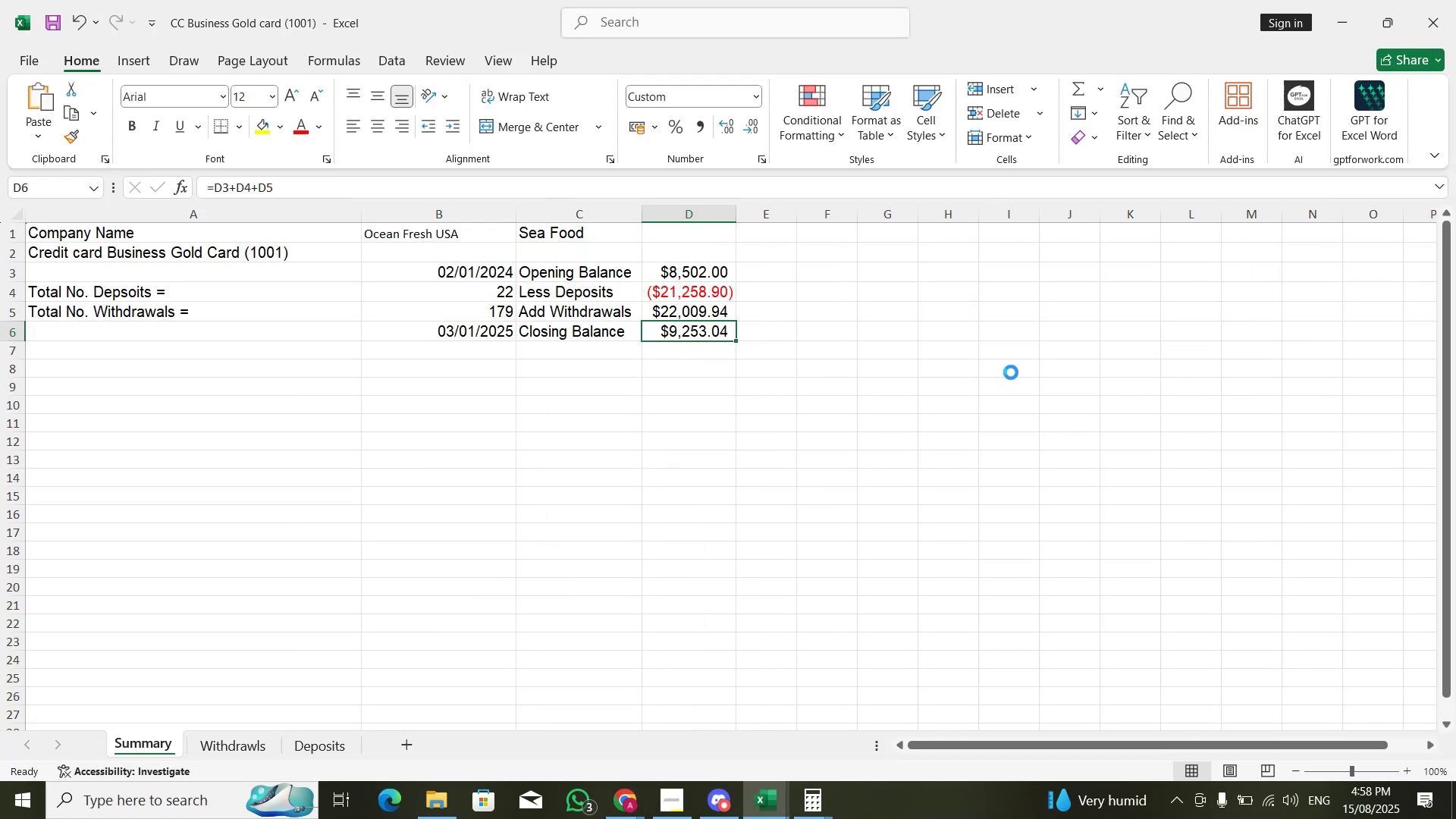 
key(Alt+Tab)
 